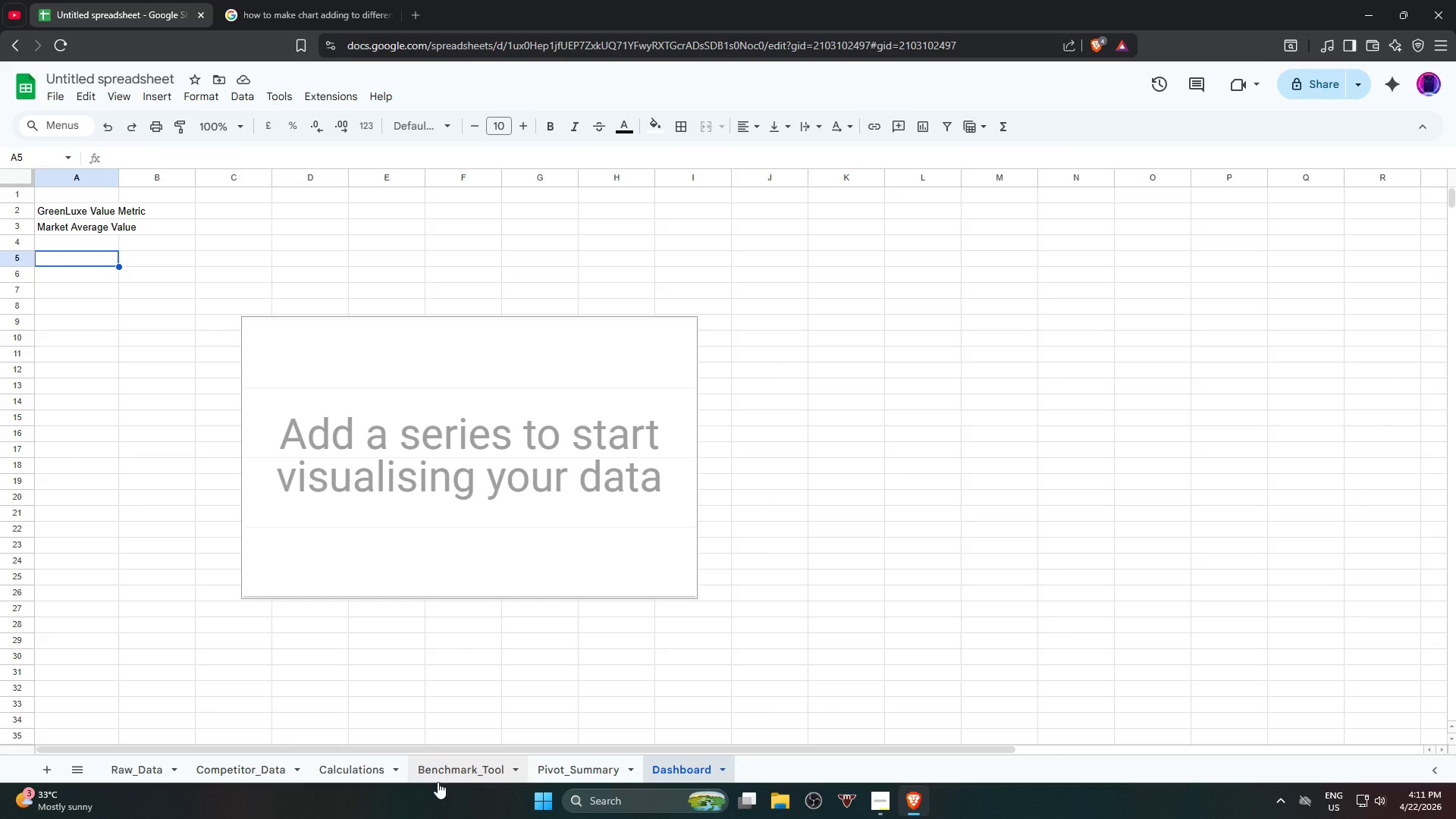 
left_click([448, 770])
 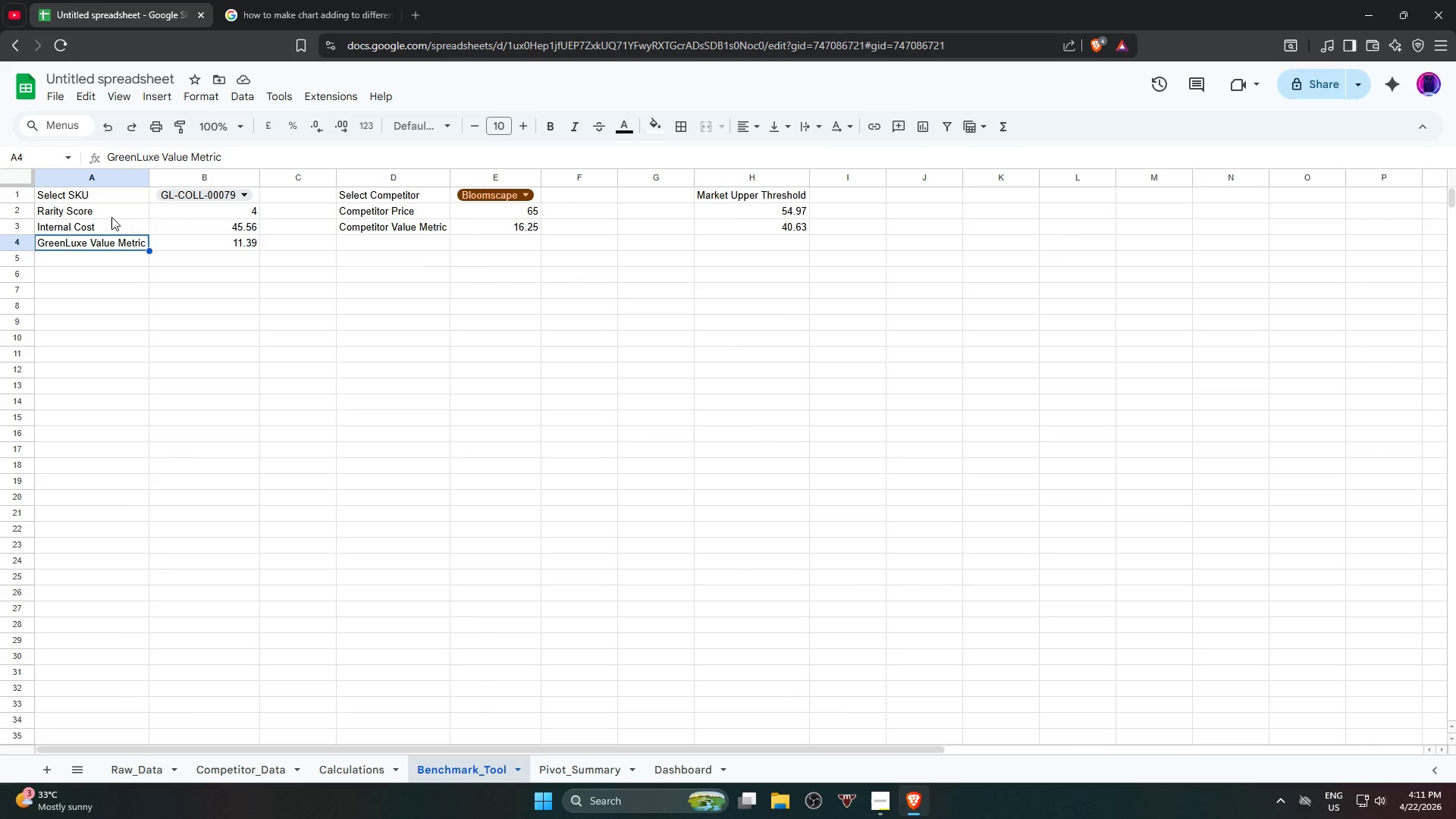 
key(Control+C)
 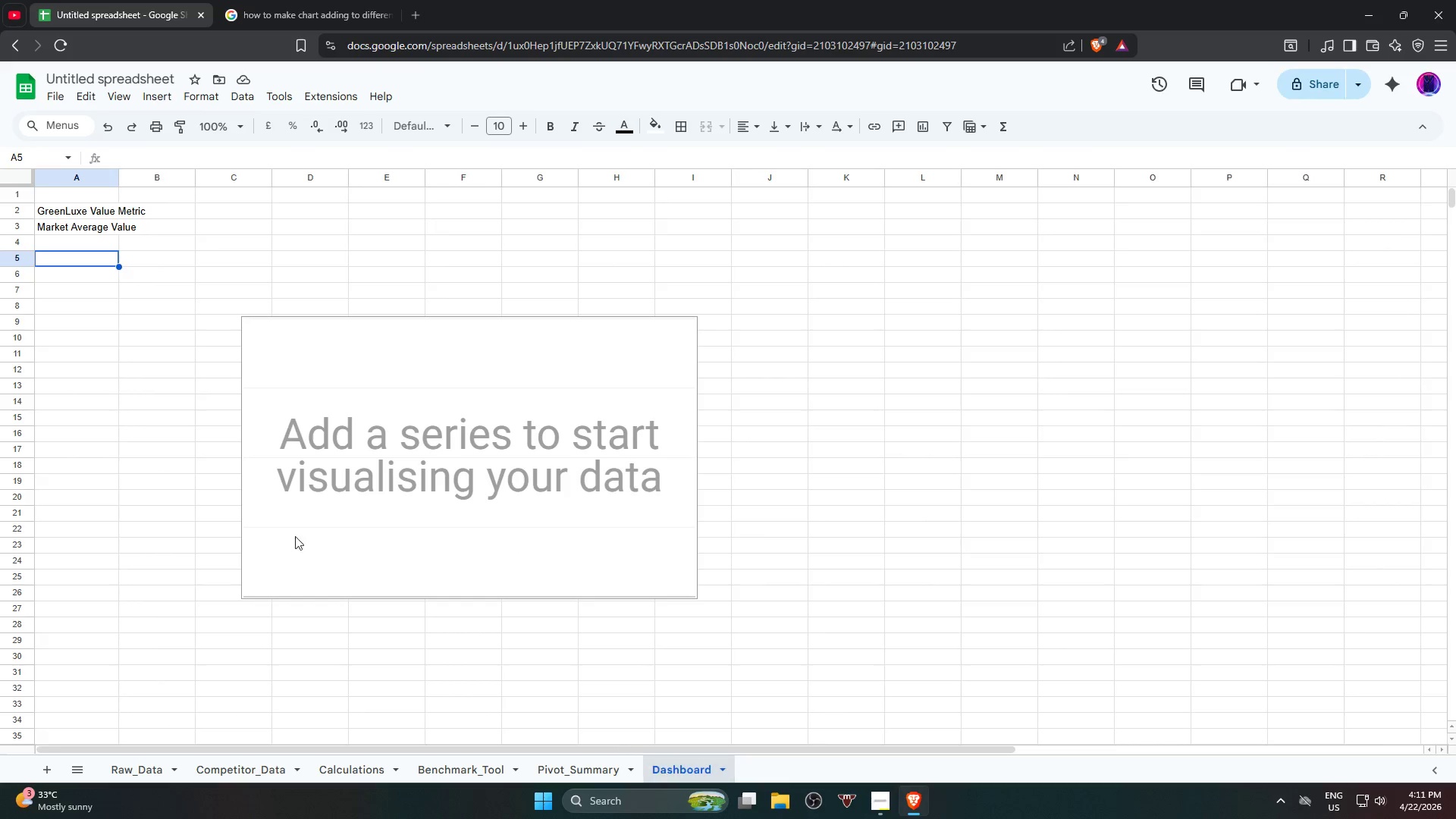 
key(Control+V)
 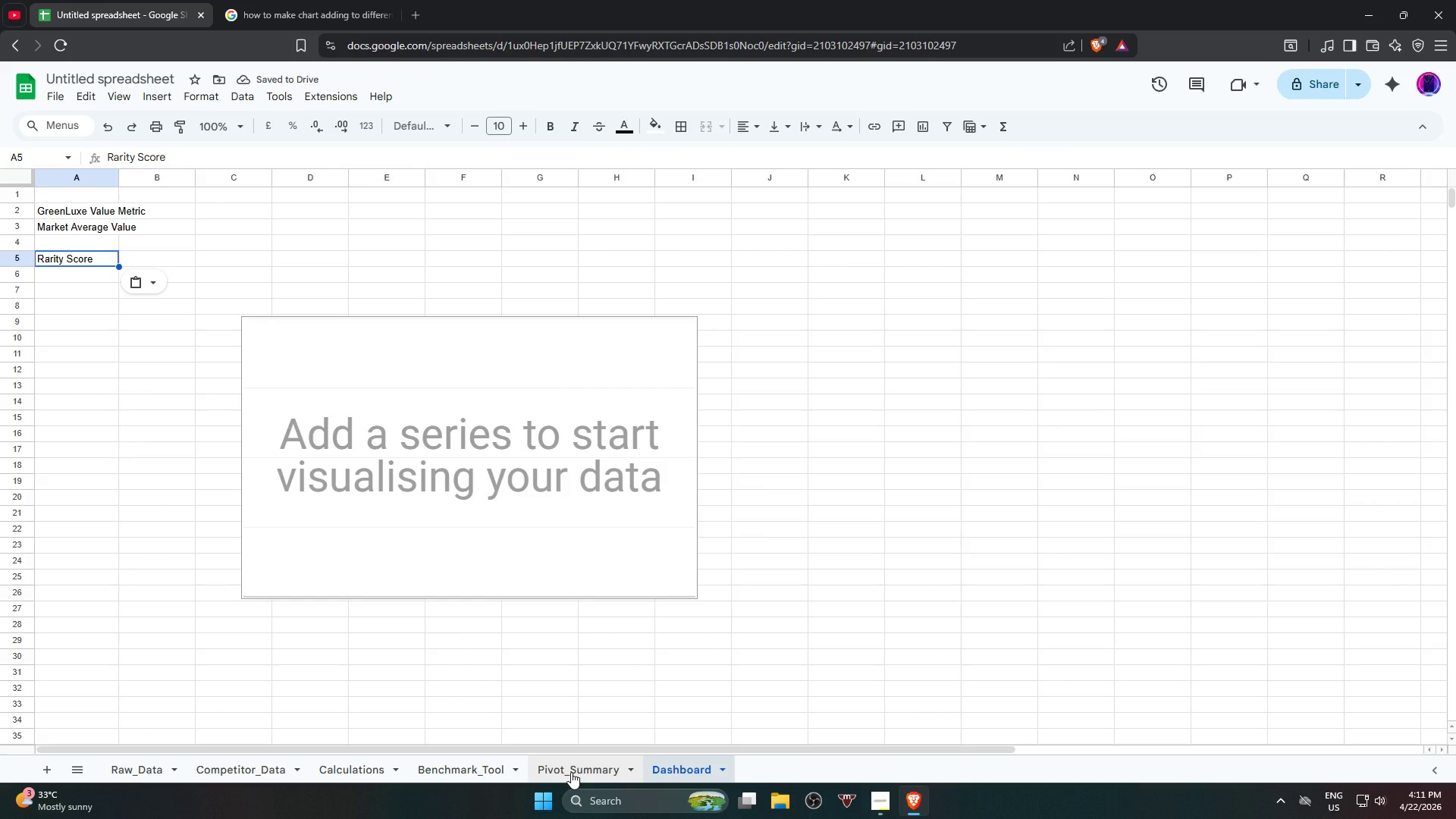 
left_click([475, 767])
 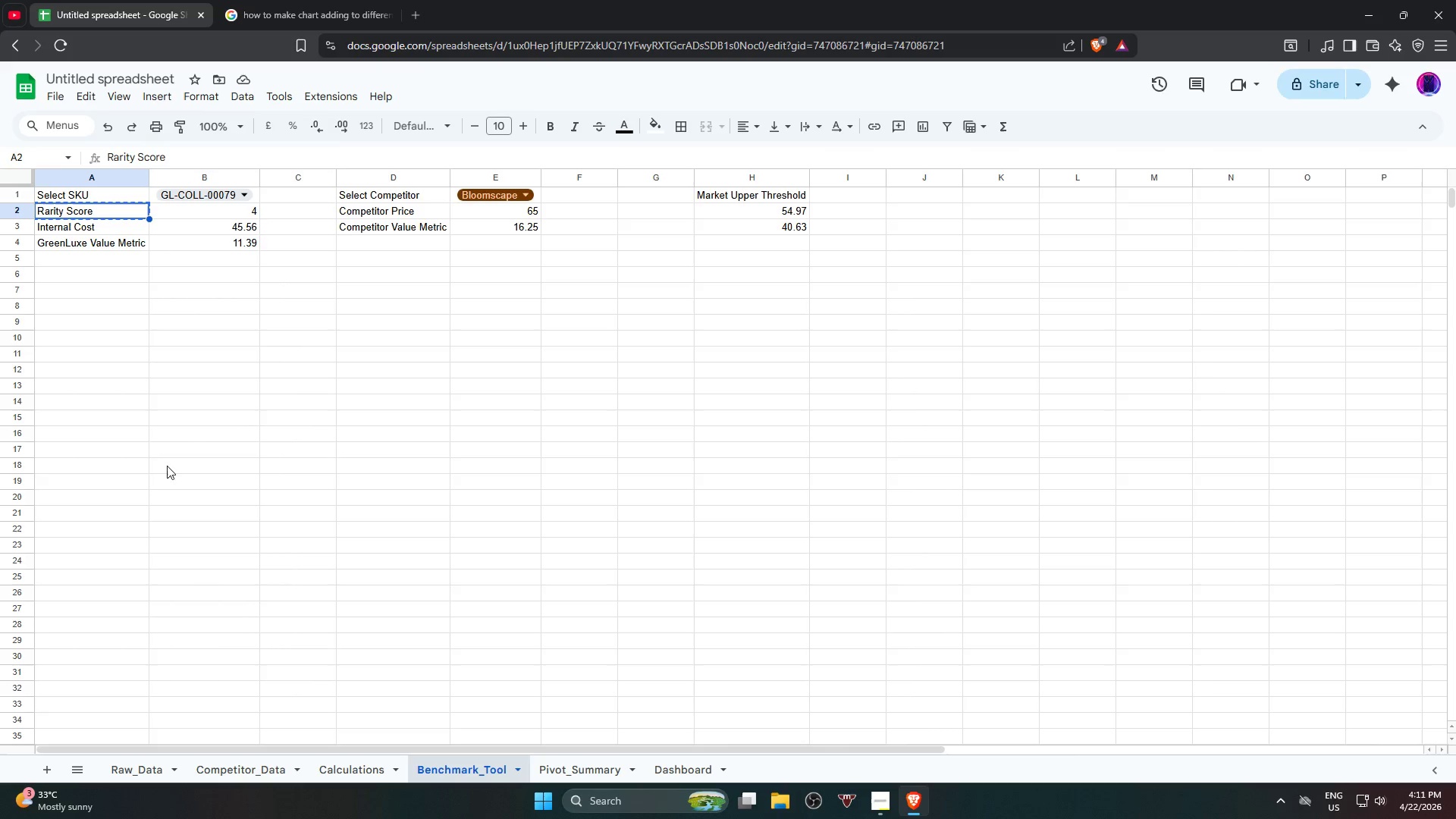 
left_click([332, 765])
 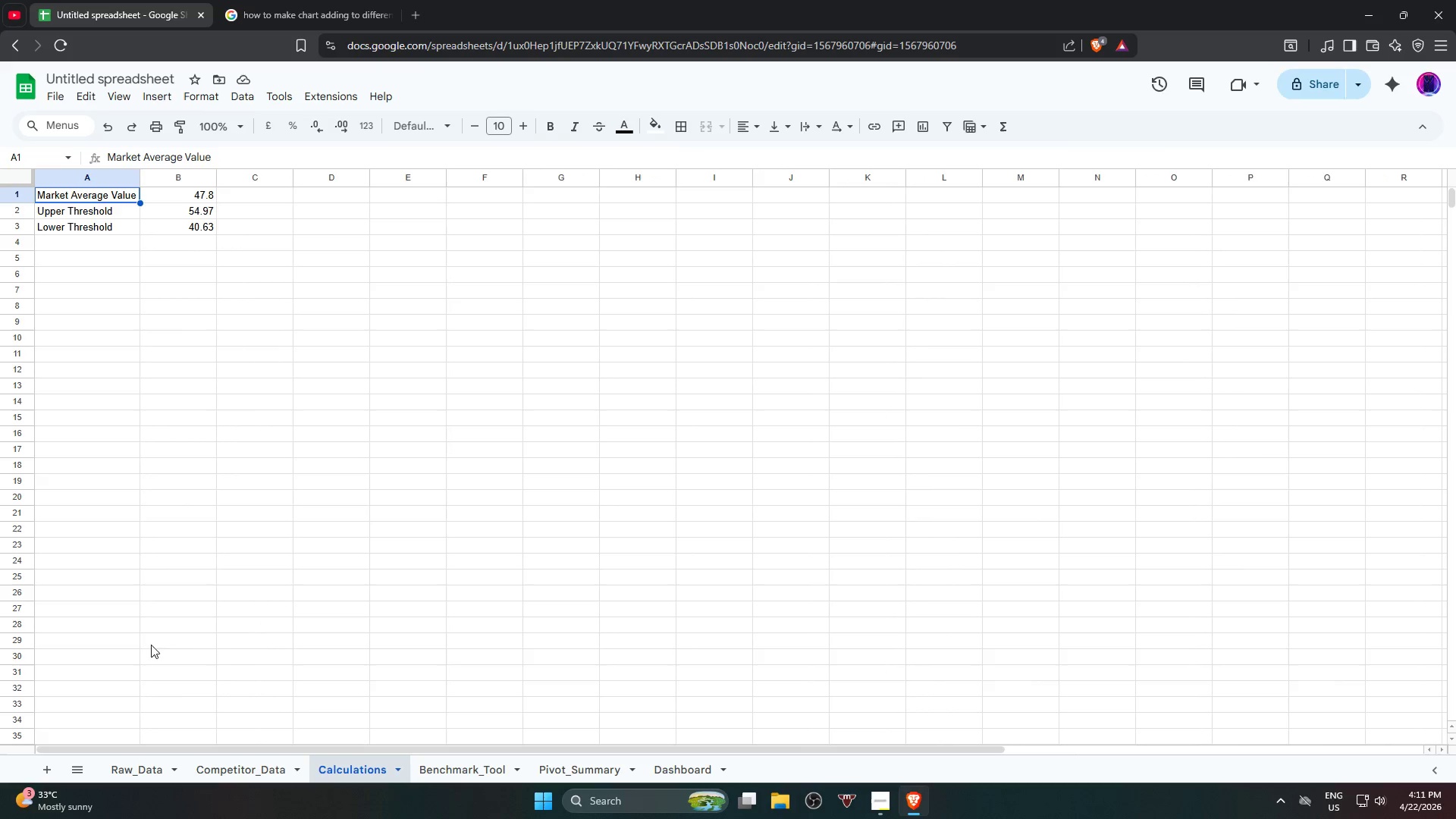 
left_click([234, 775])
 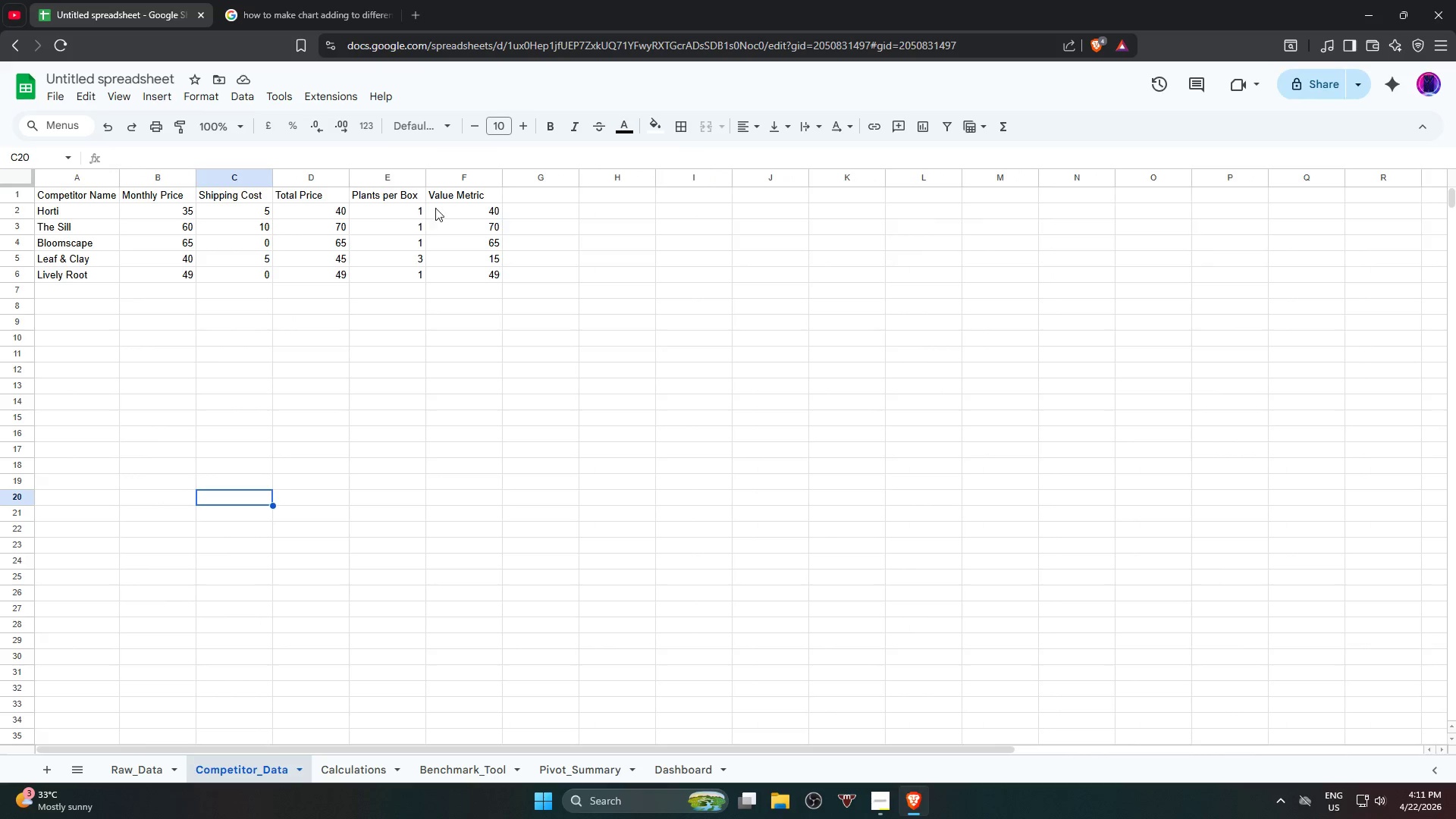 
left_click([463, 195])
 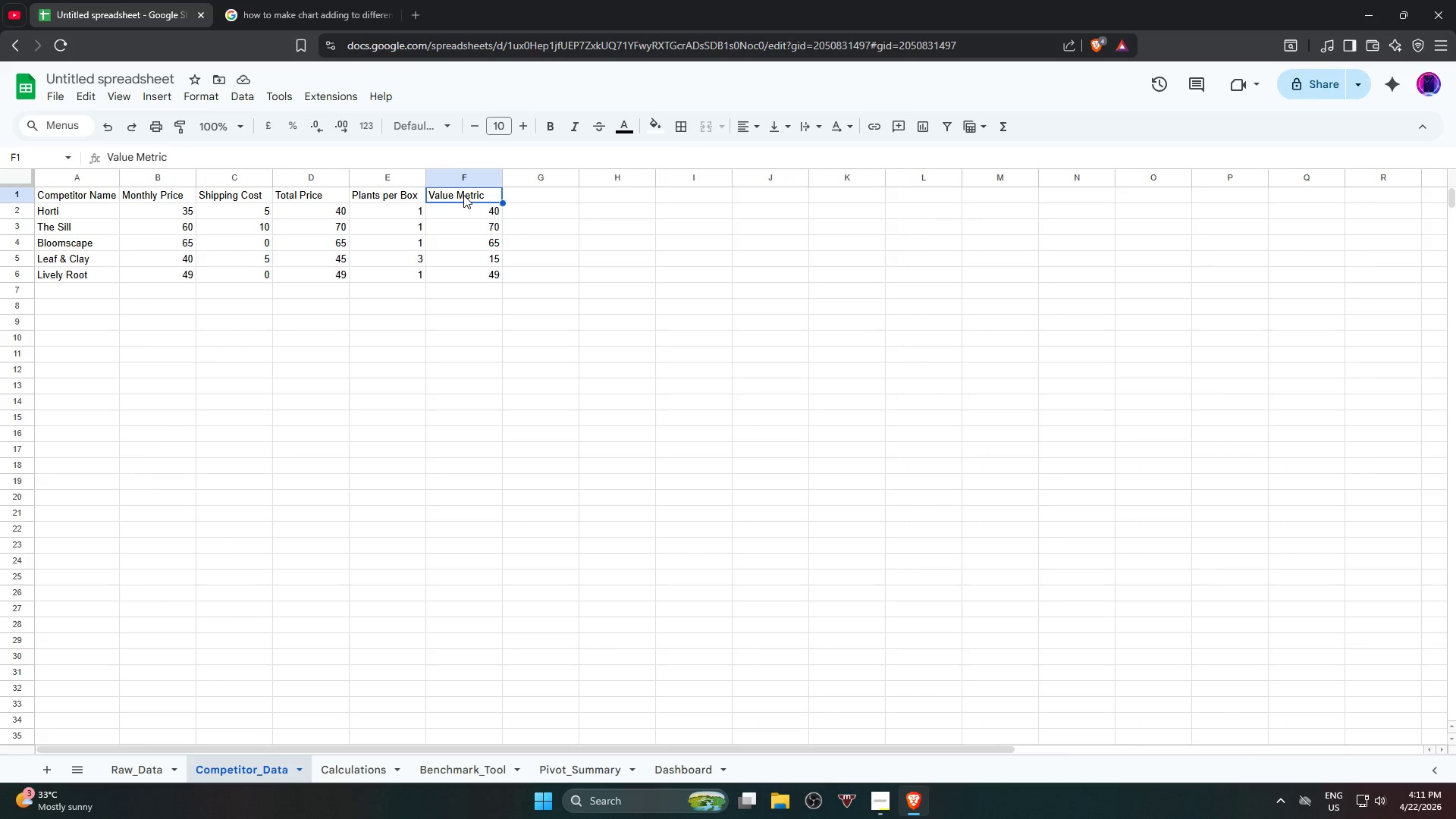 
key(Control+C)
 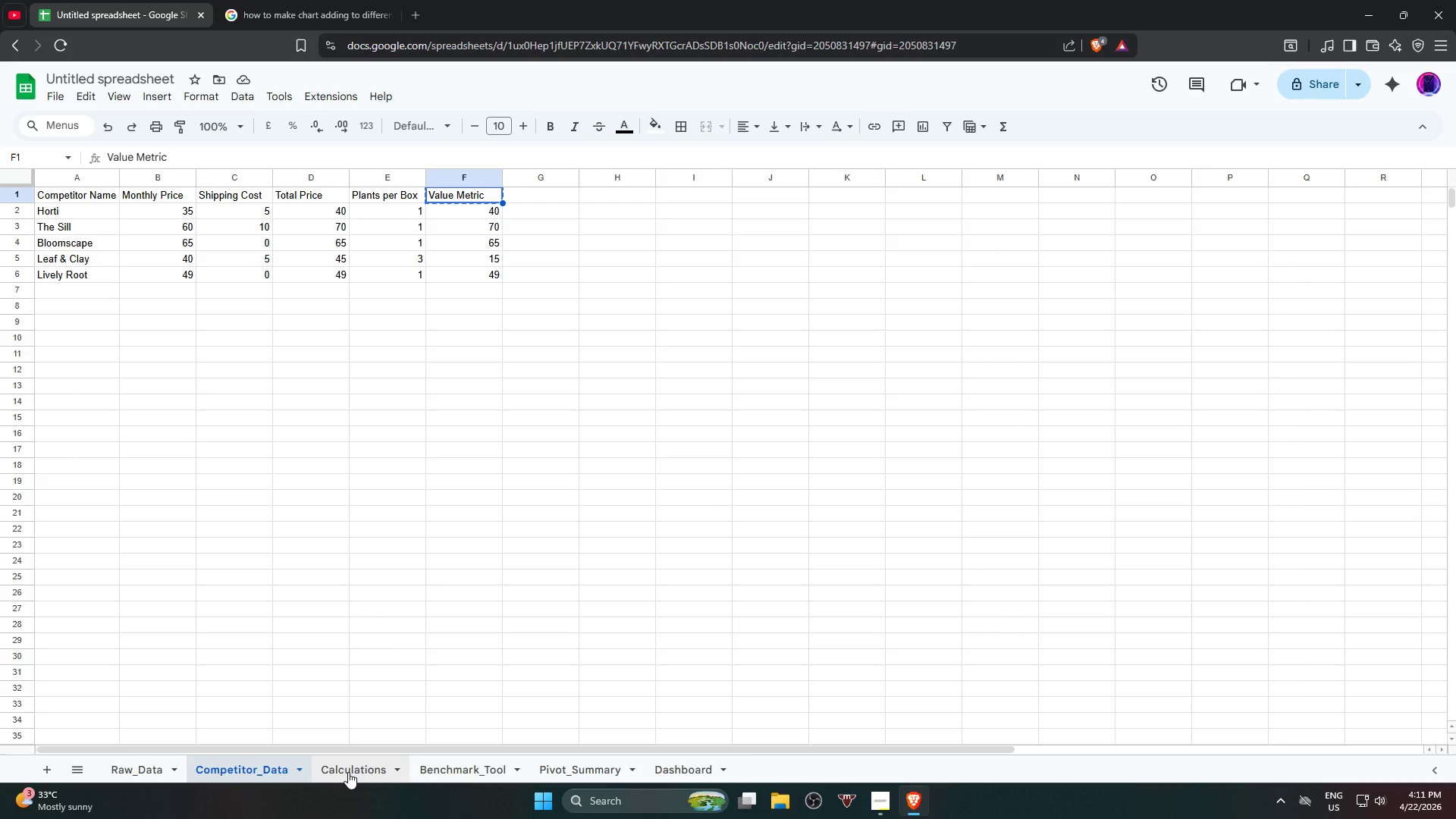 
left_click([348, 772])
 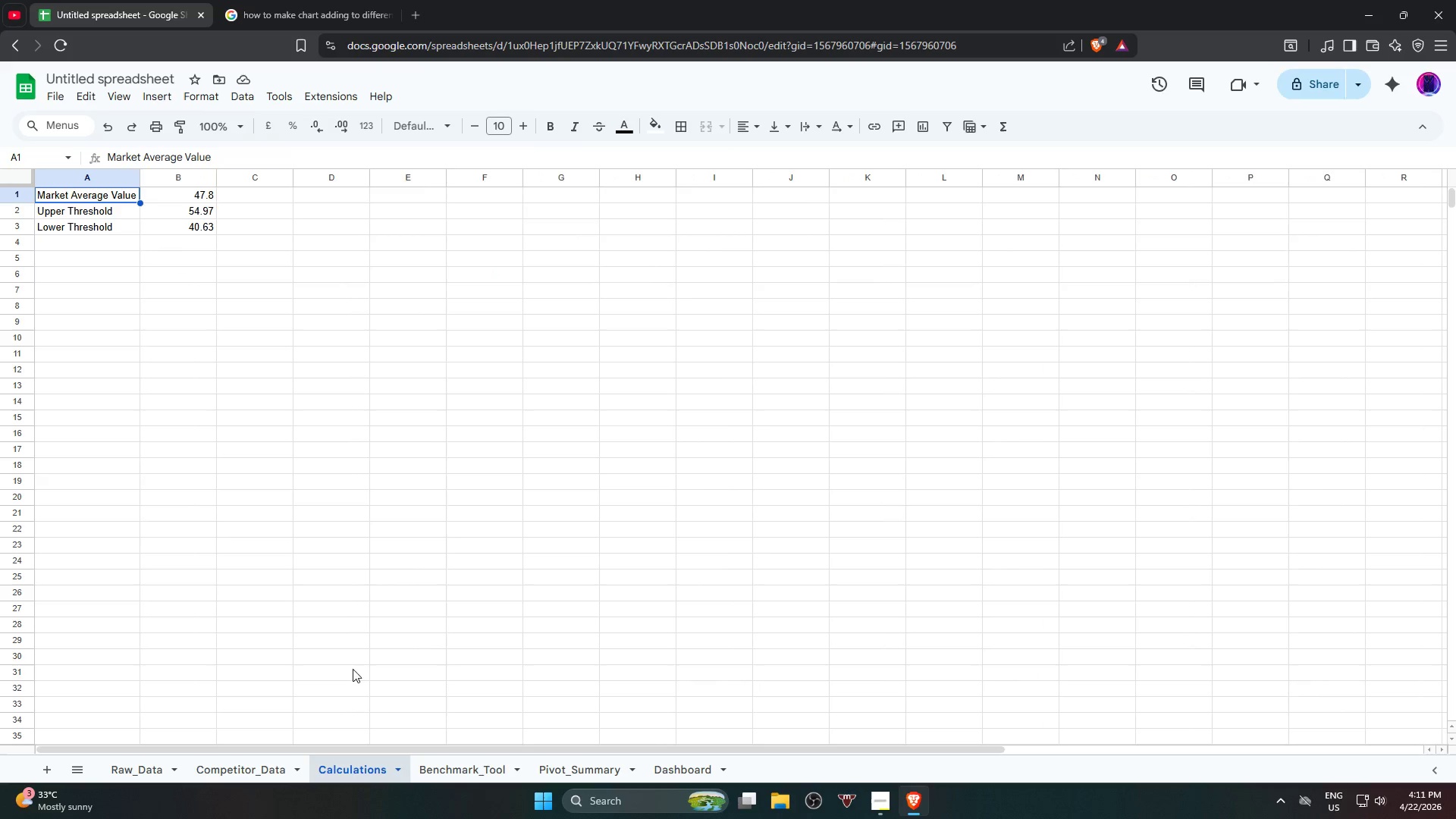 
left_click([451, 775])
 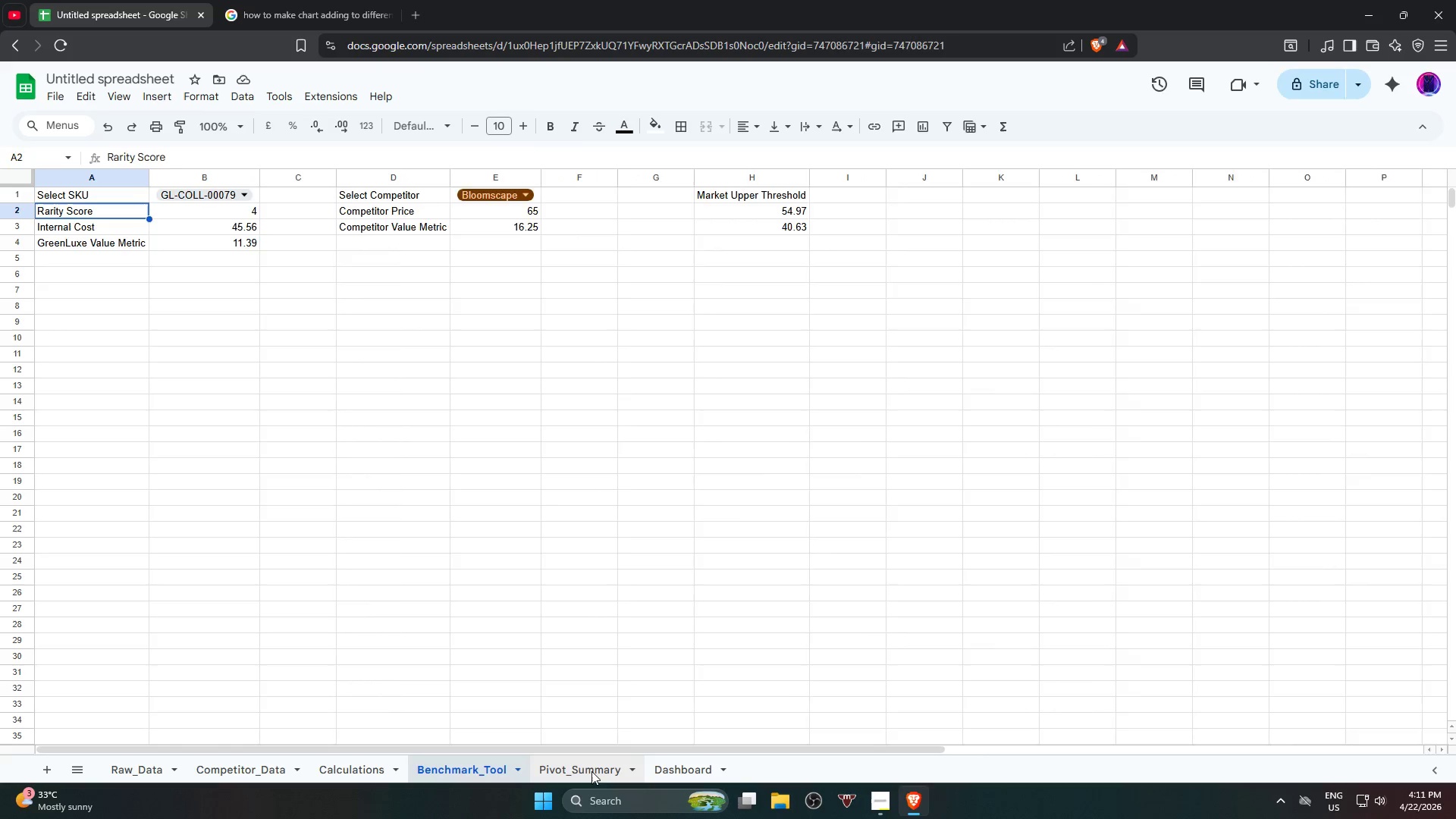 
double_click([674, 767])
 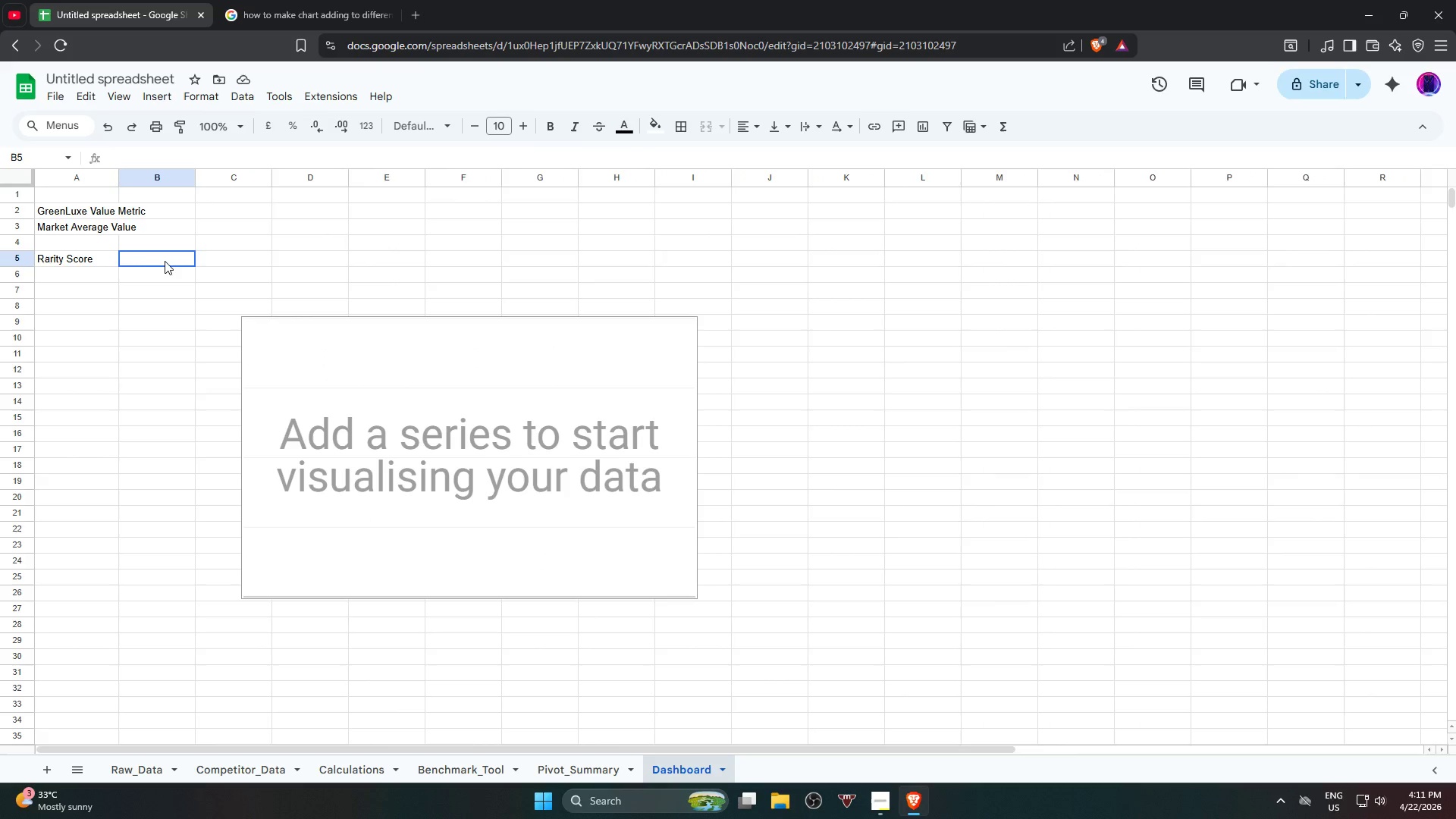 
key(Control+V)
 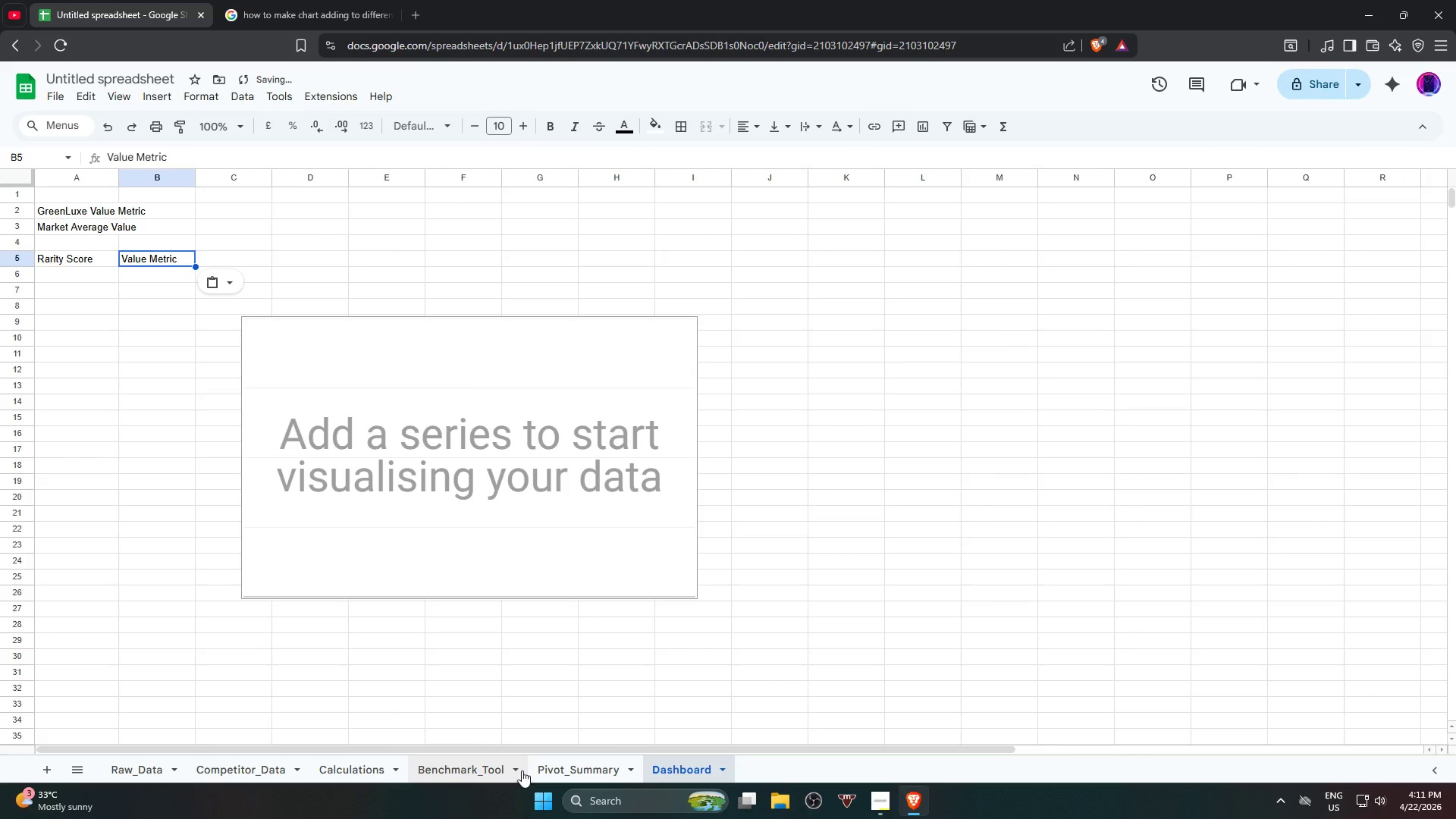 
left_click([467, 771])
 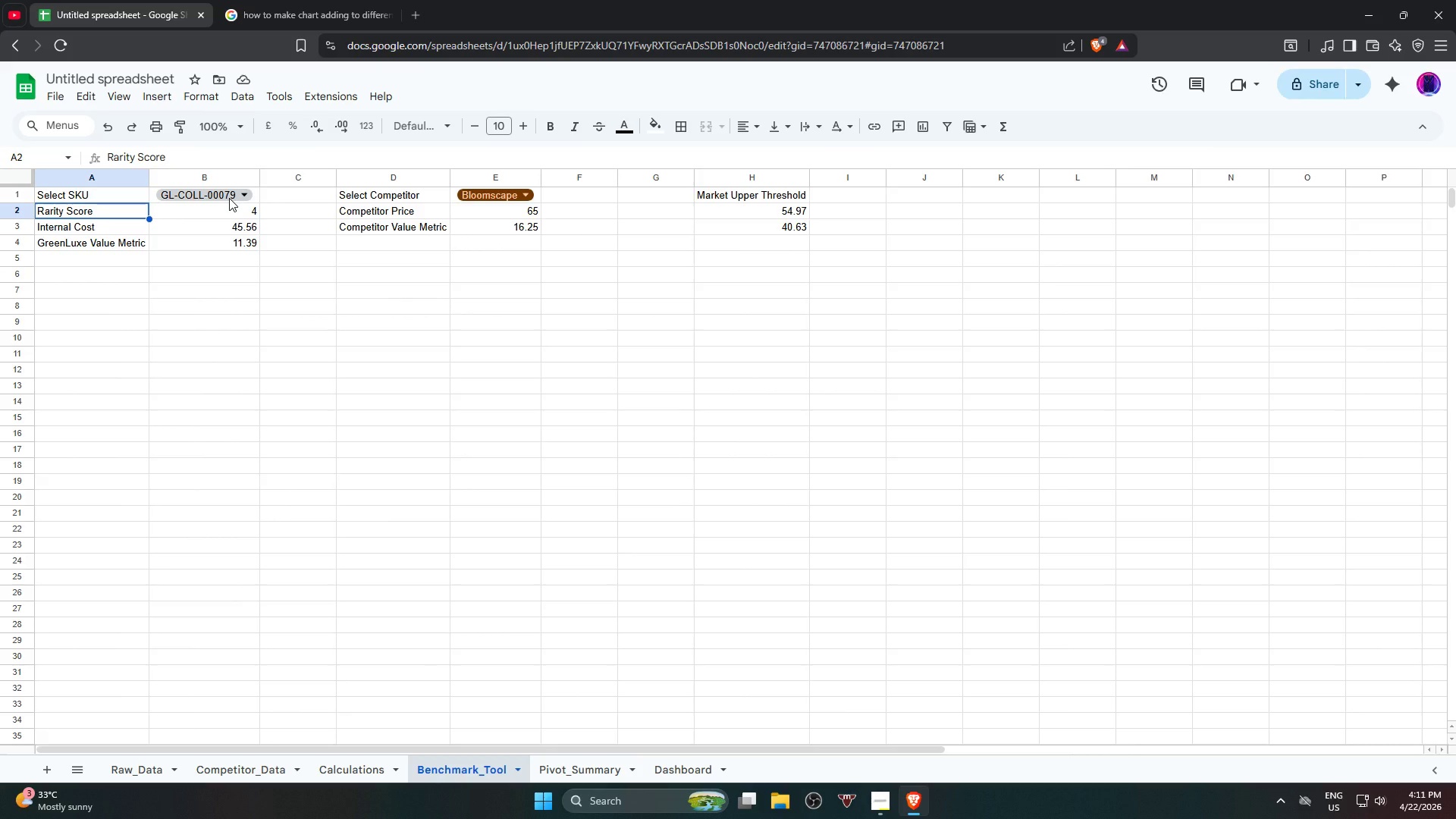 
left_click([229, 198])
 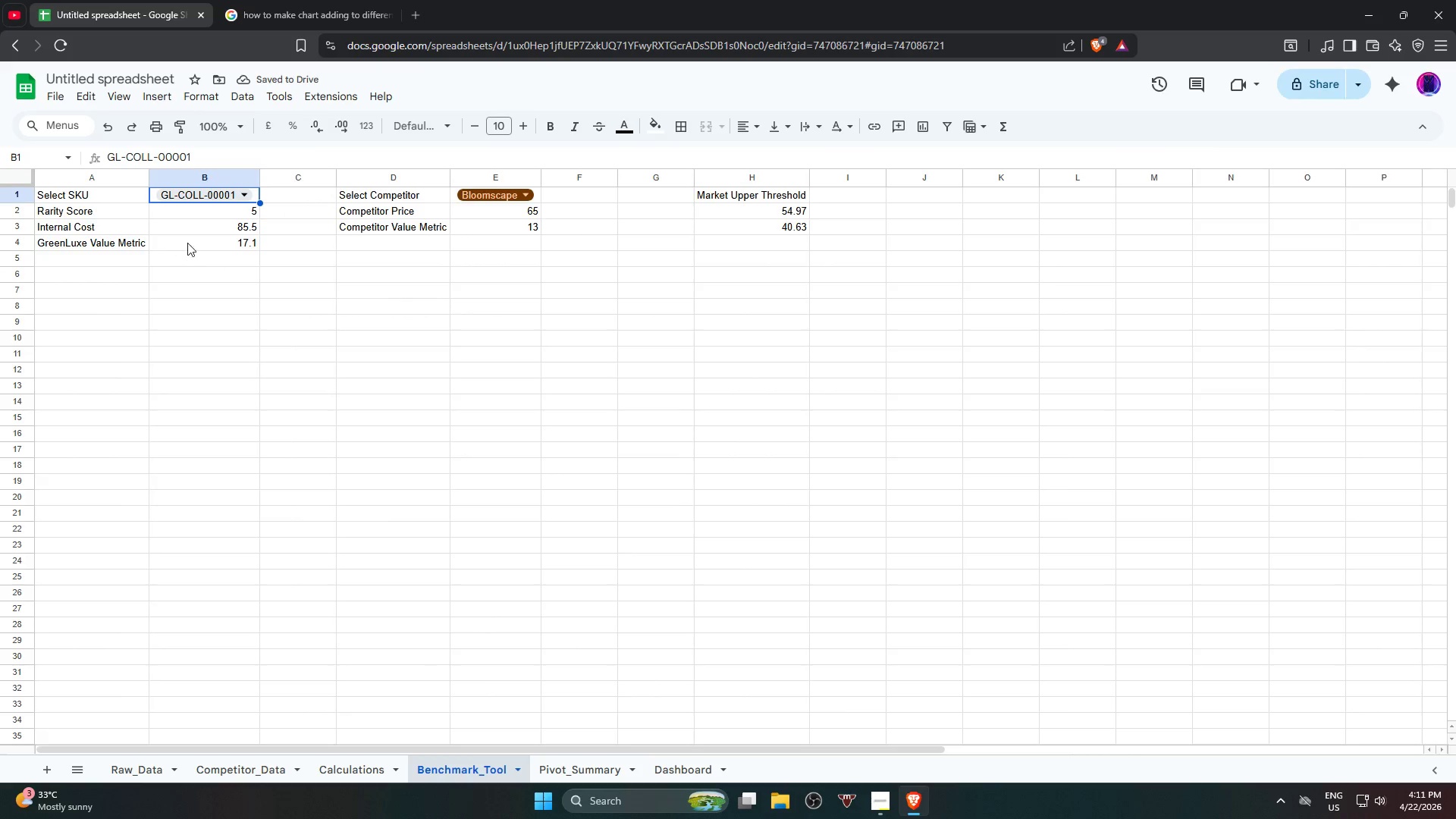 
wait(8.73)
 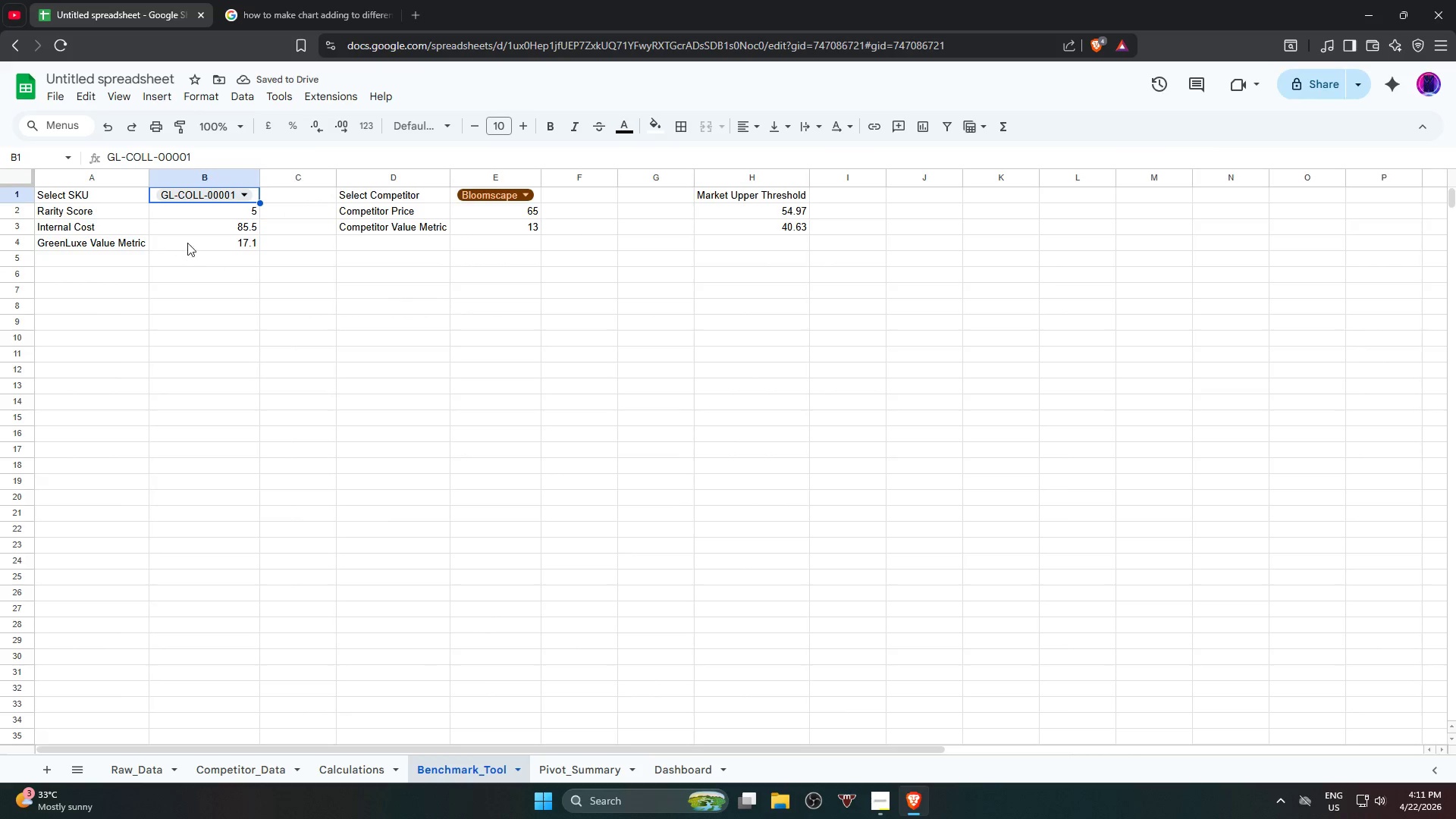 
left_click([334, 770])
 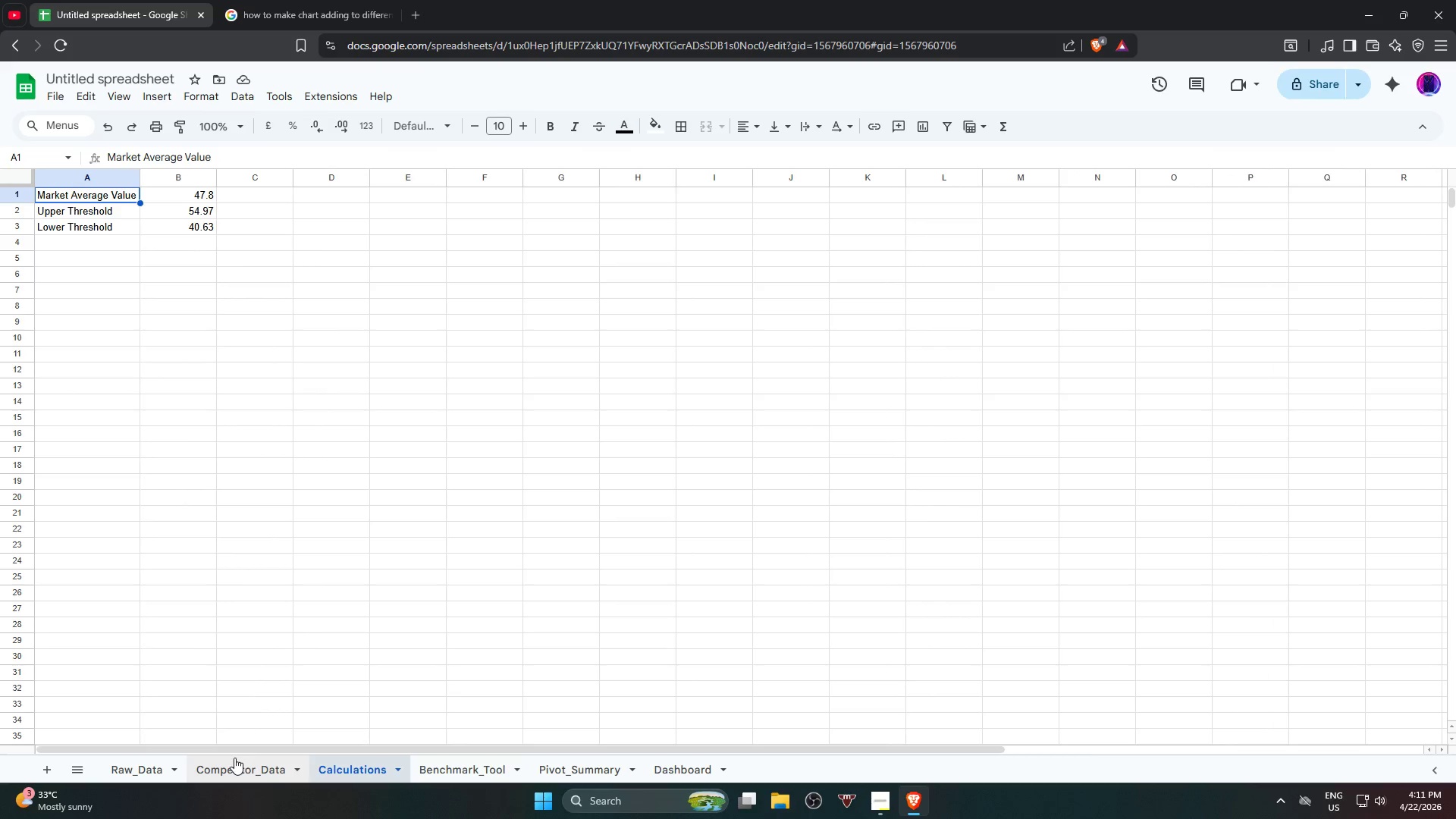 
left_click([234, 758])
 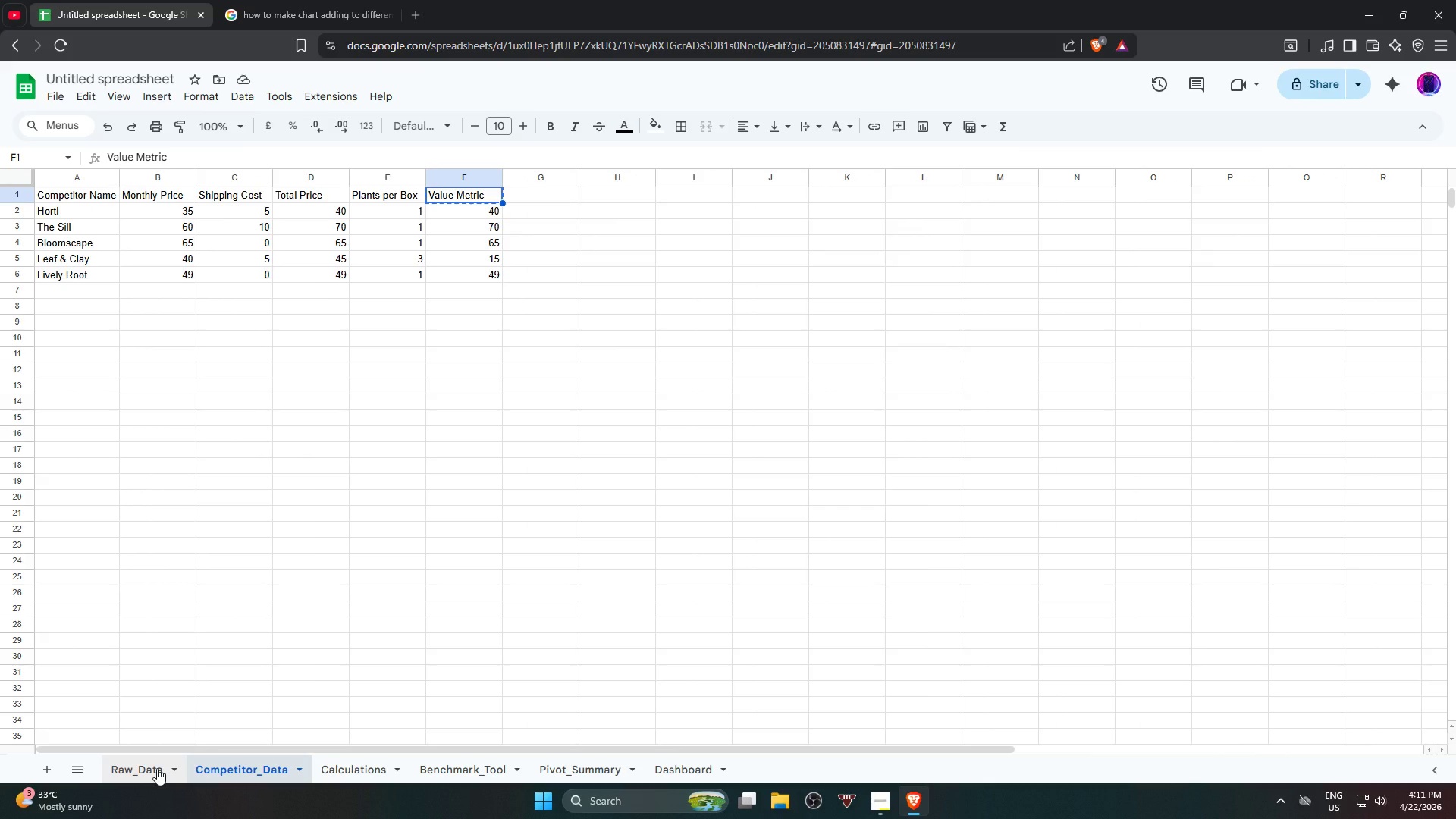 
left_click([157, 768])
 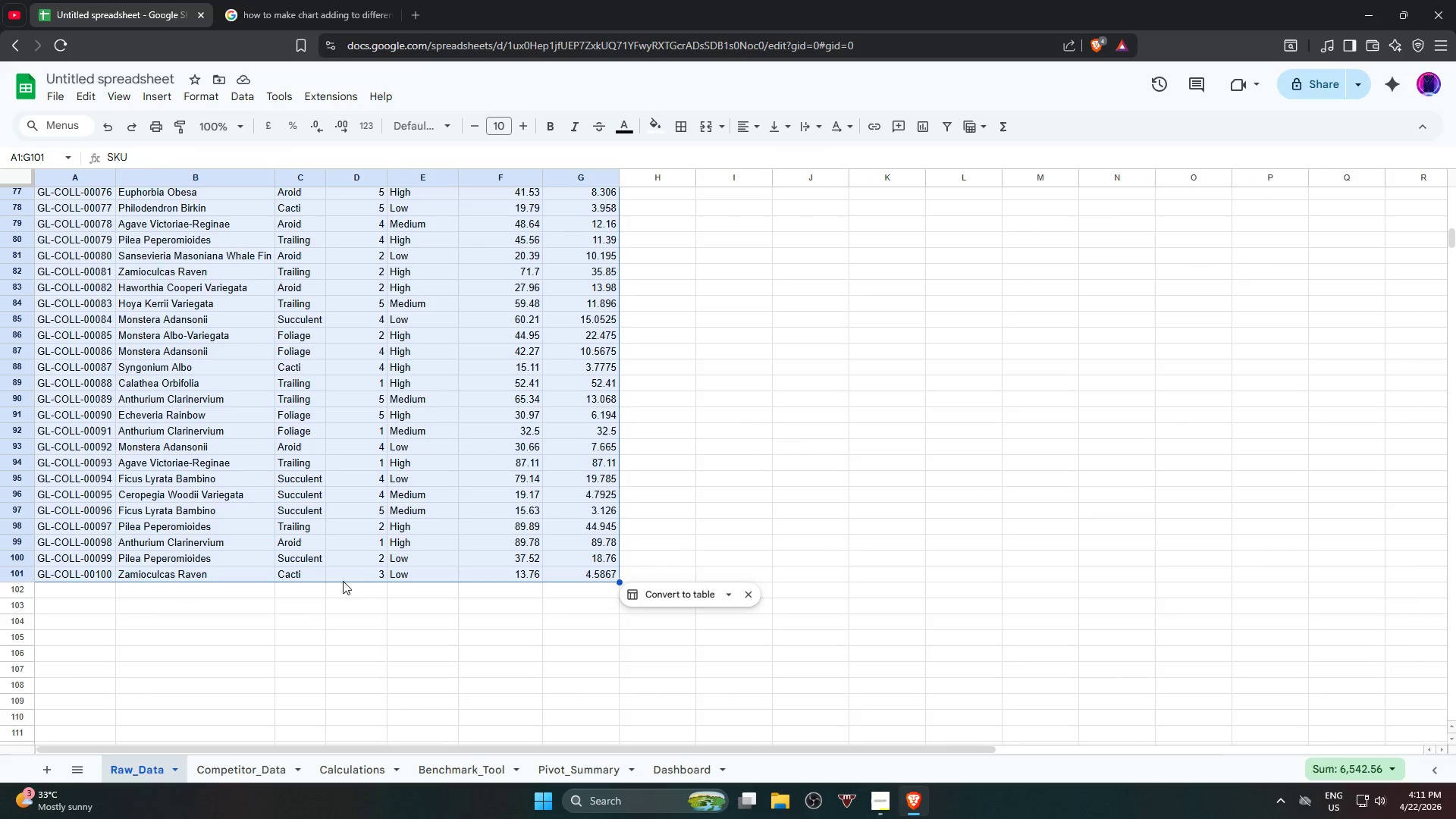 
scroll: coordinate [414, 479], scroll_direction: up, amount: 20.0
 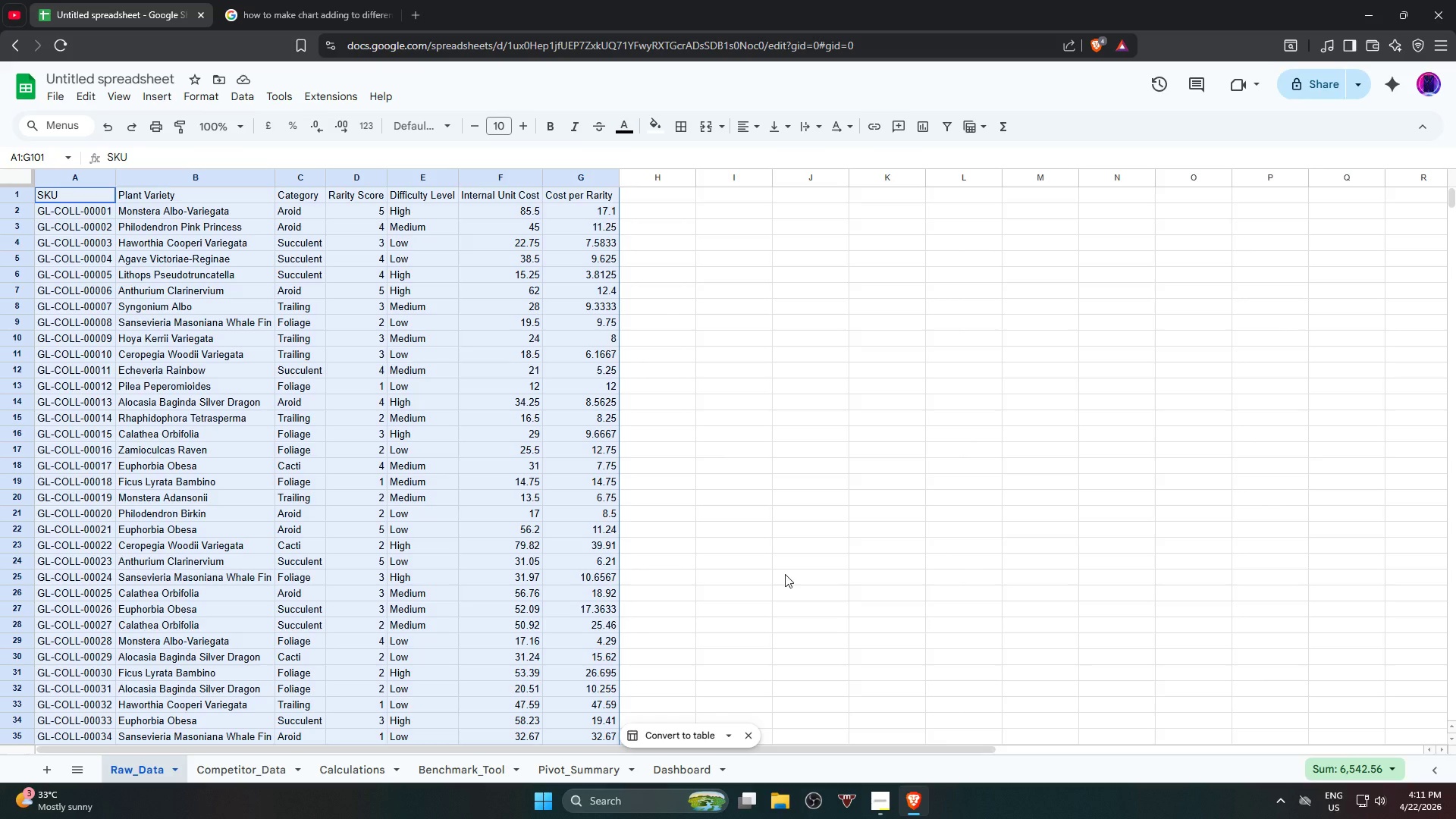 
wait(6.14)
 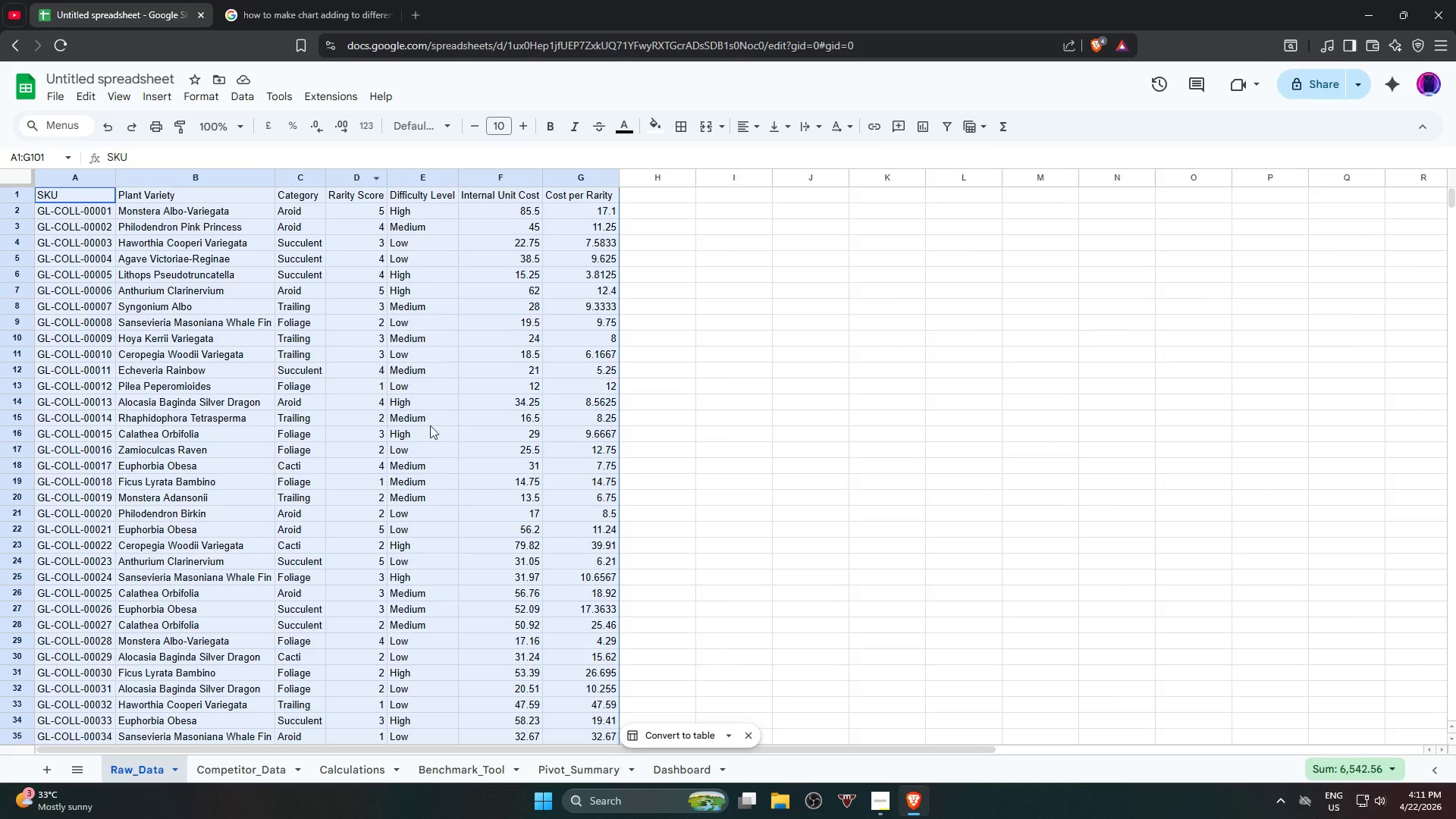 
scroll: coordinate [490, 468], scroll_direction: down, amount: 1.0
 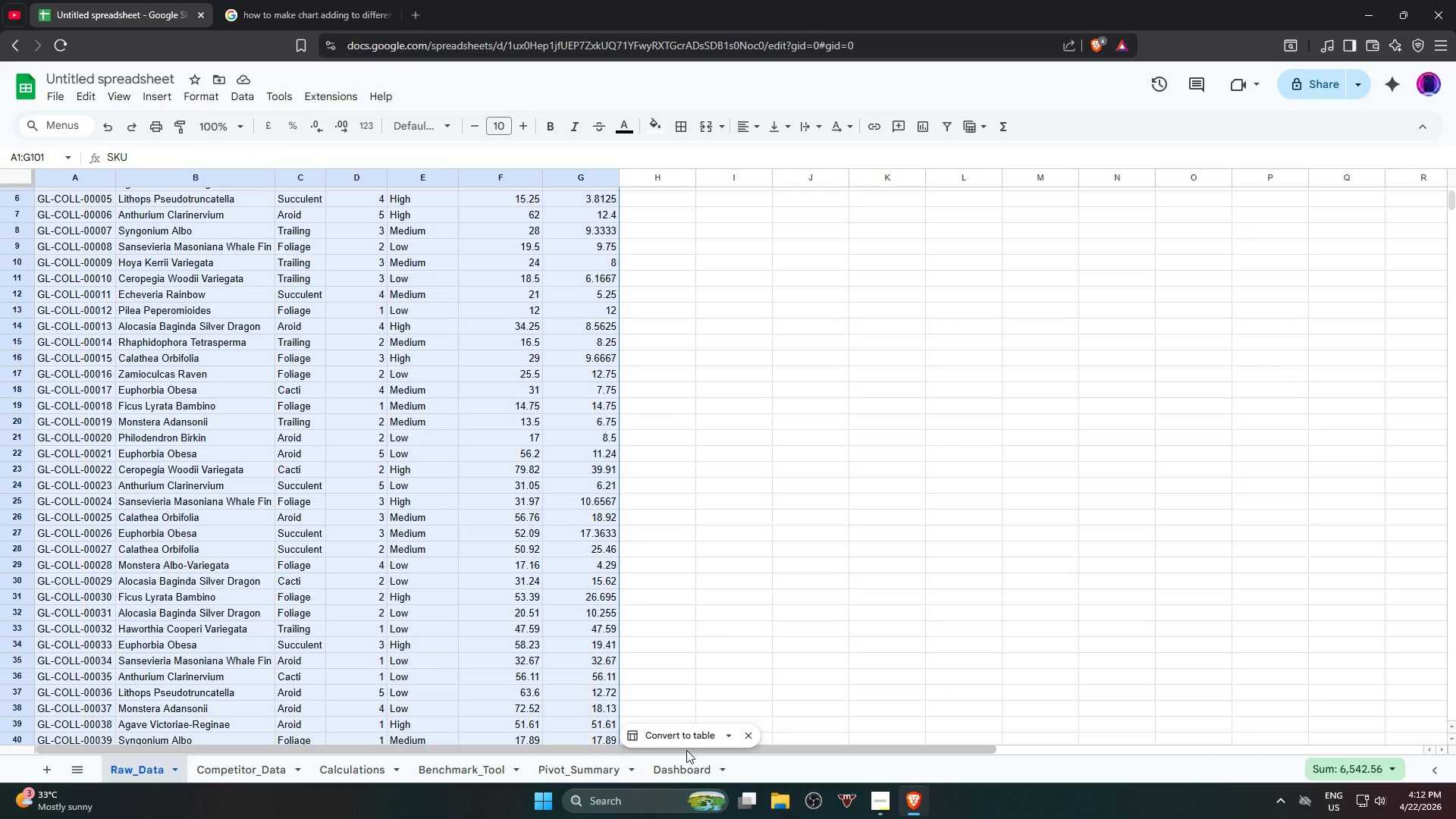 
wait(12.45)
 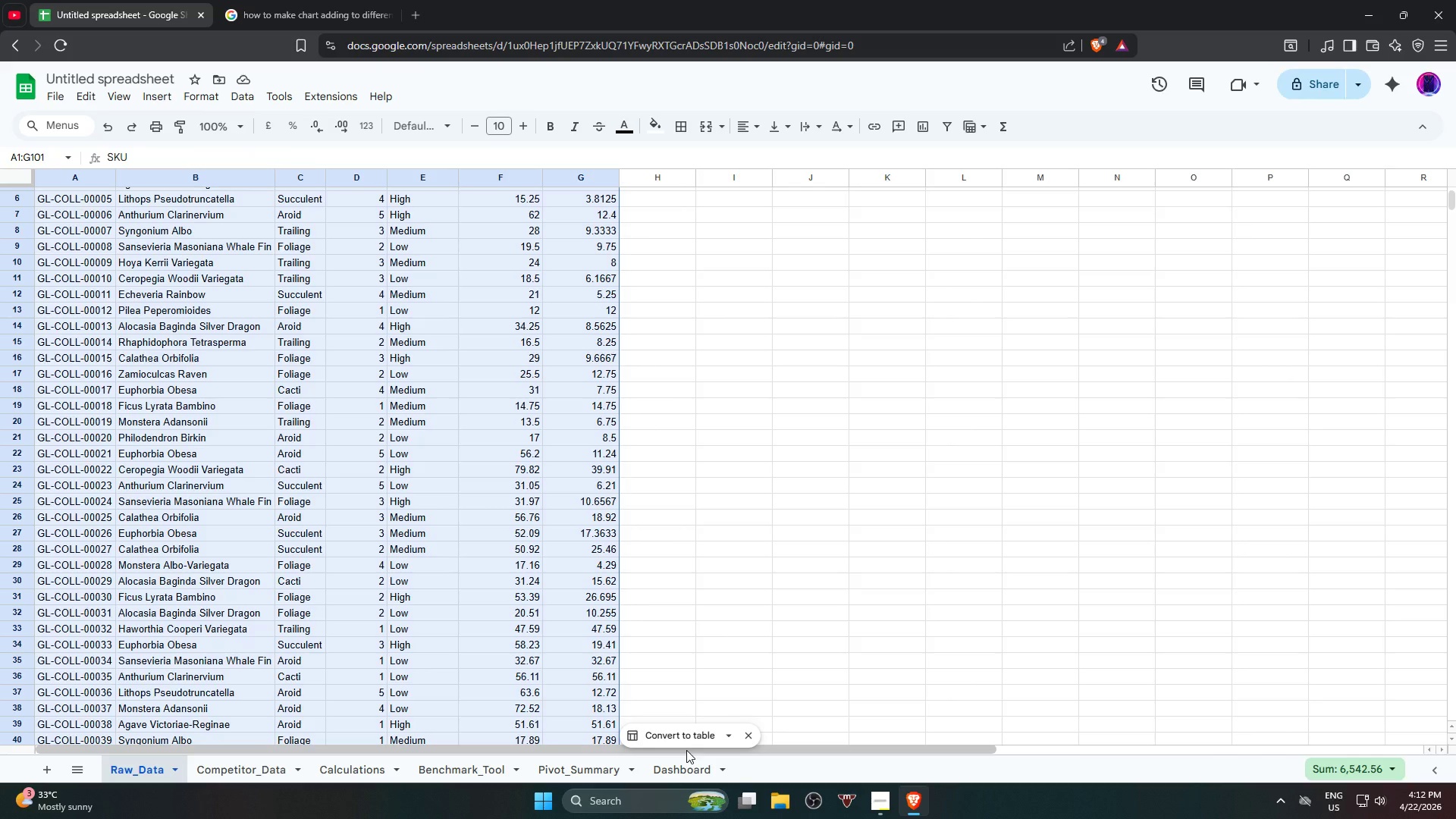 
scroll: coordinate [275, 441], scroll_direction: up, amount: 6.0
 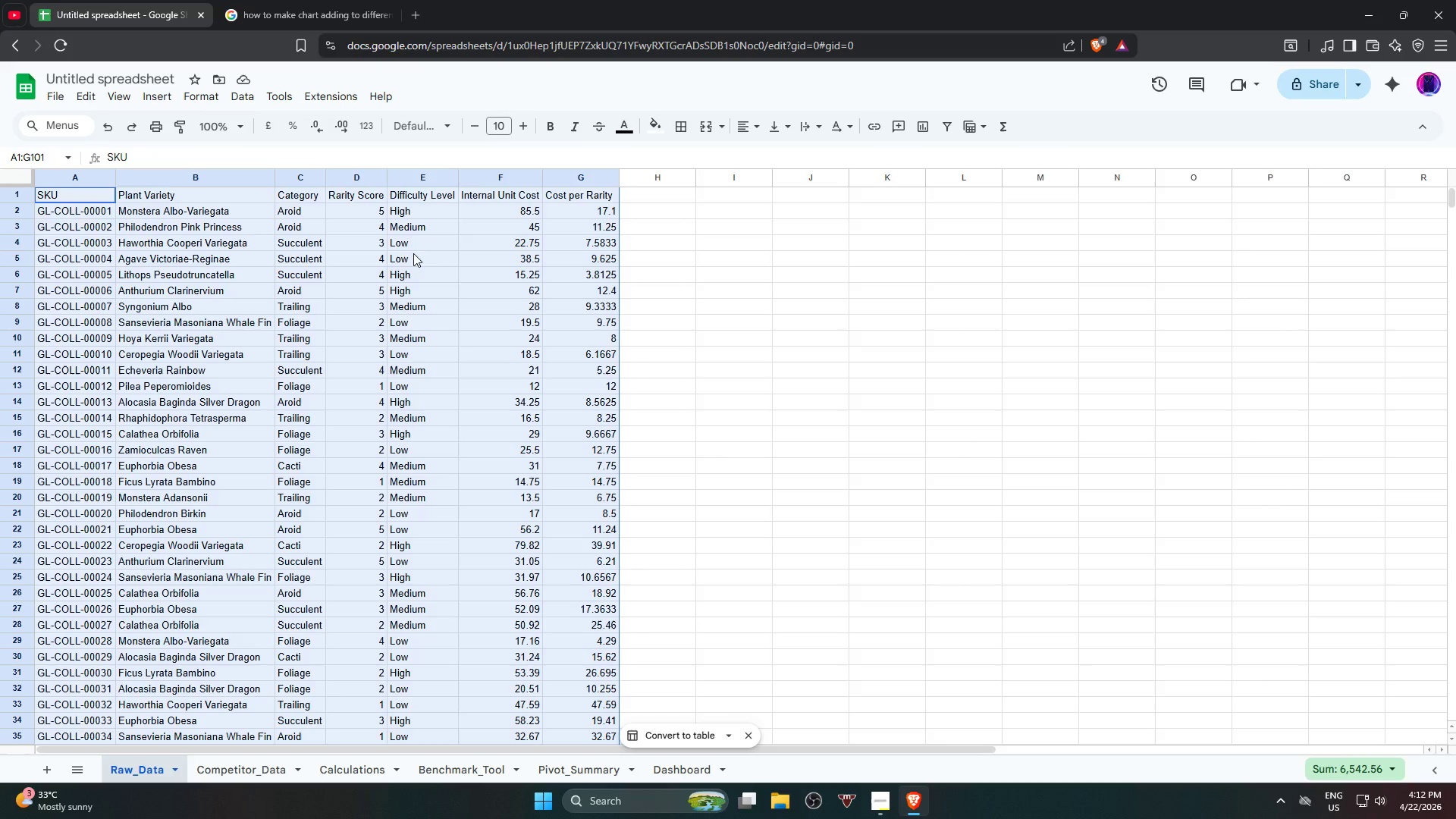 
left_click([856, 382])
 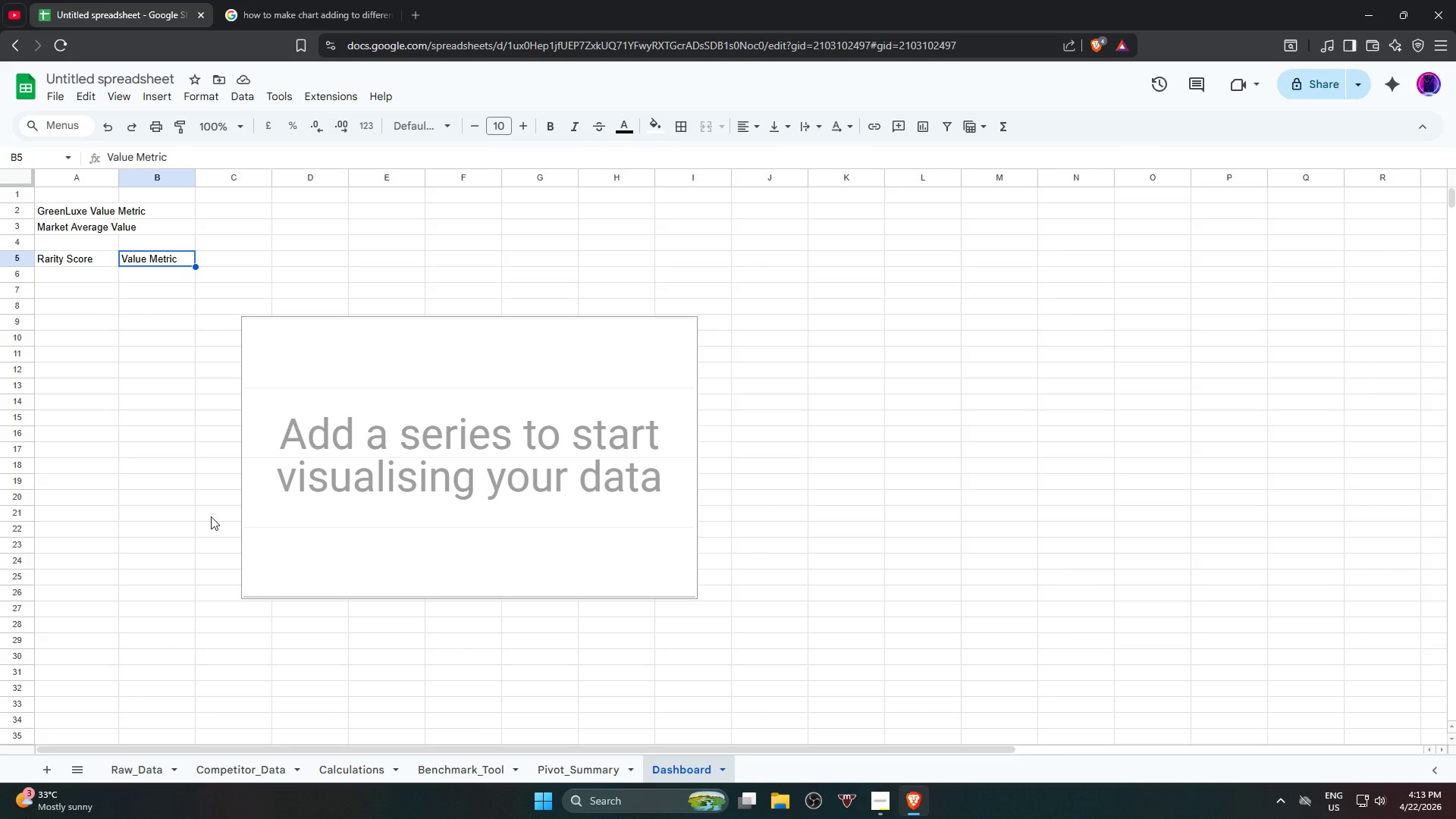 
wait(79.08)
 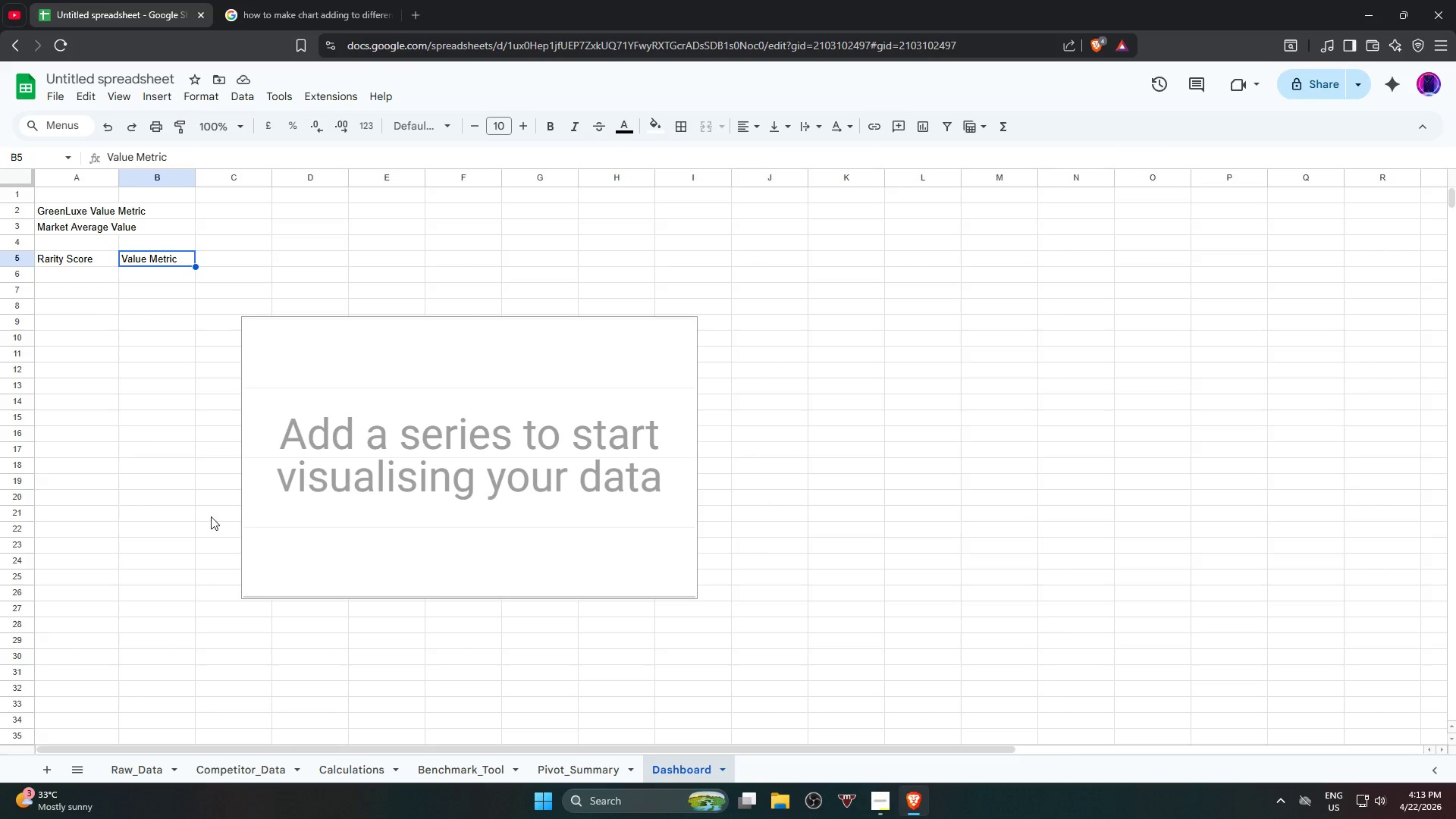 
key(Delete)
 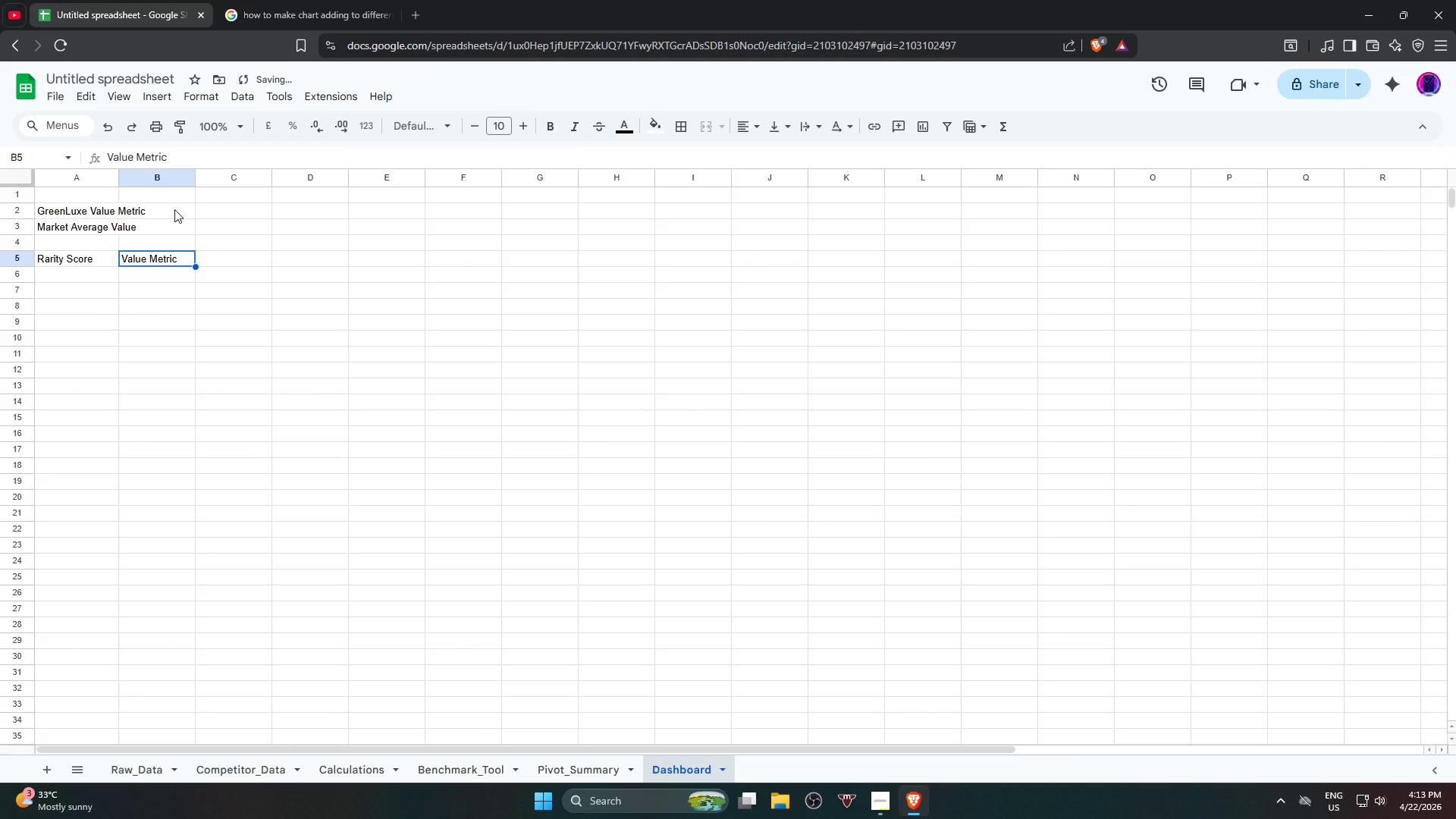 
left_click([174, 209])
 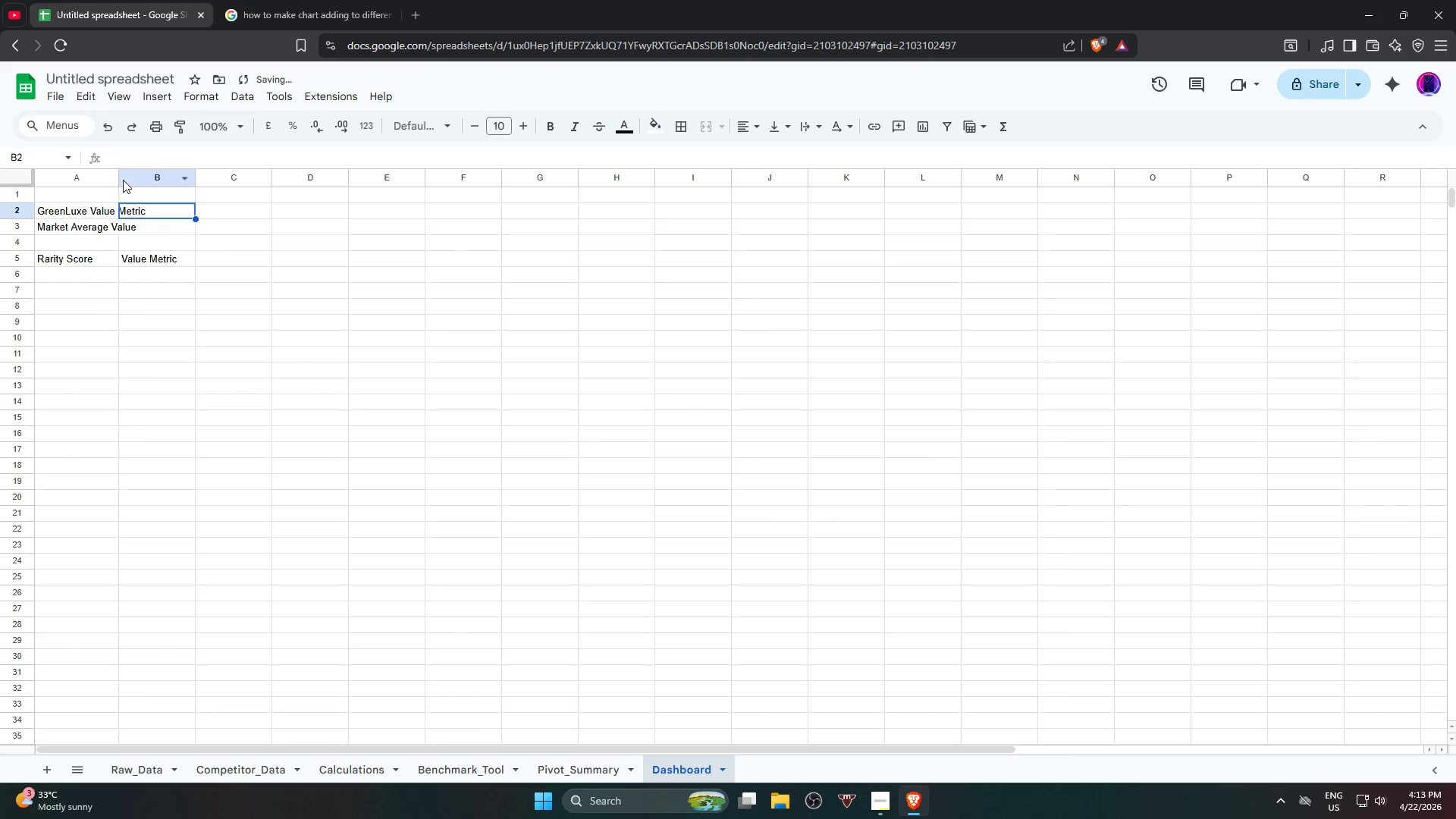 
left_click([118, 174])
 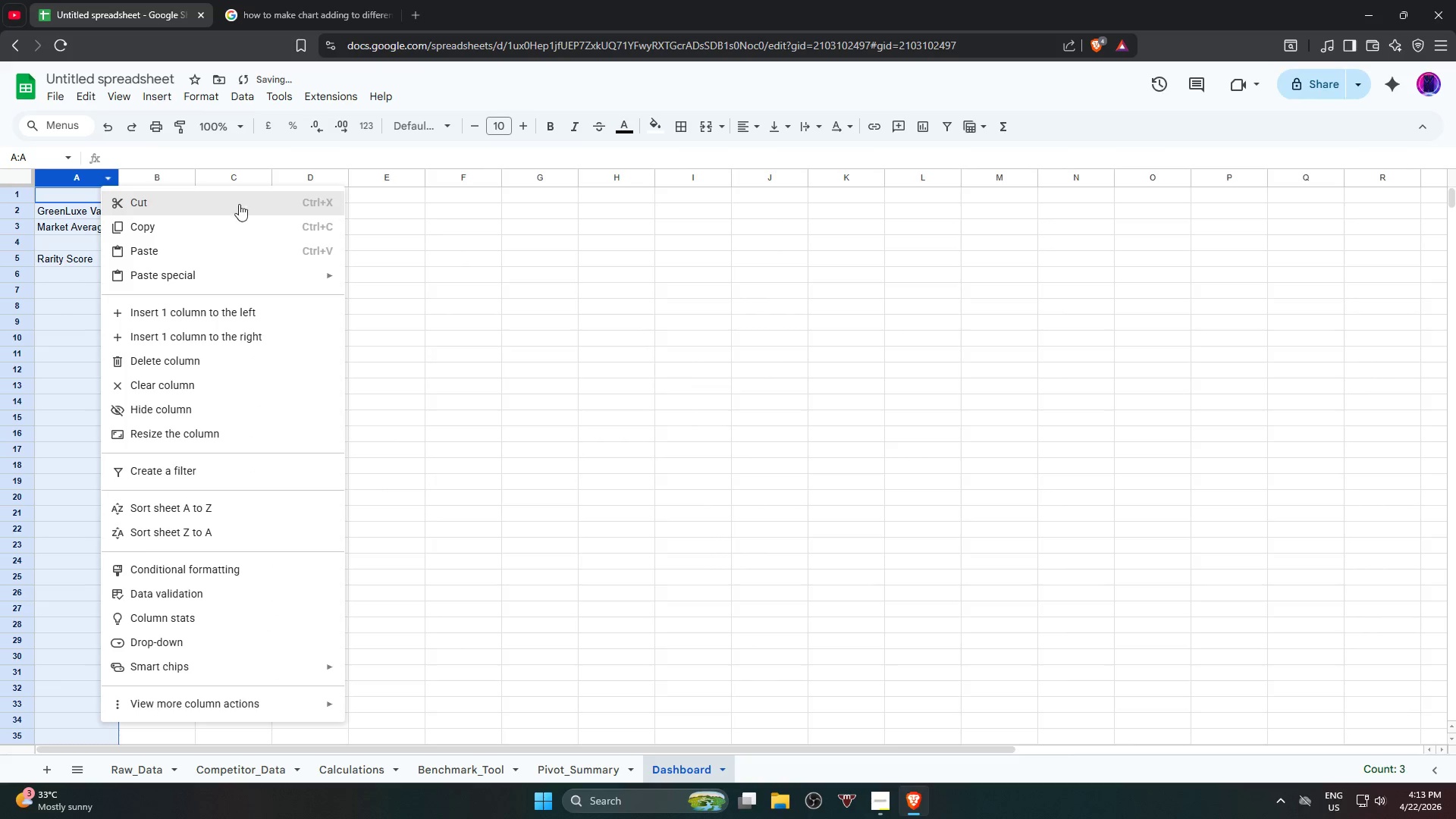 
left_click_drag(start_coordinate=[425, 259], to_coordinate=[428, 259])
 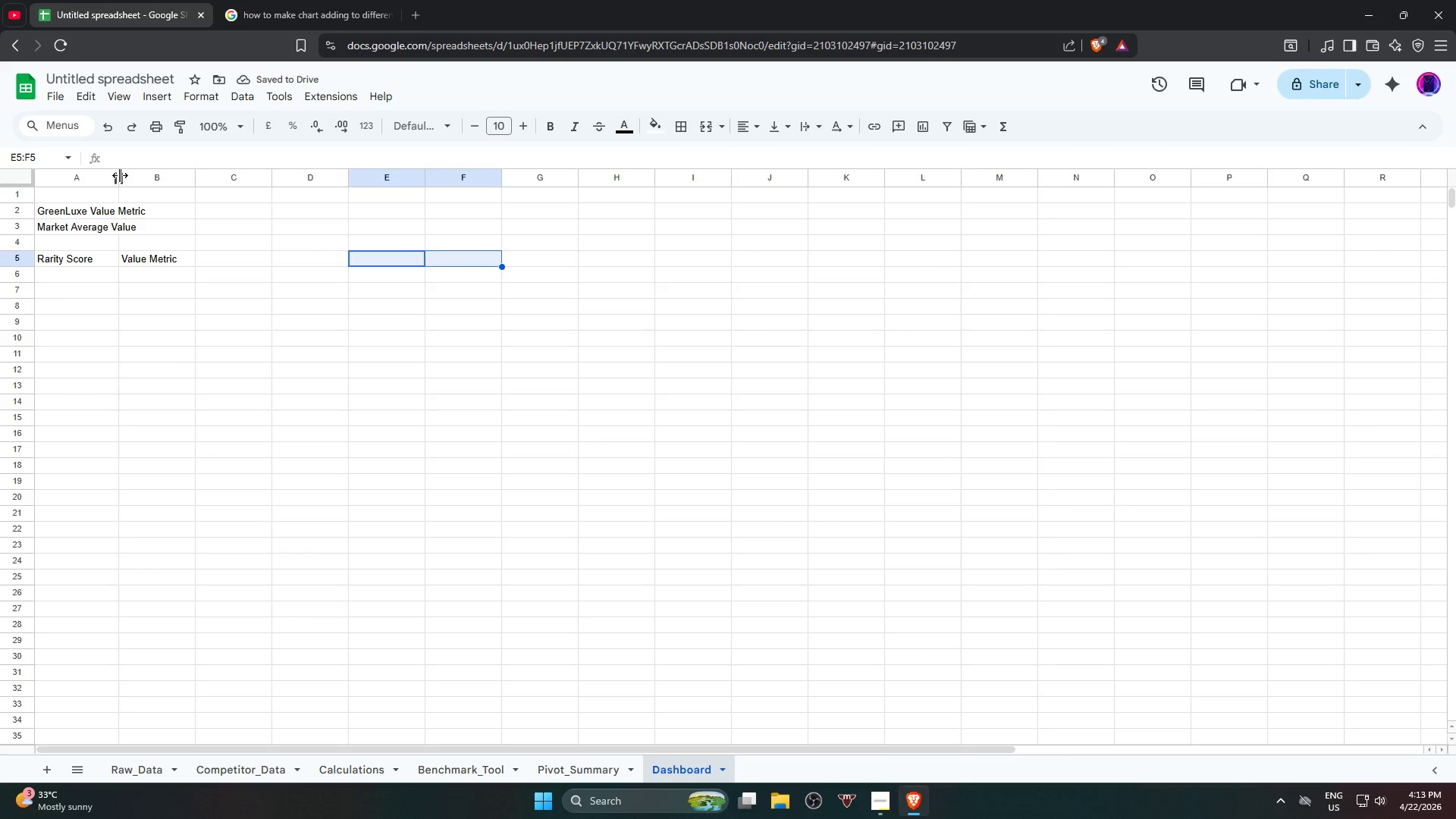 
double_click([118, 175])
 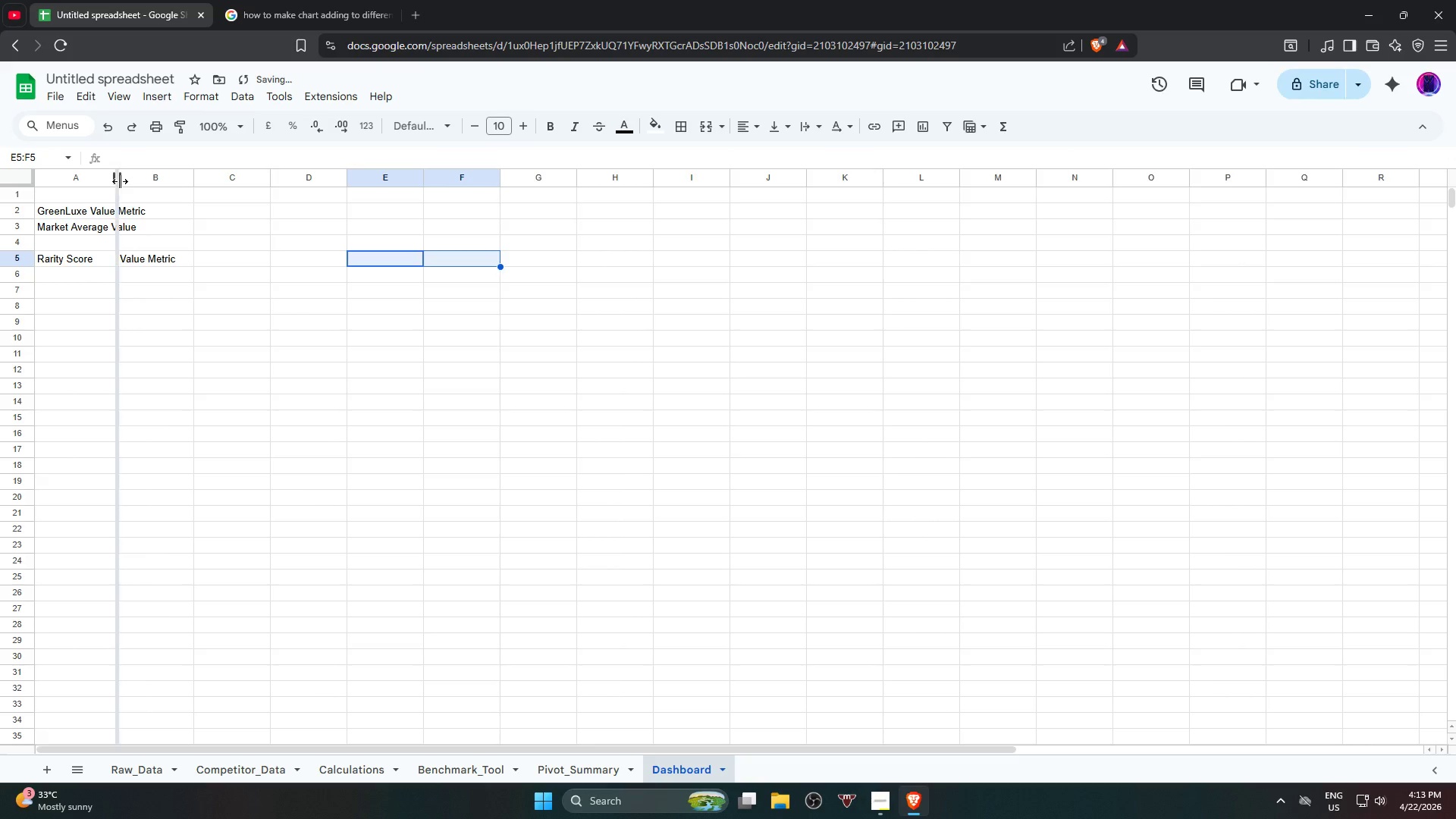 
double_click([120, 181])
 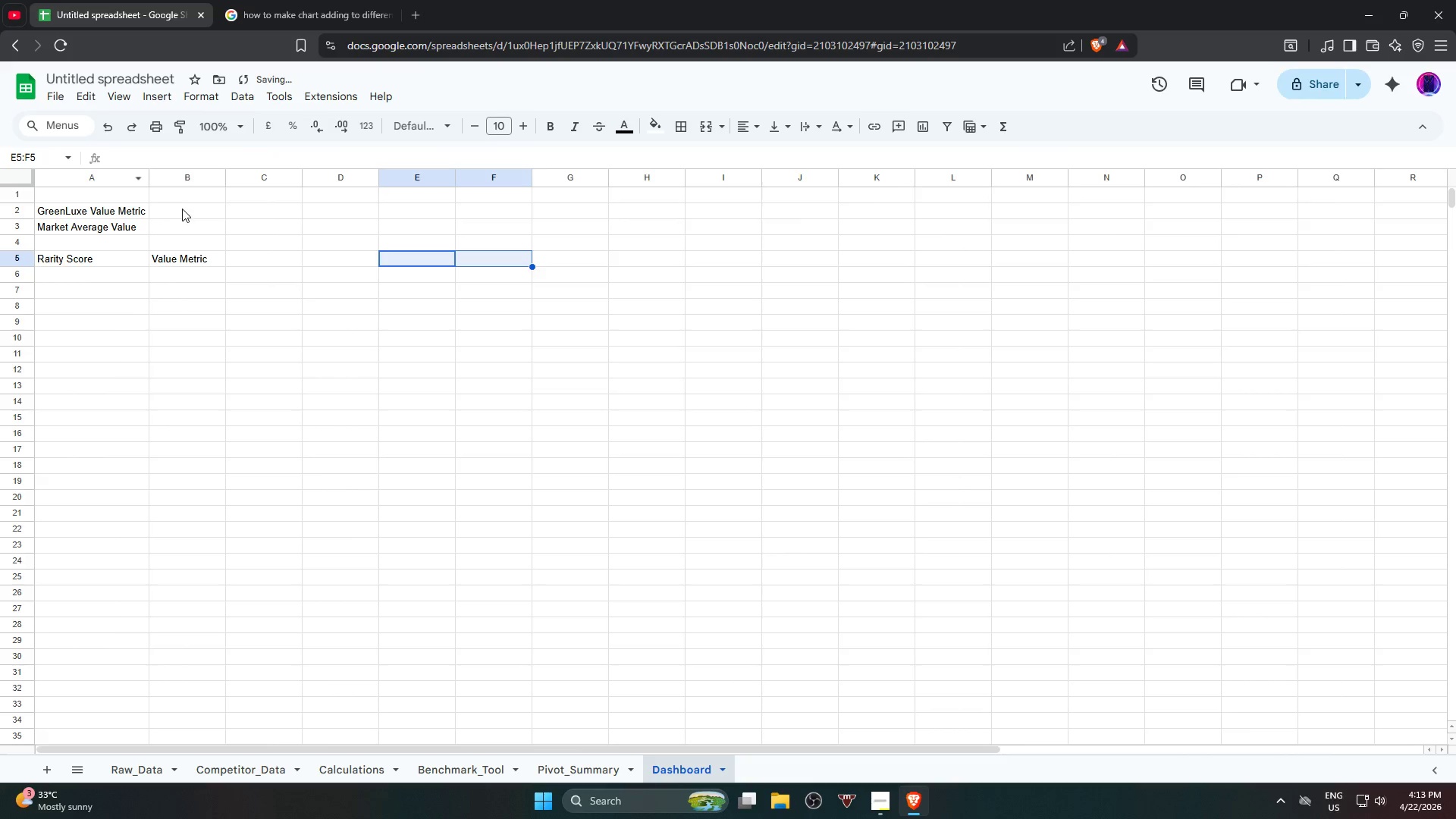 
left_click([182, 209])
 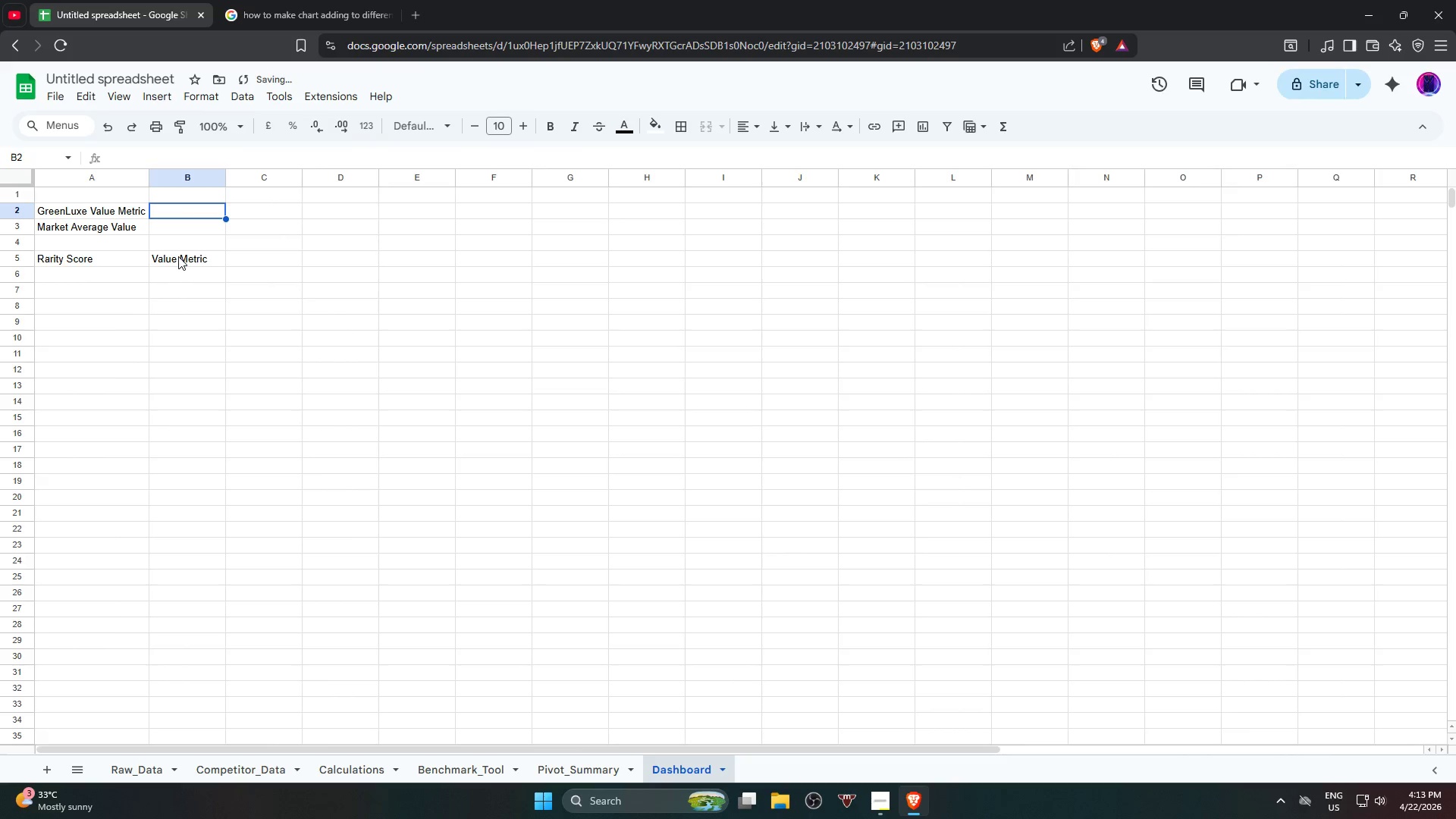 
left_click([178, 256])
 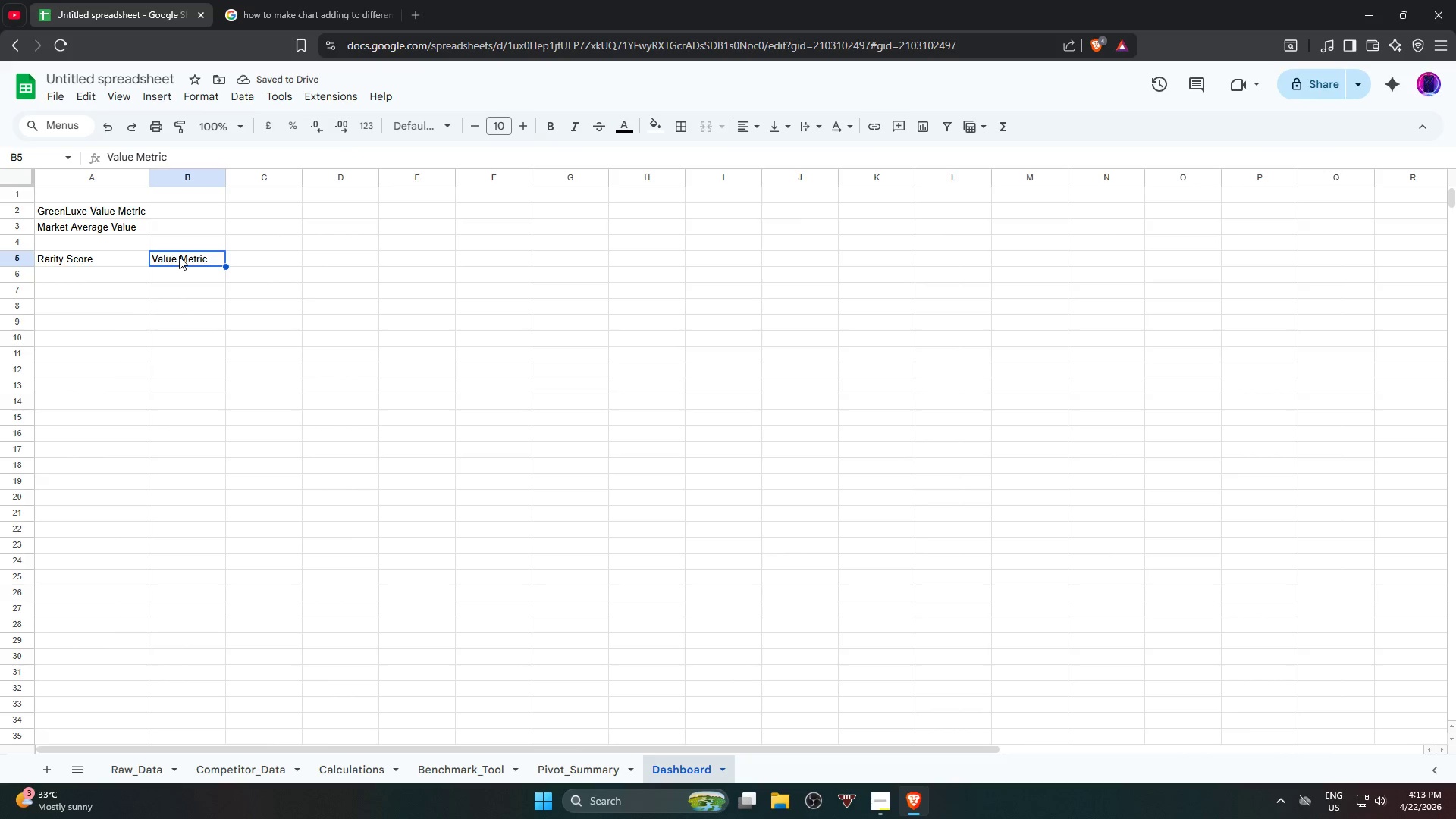 
key(Delete)
 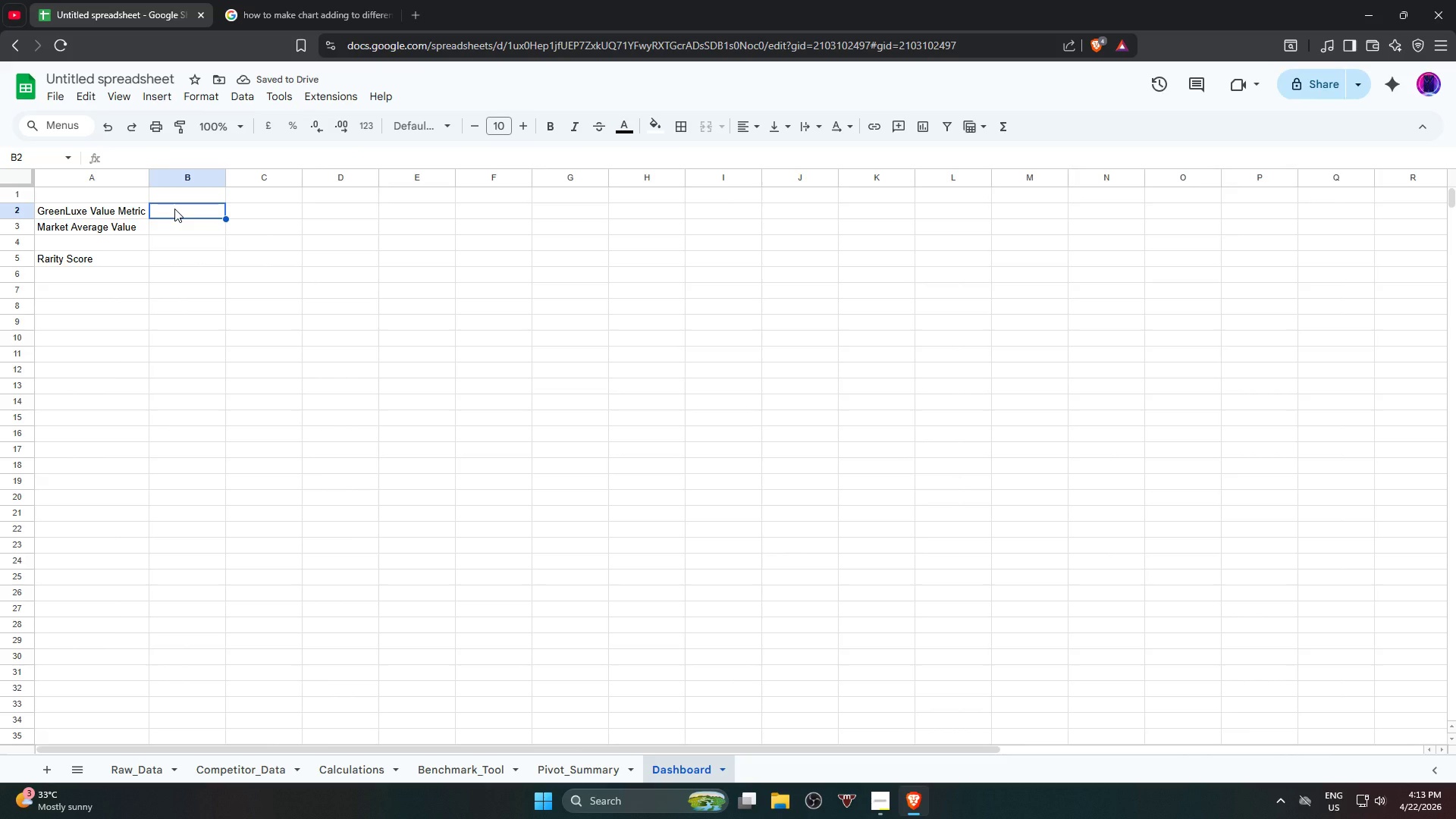 
key(Equal)
 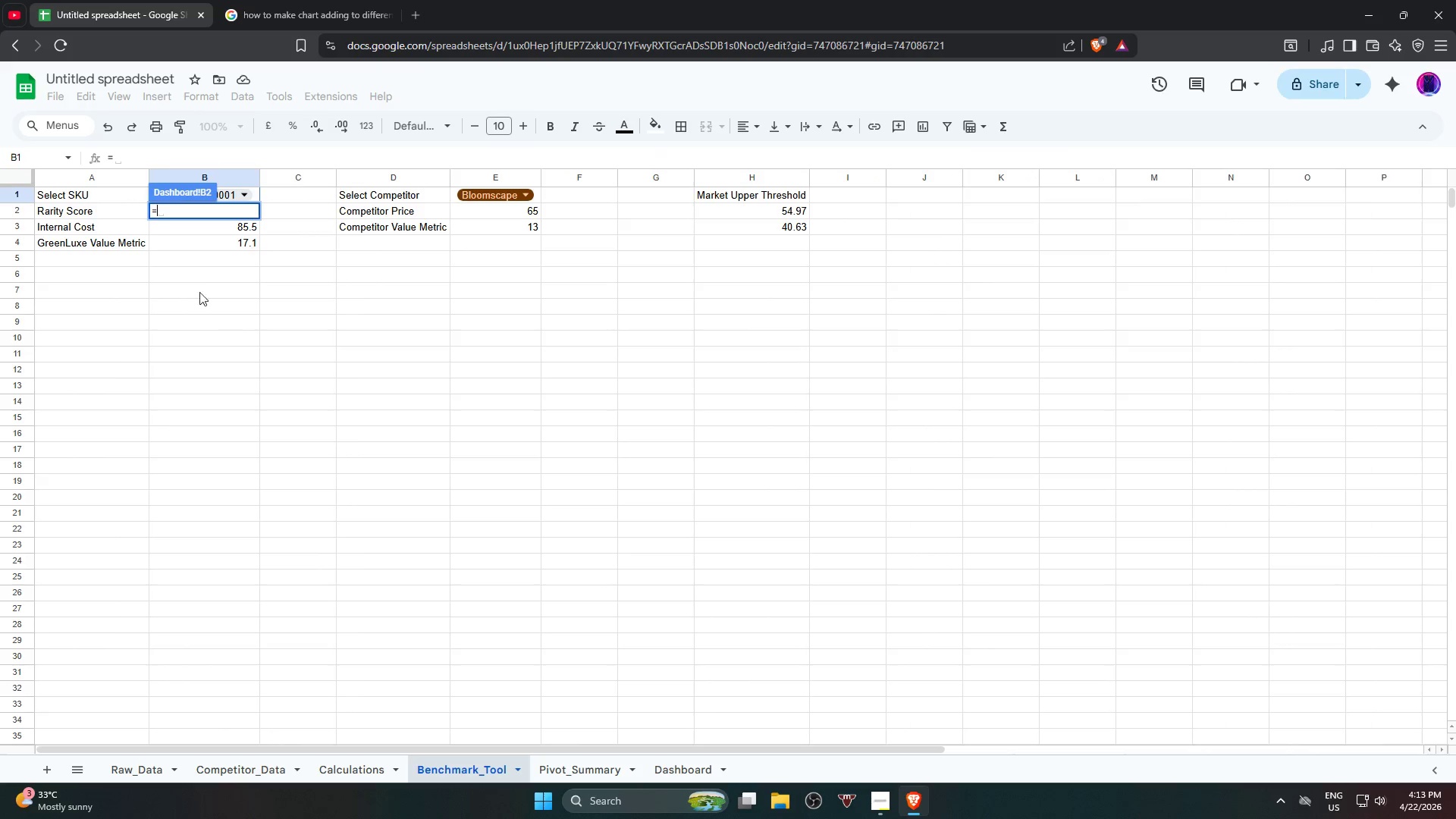 
left_click([213, 246])
 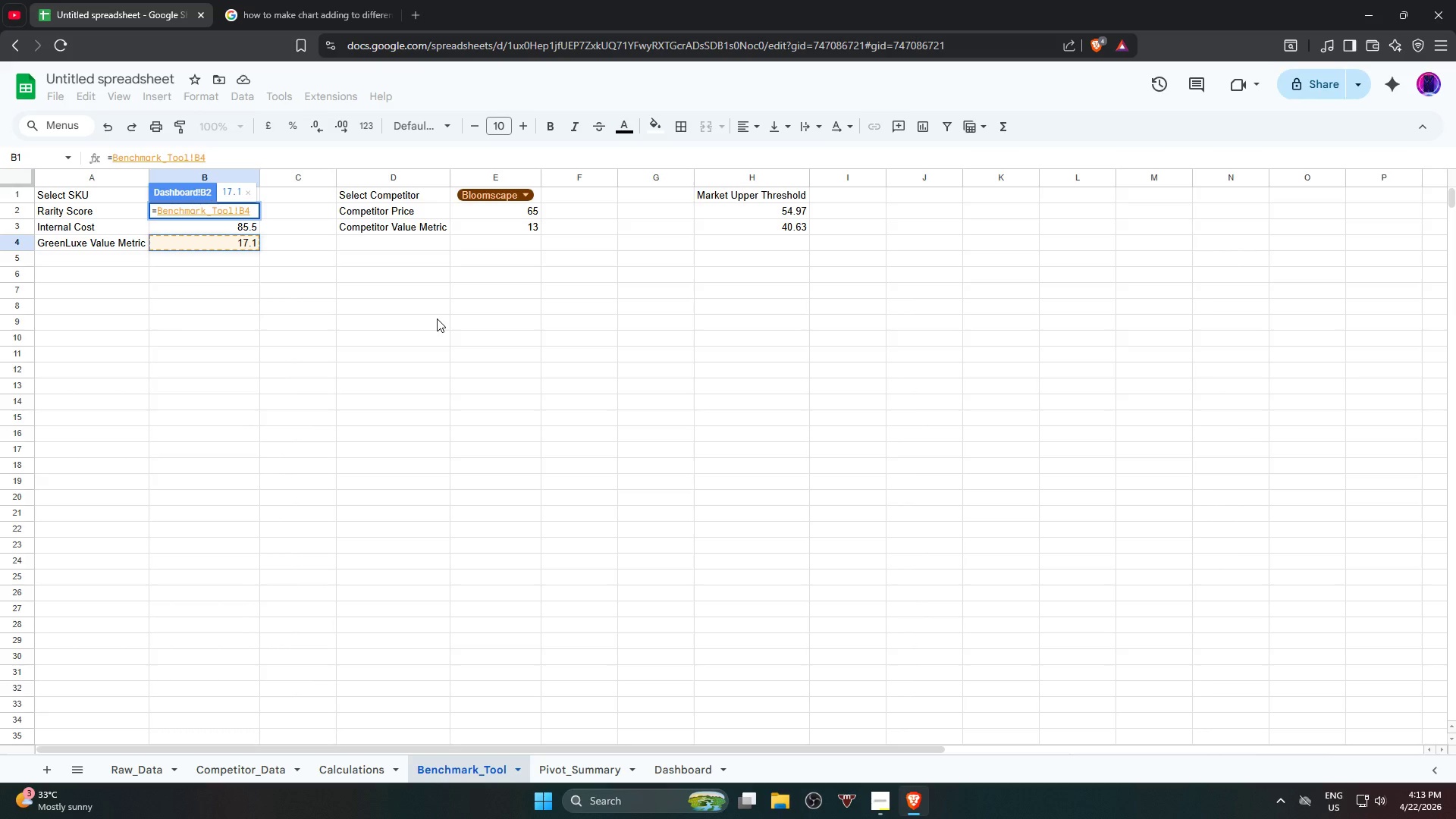 
key(NumpadEnter)
 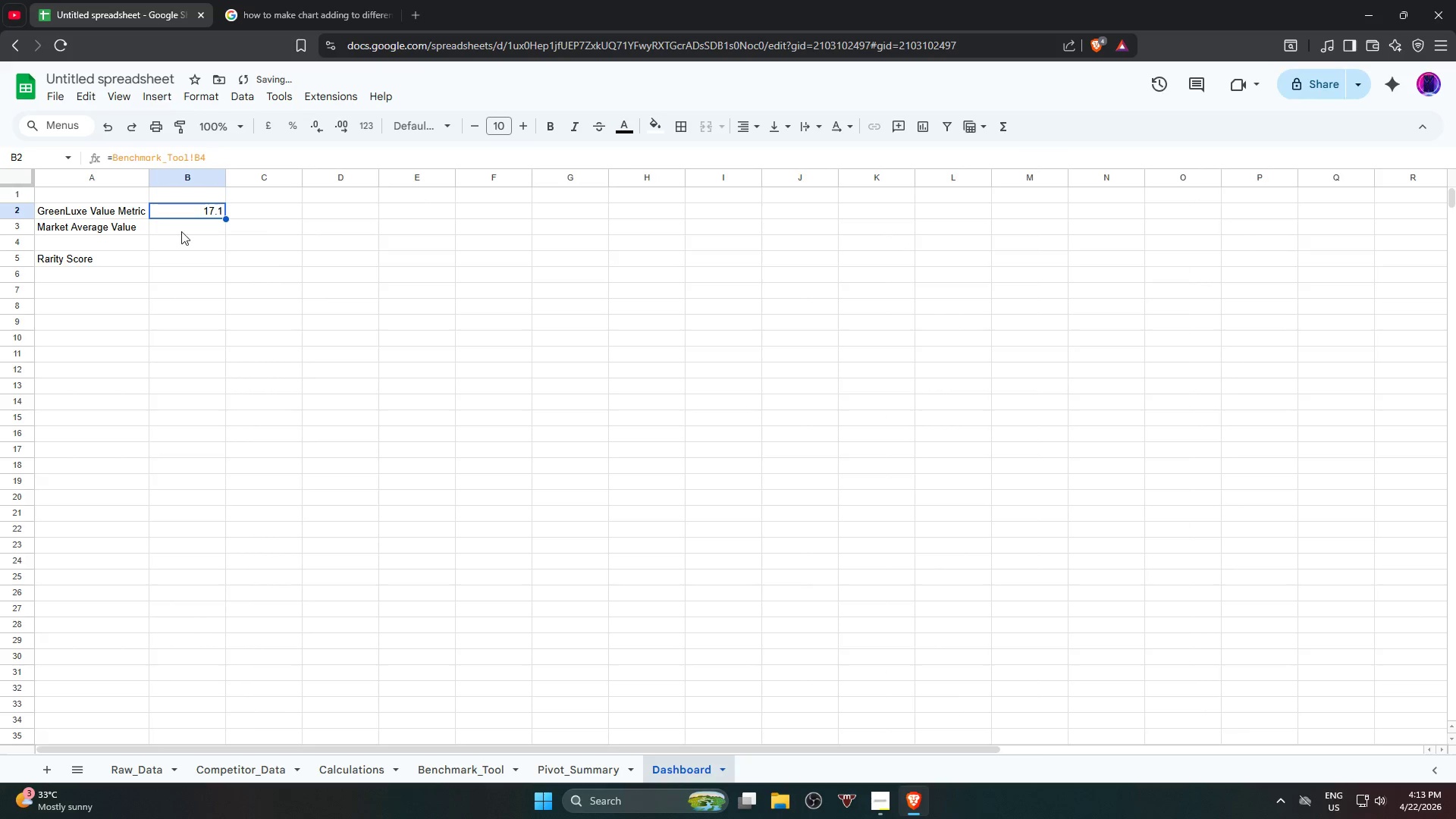 
left_click([180, 231])
 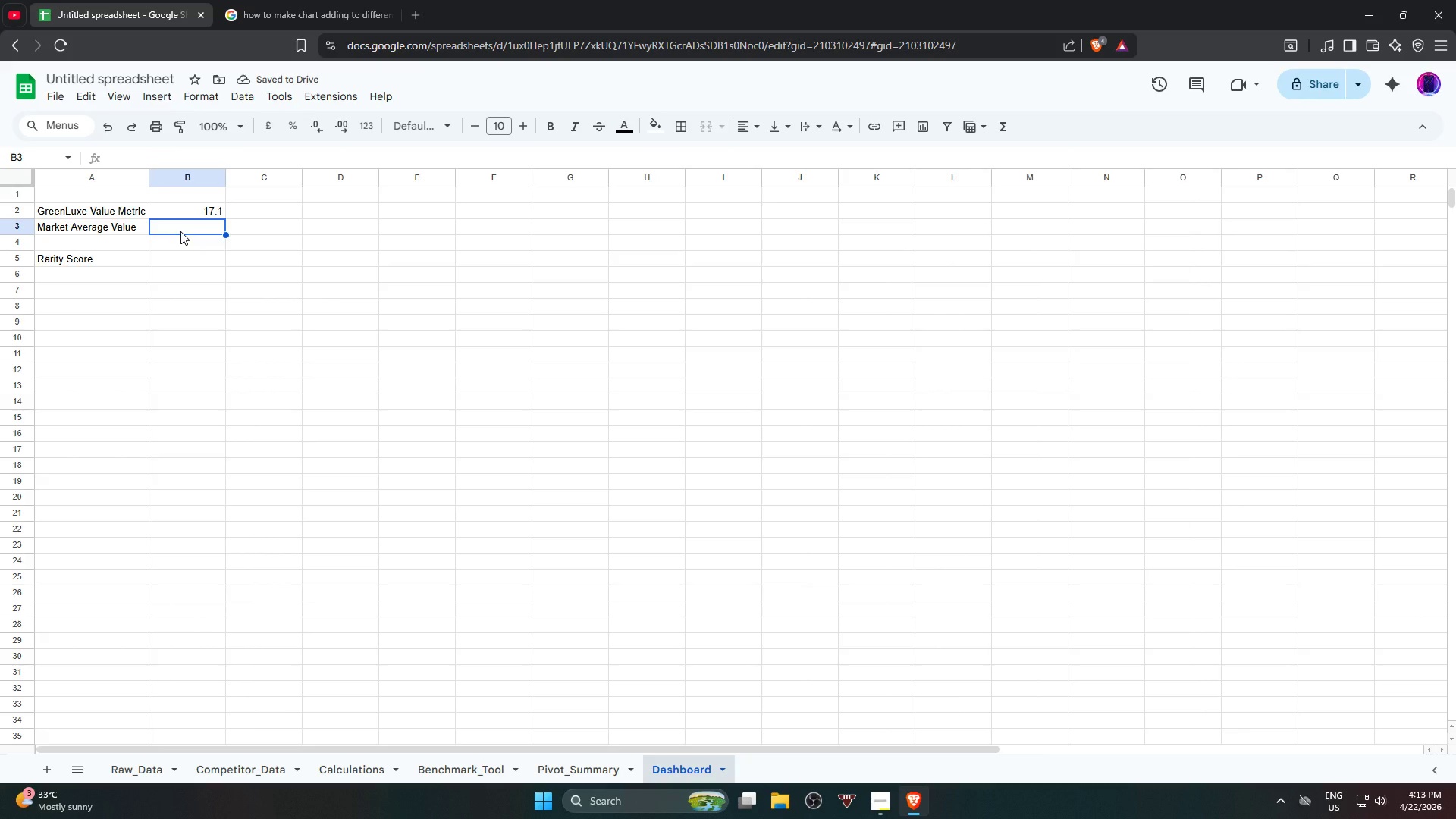 
key(Equal)
 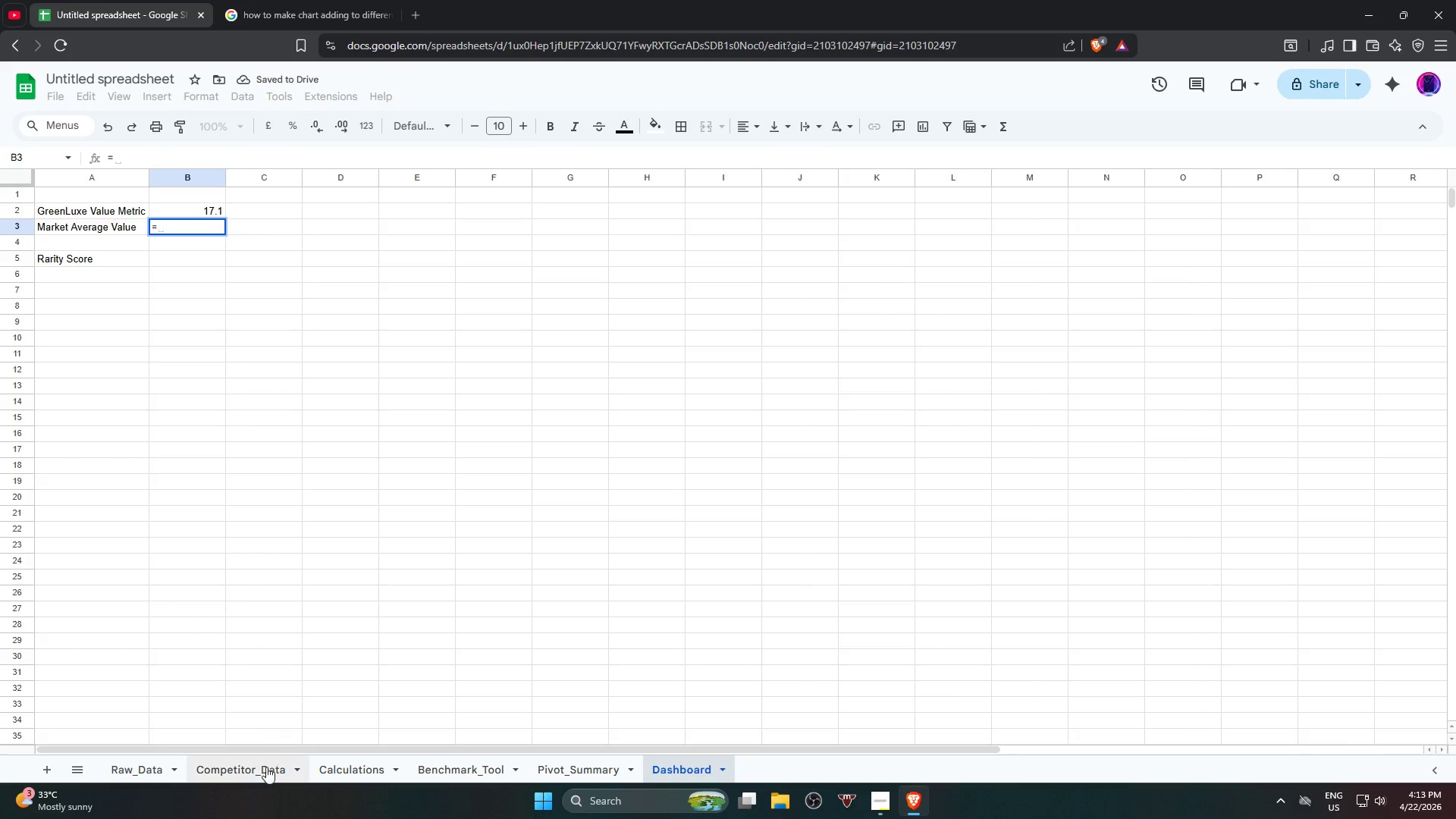 
left_click([259, 770])
 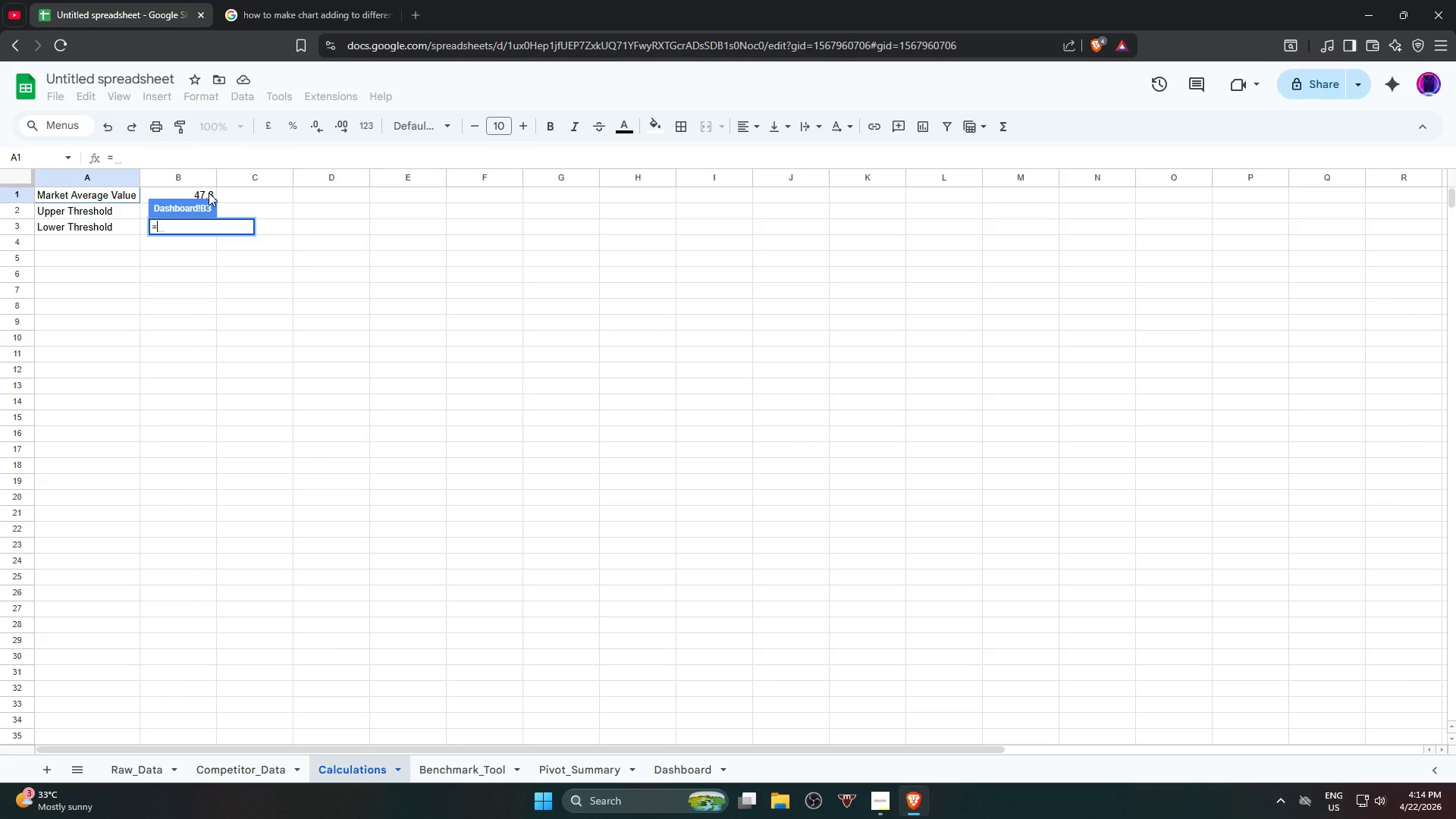 
left_click([209, 192])
 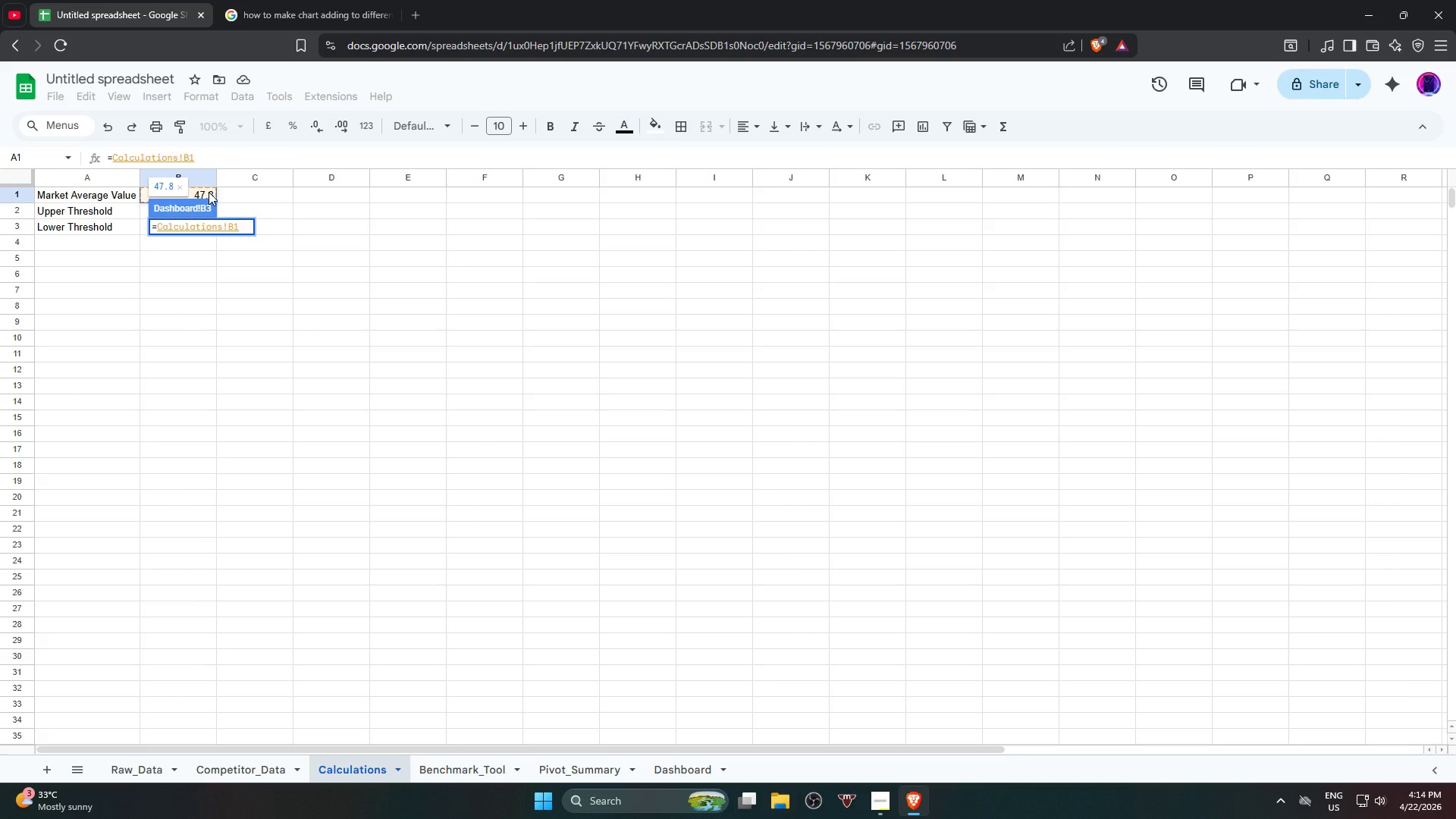 
key(NumpadEnter)
 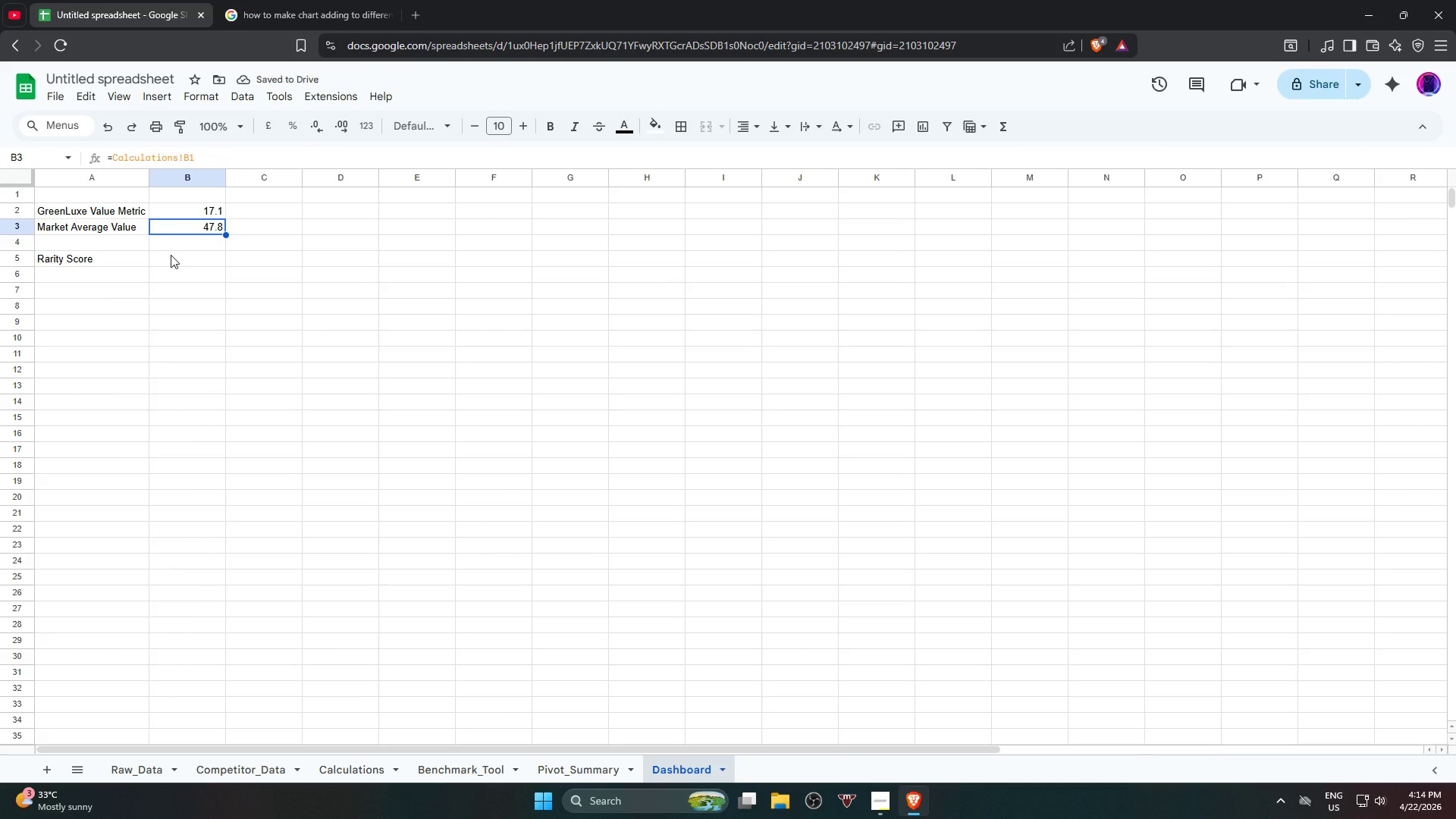 
left_click([239, 361])
 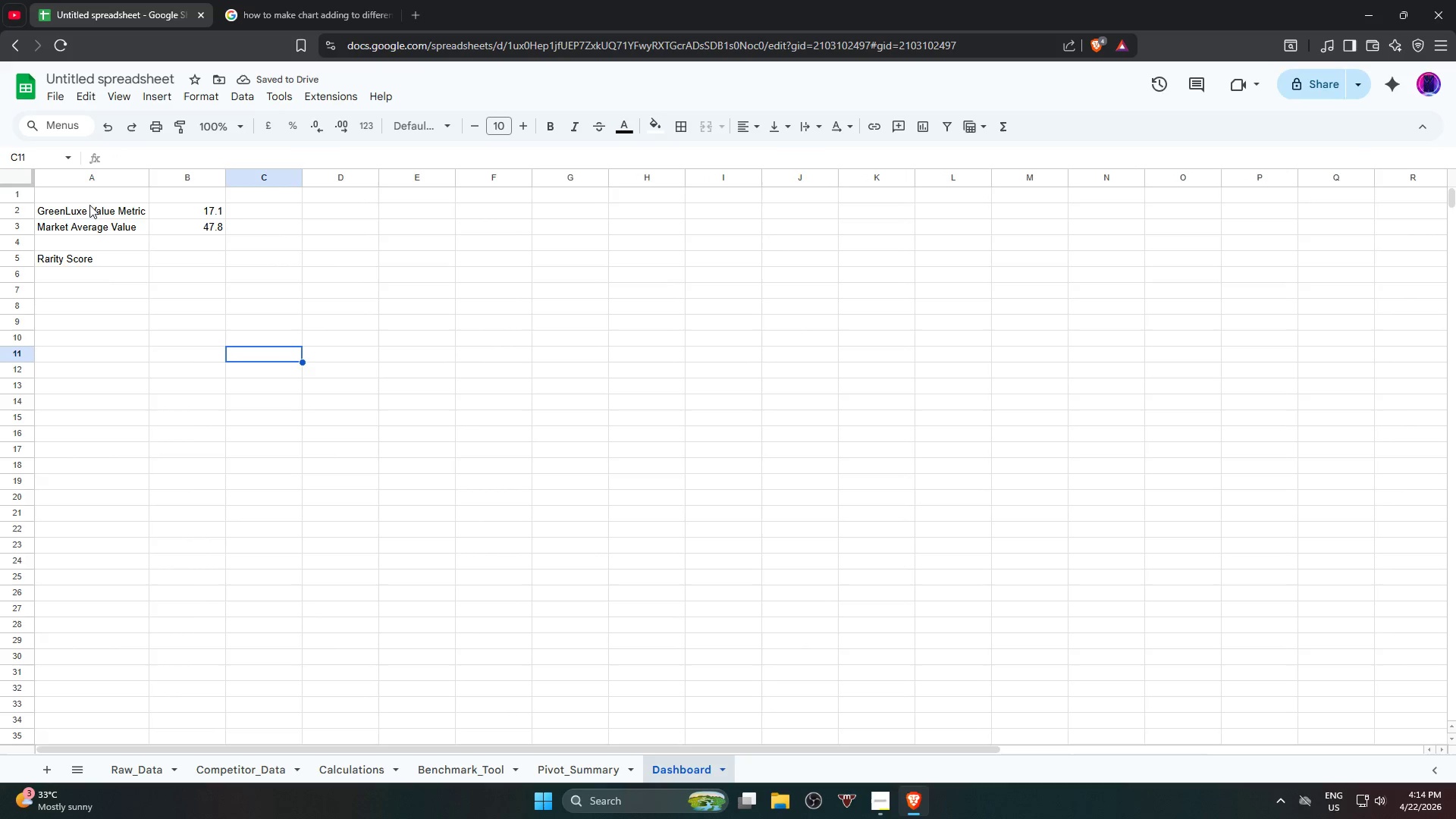 
hold_key(key=ShiftLeft, duration=0.52)
left_click([208, 229])
 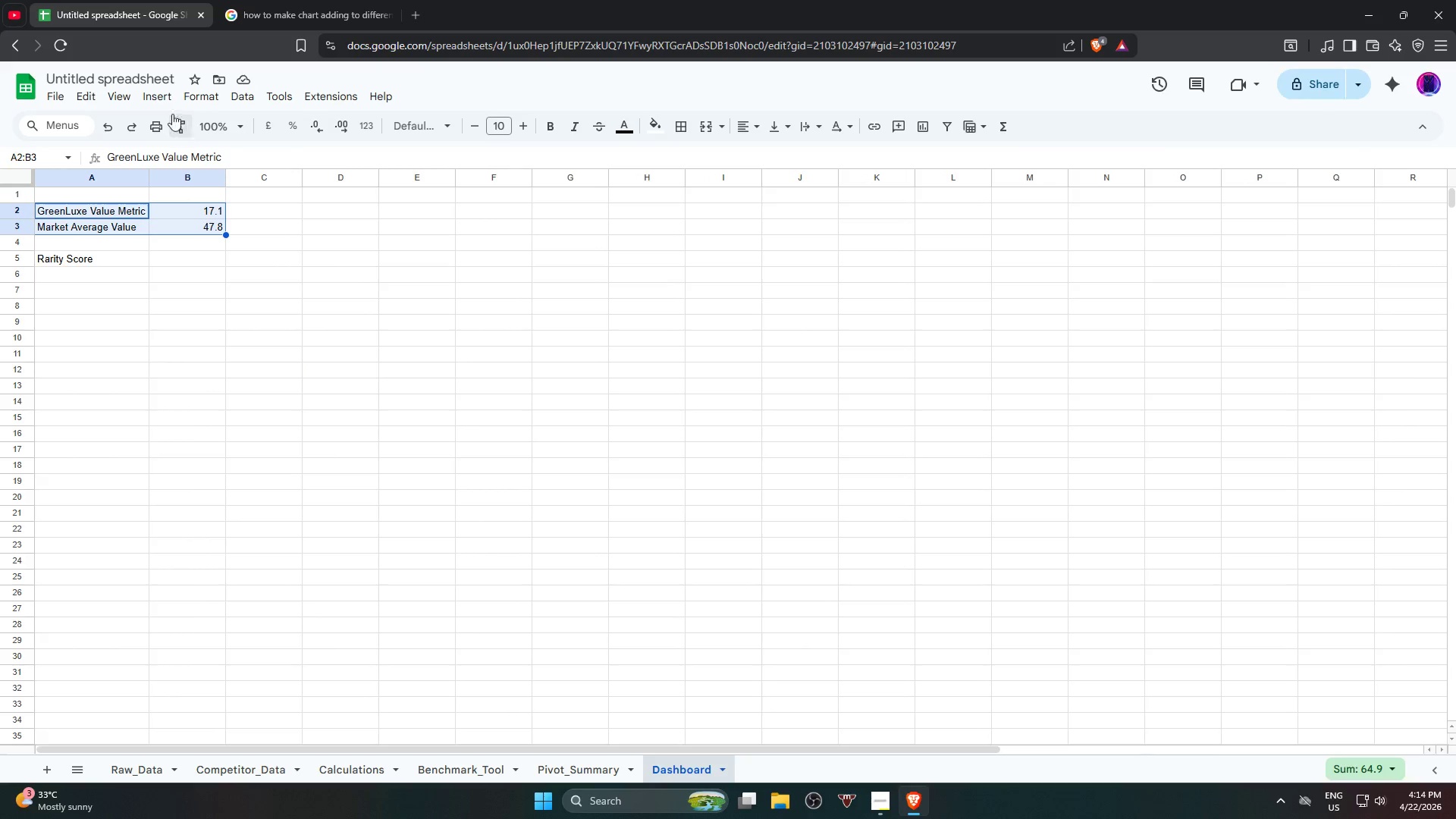 
left_click([165, 95])
 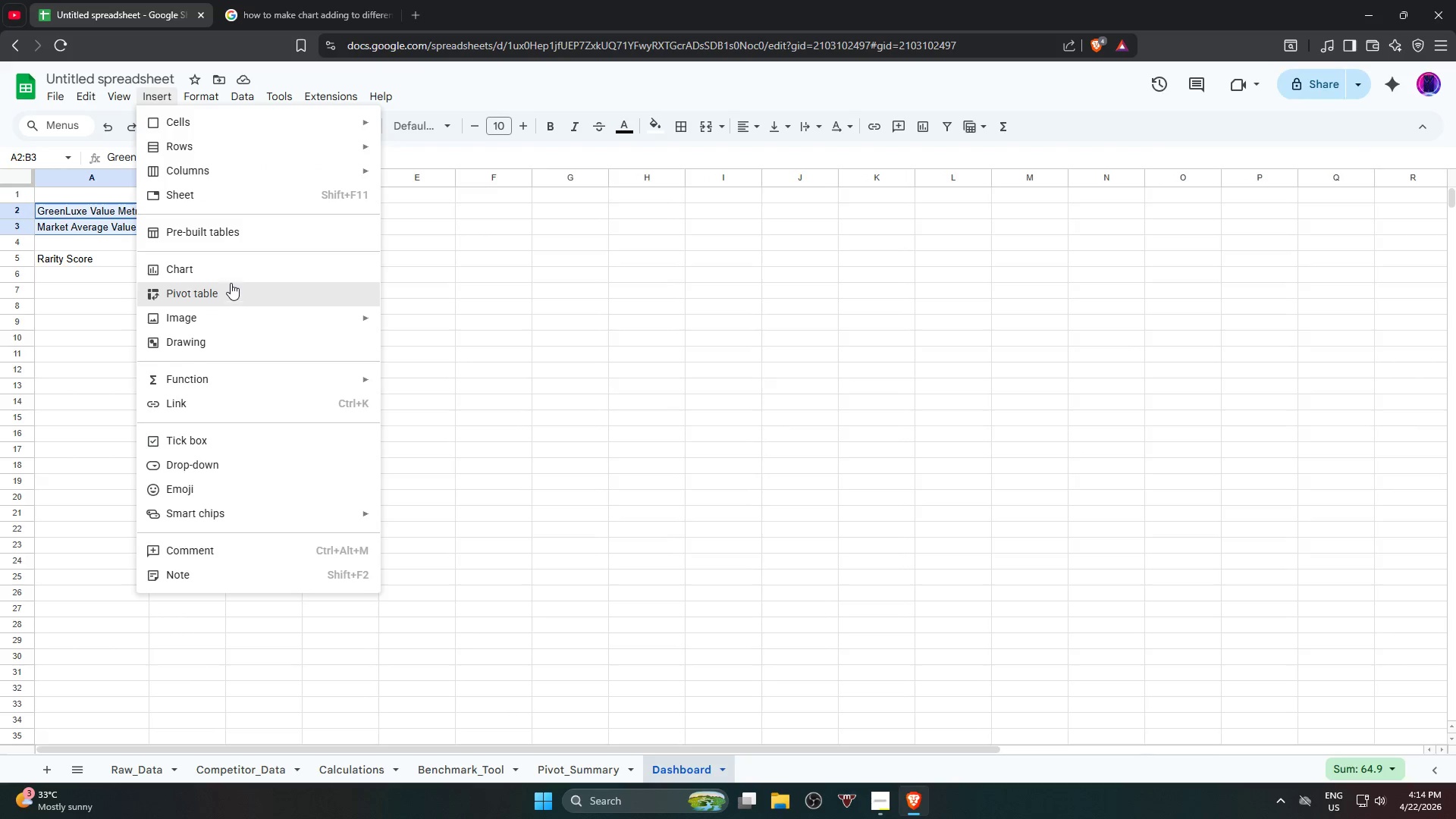 
left_click([236, 272])
 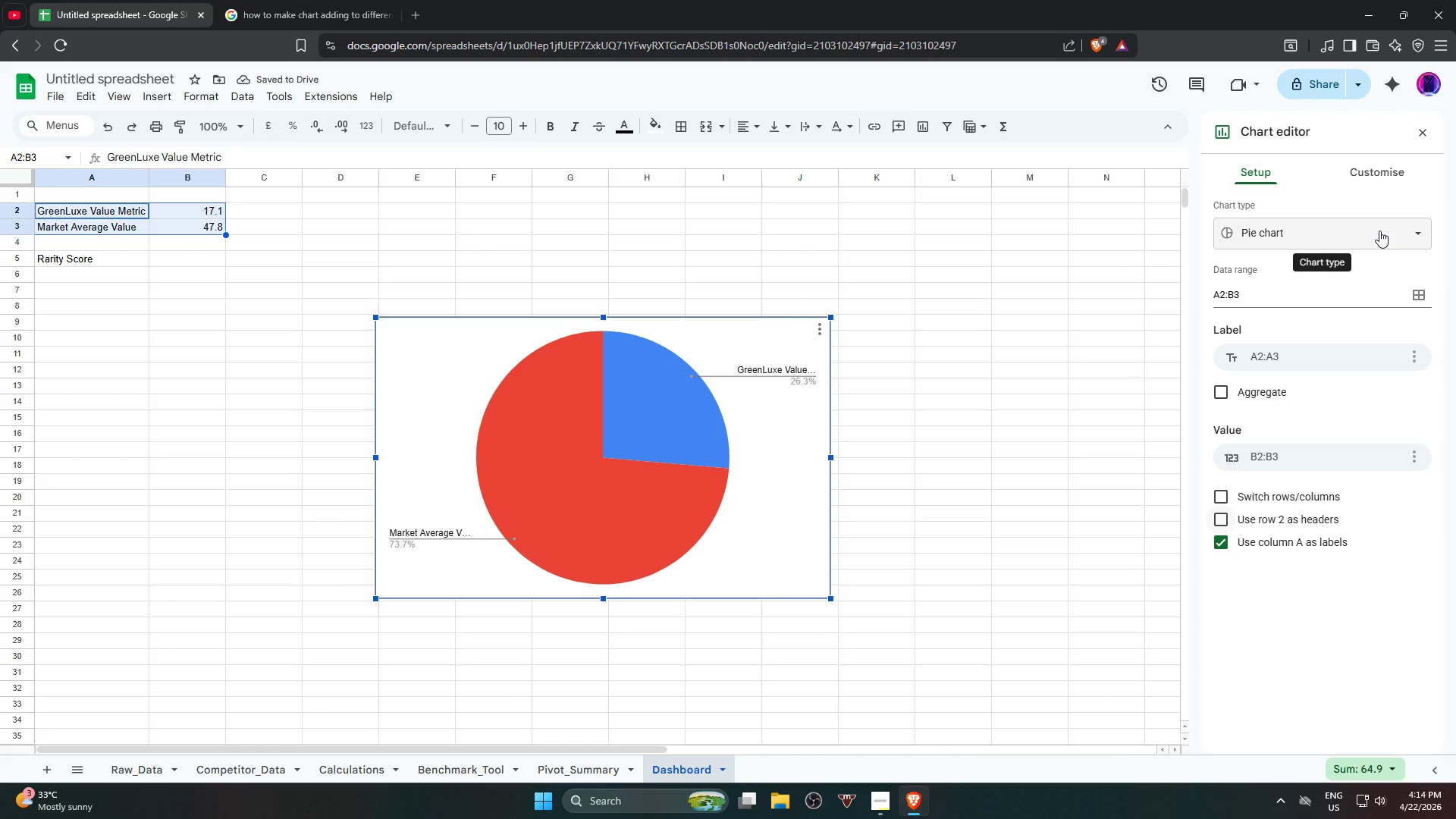 
left_click([1379, 231])
 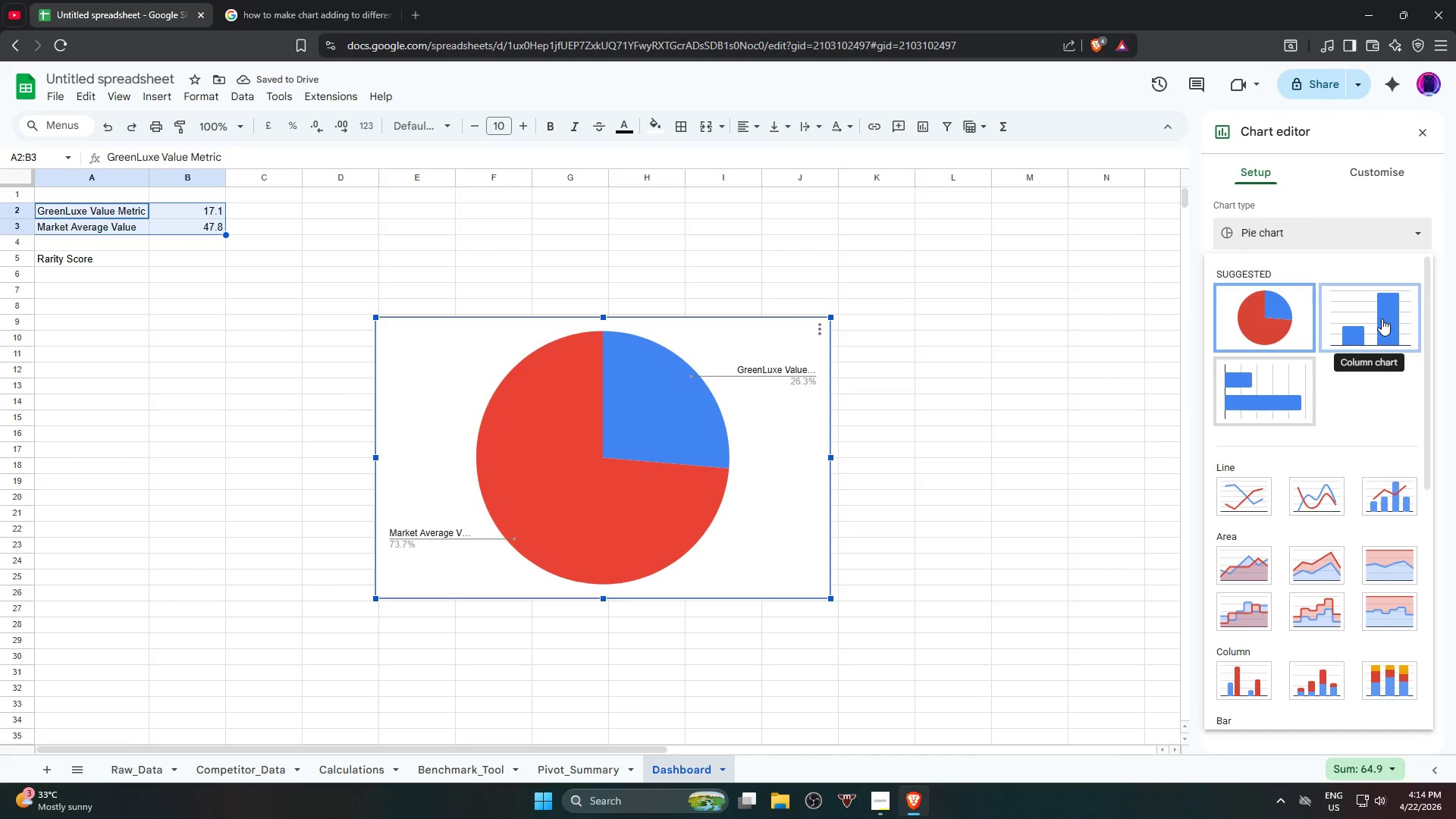 
left_click([1382, 318])
 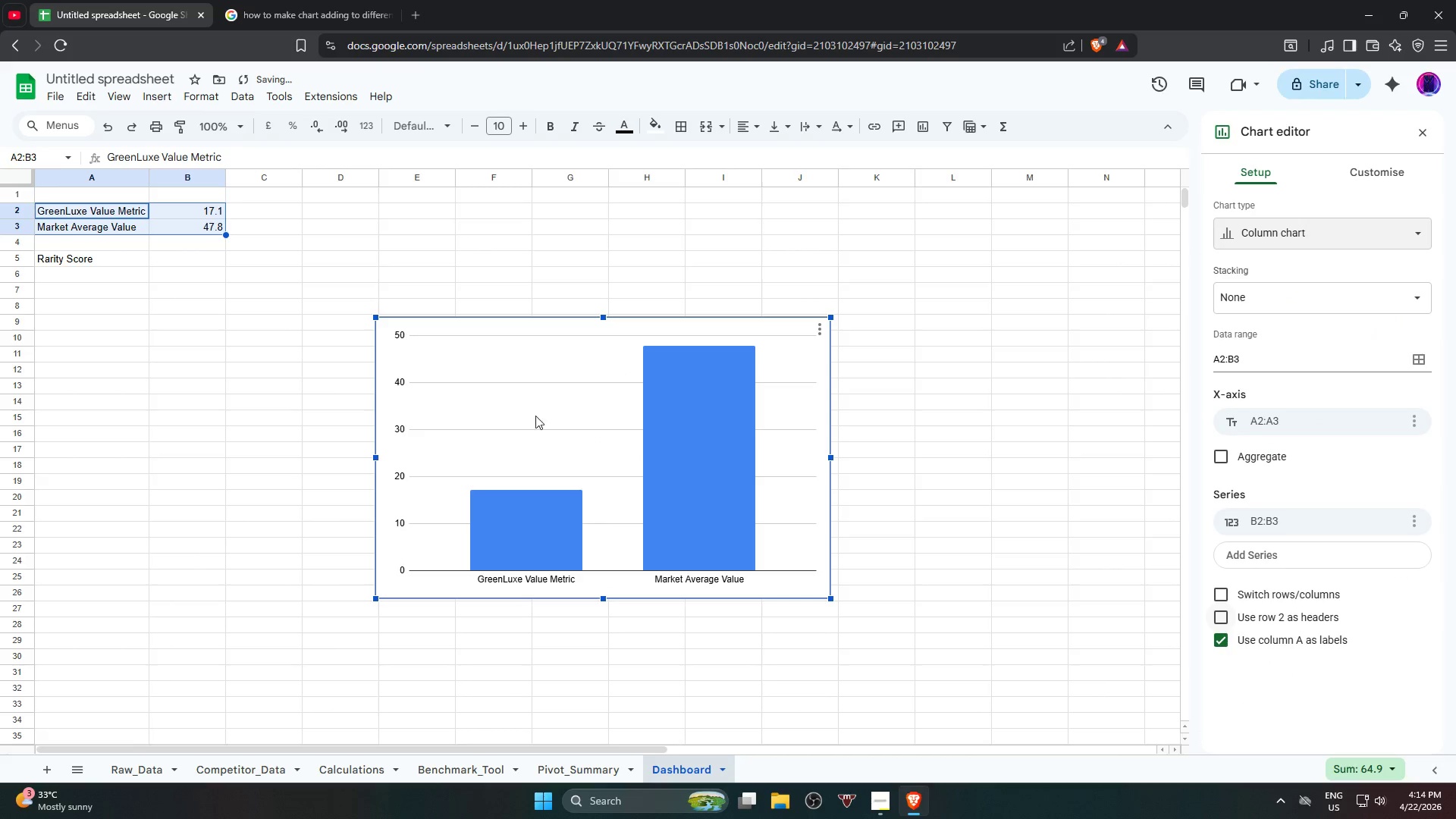 
left_click_drag(start_coordinate=[570, 380], to_coordinate=[442, 251])
 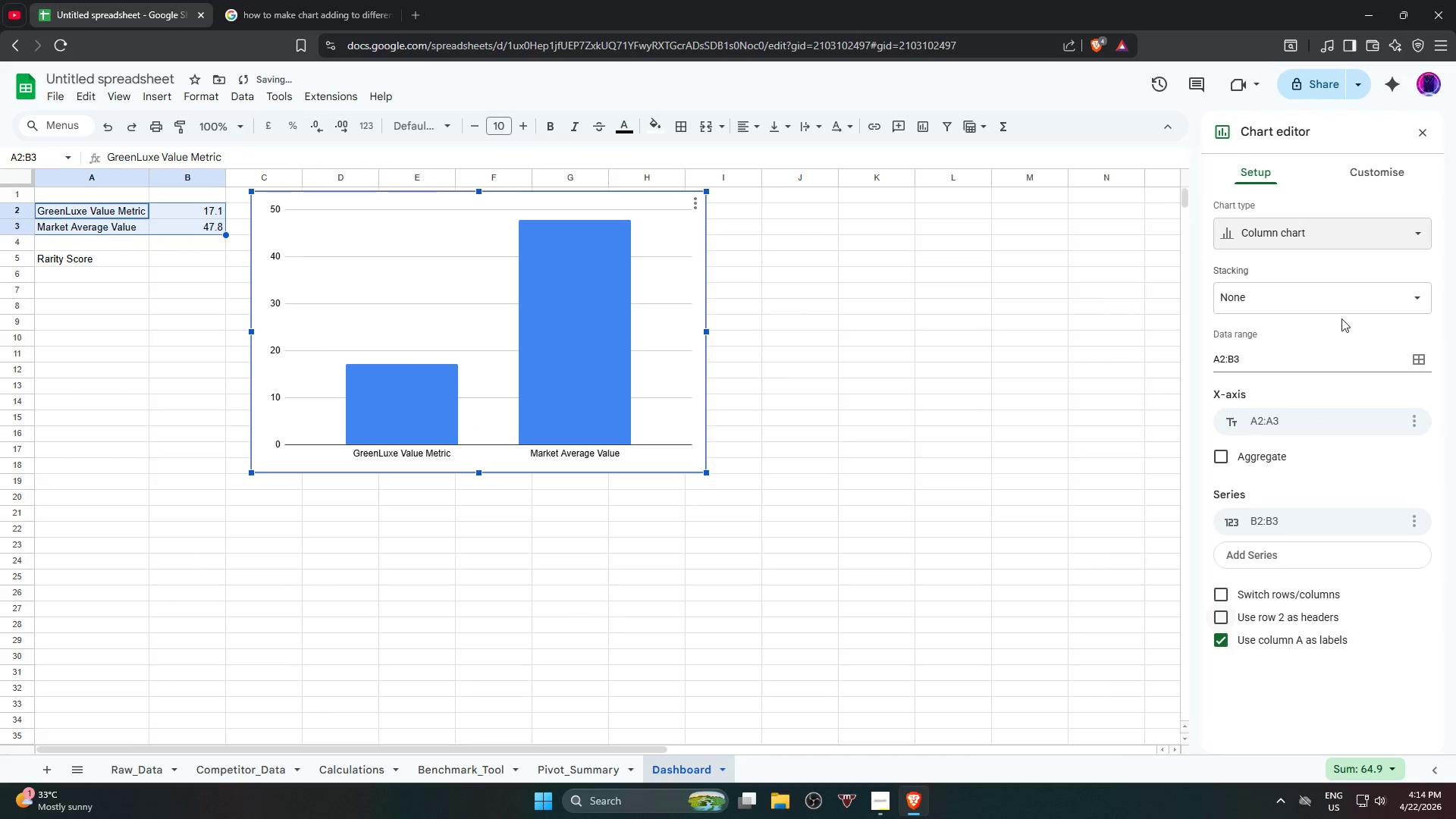 
left_click([1346, 303])
 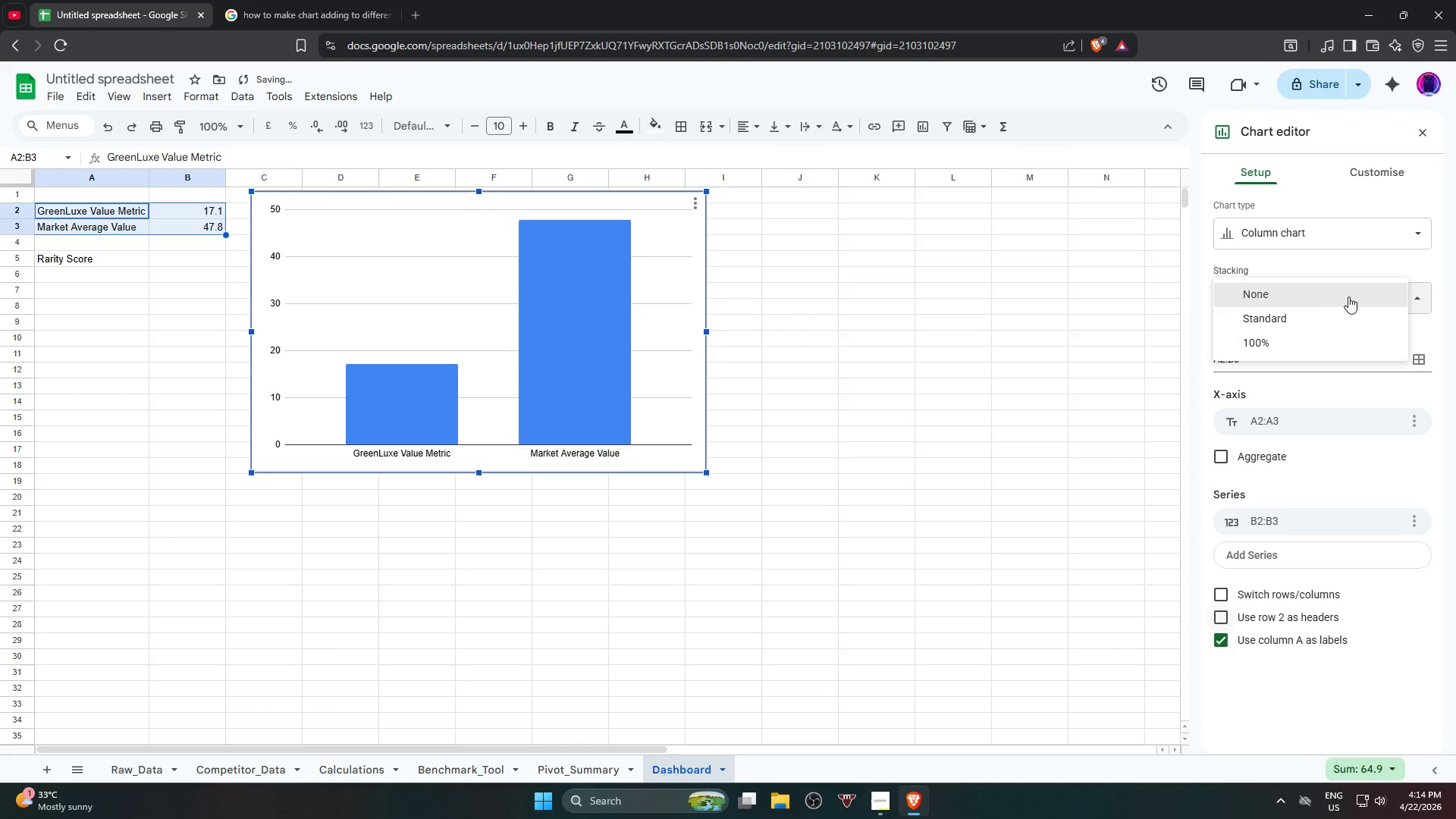 
left_click([1349, 297])
 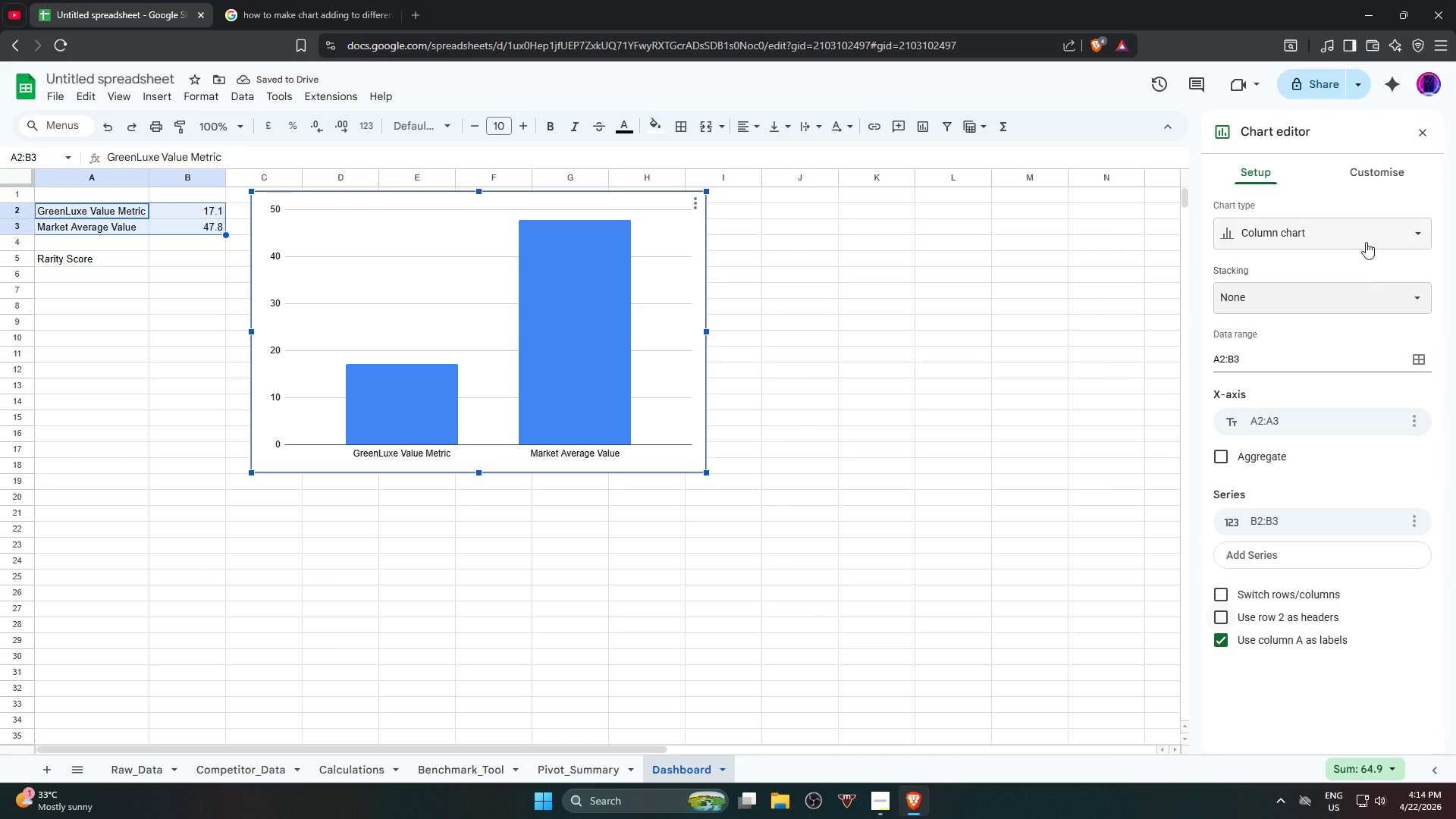 
double_click([1366, 238])
 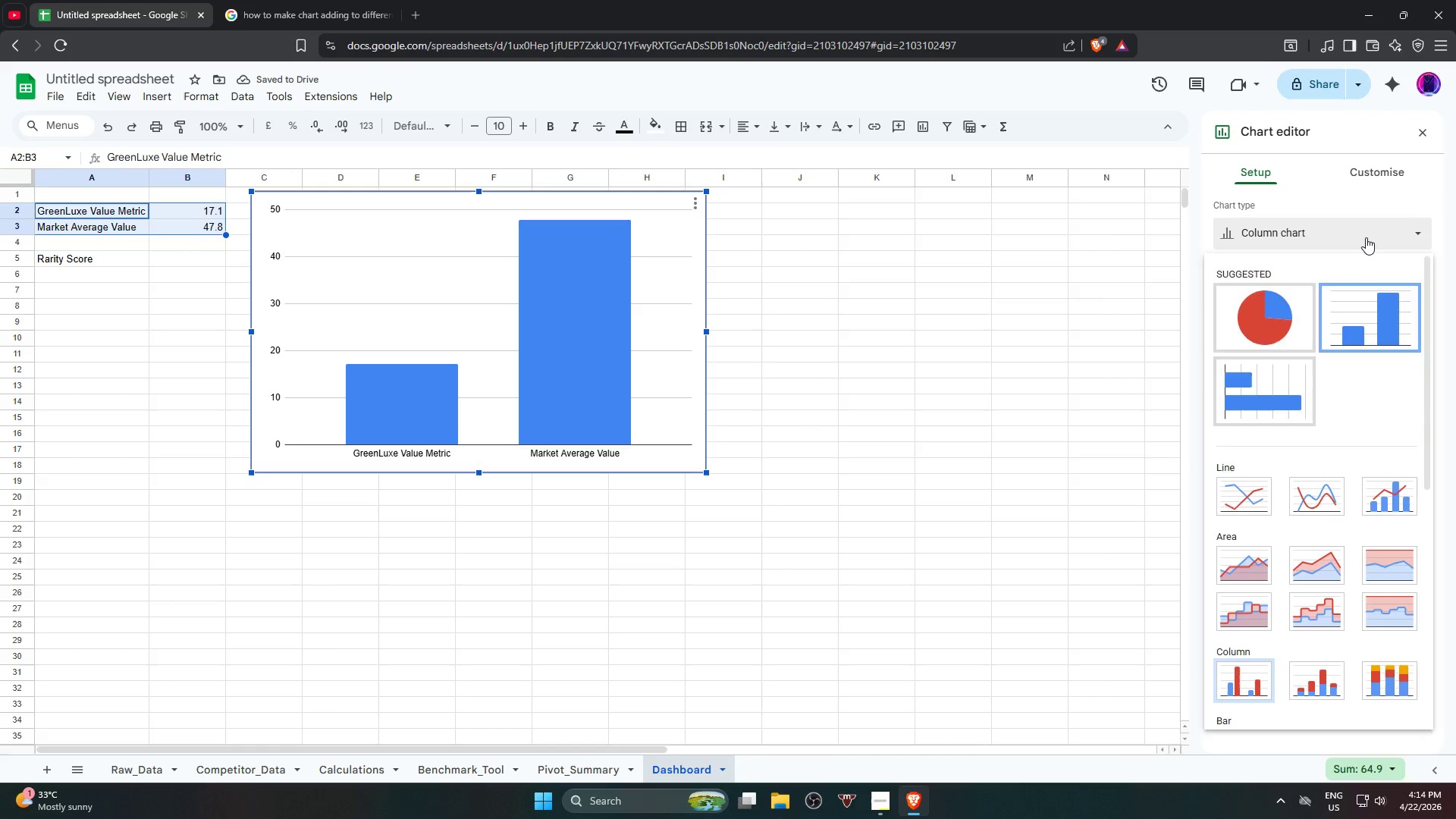 
triple_click([1366, 237])
 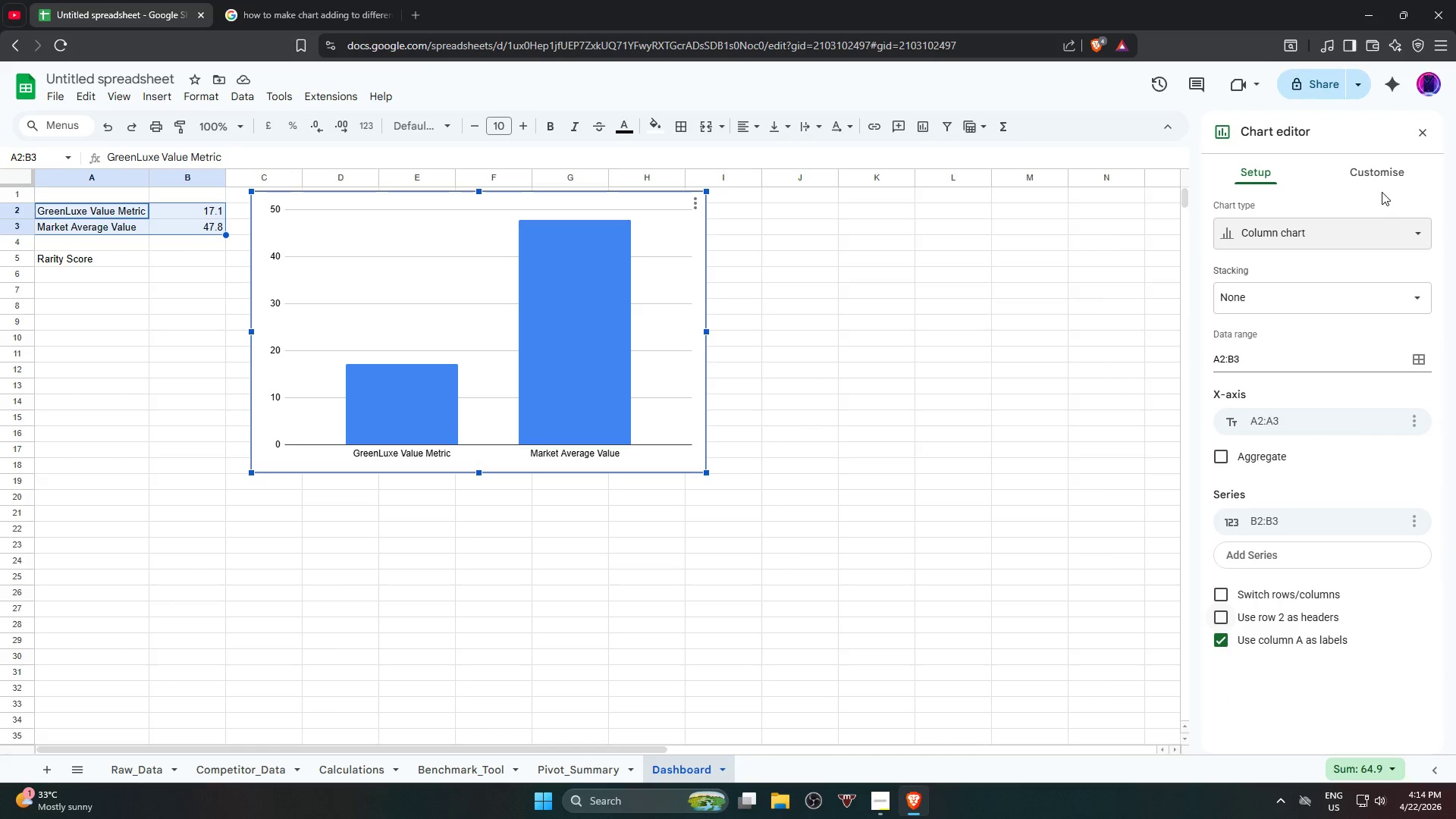 
left_click([1299, 616])
 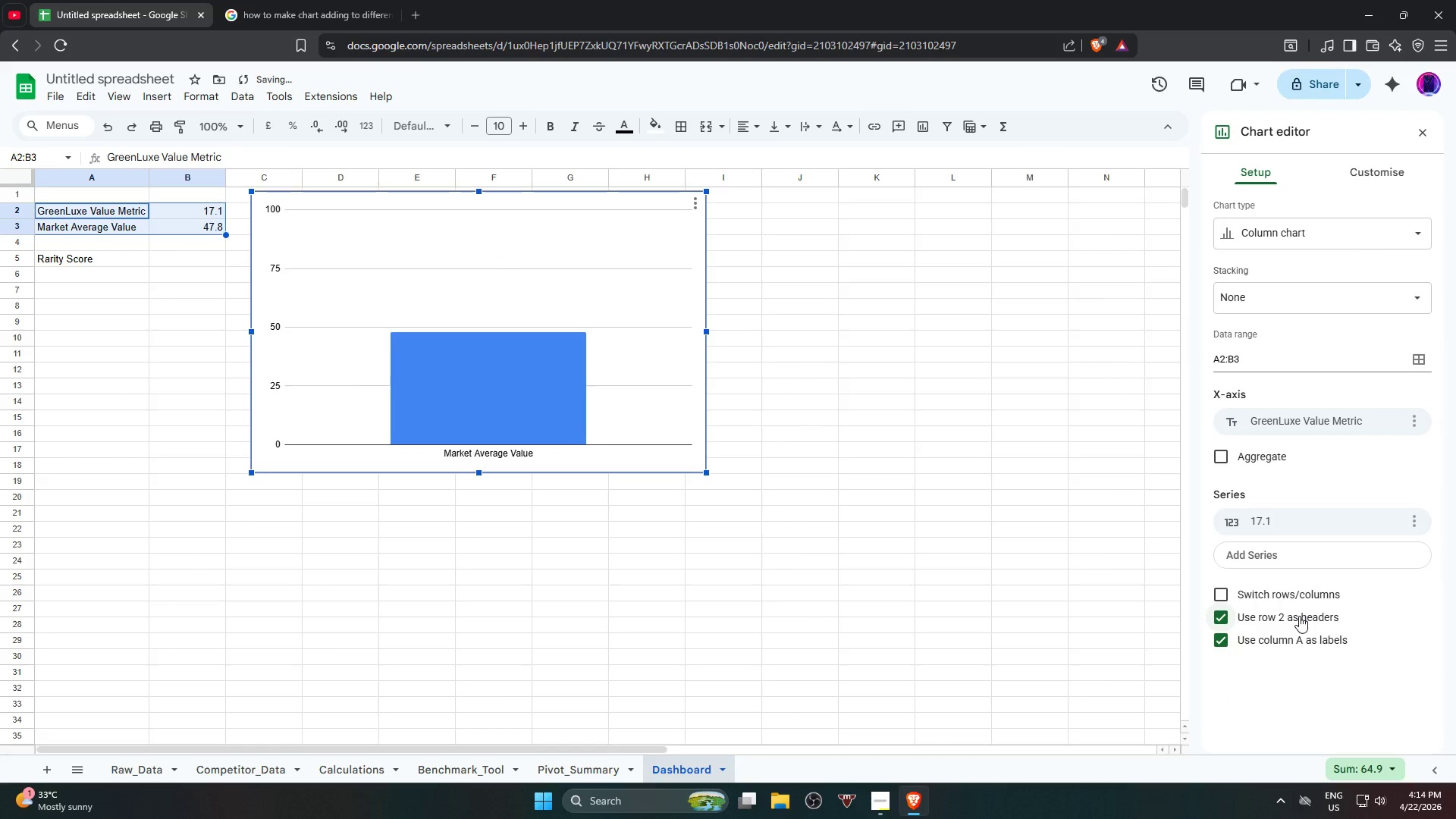 
left_click([1299, 616])
 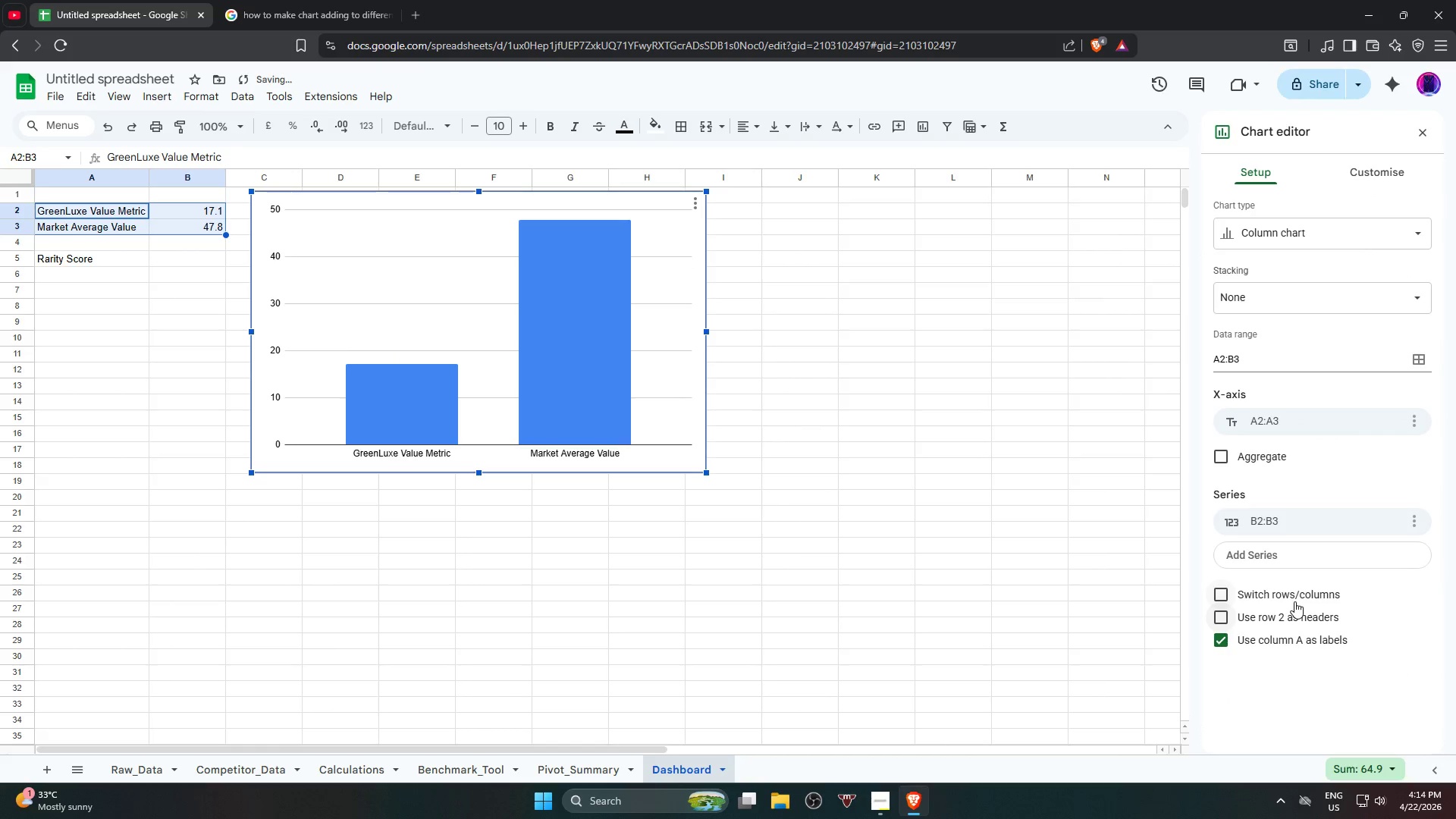 
left_click([1294, 597])
 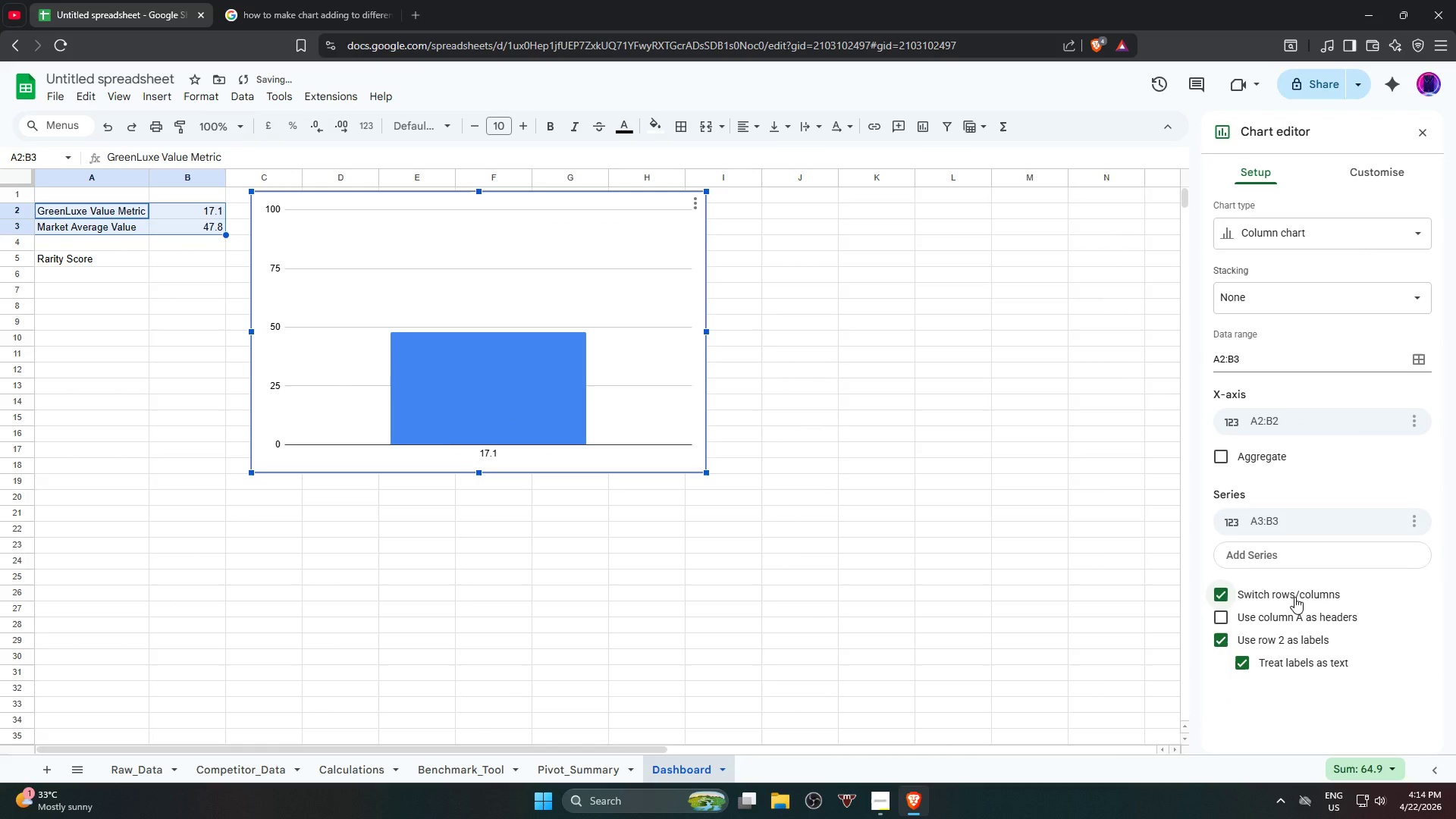 
left_click([1294, 597])
 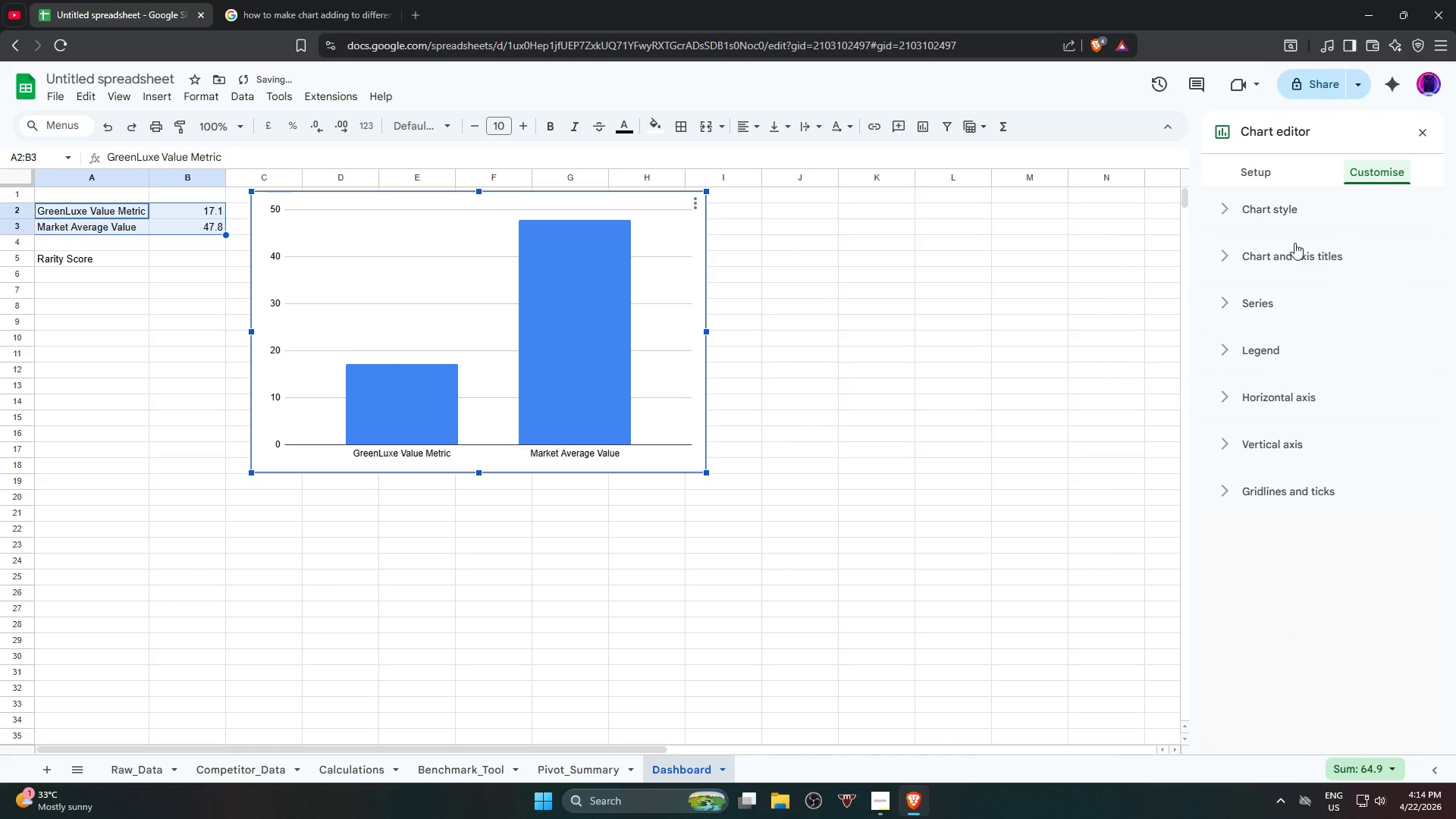 
left_click([1289, 217])
 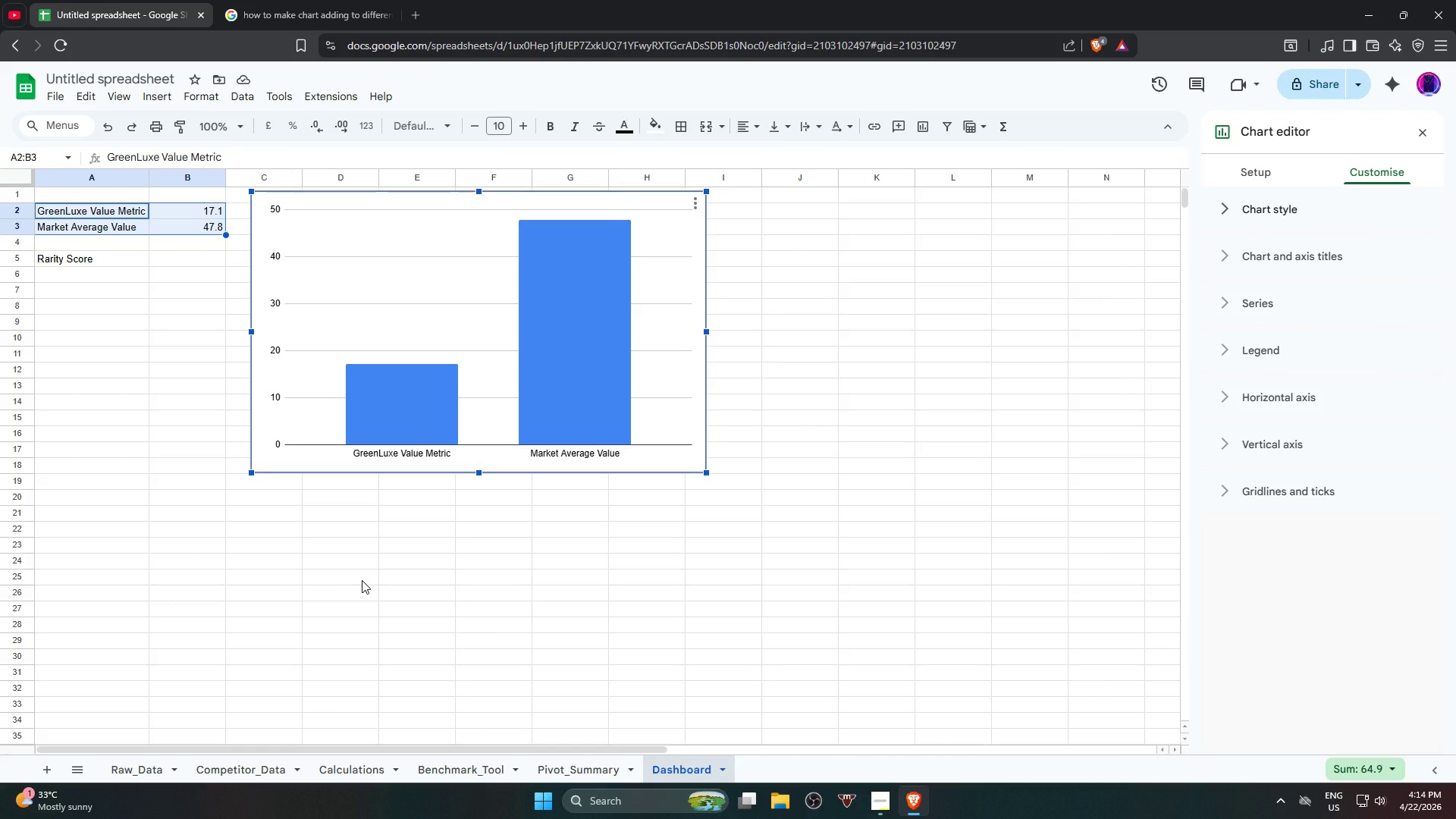 
wait(12.94)
 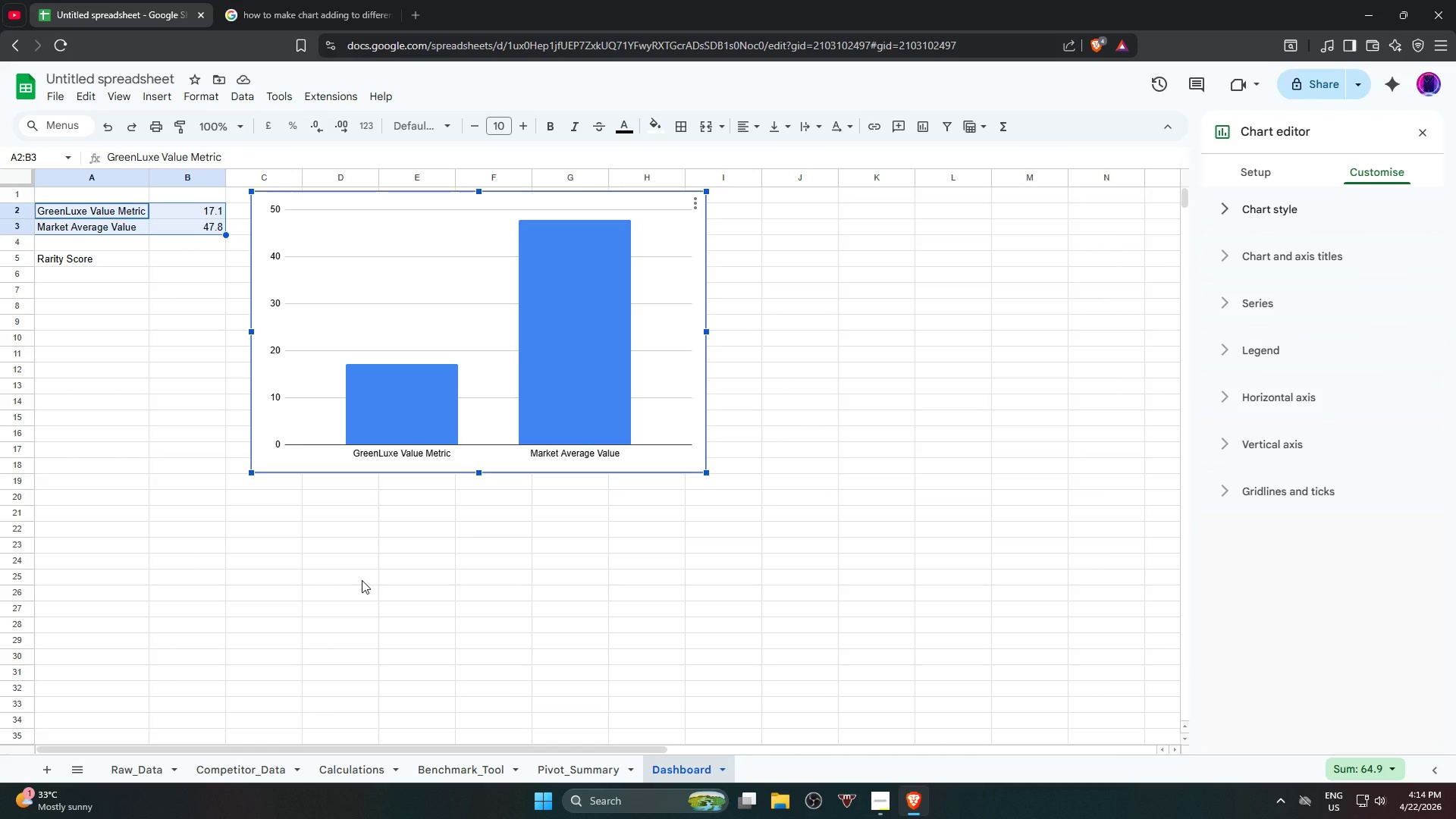 
scroll: coordinate [1321, 595], scroll_direction: down, amount: 6.0
 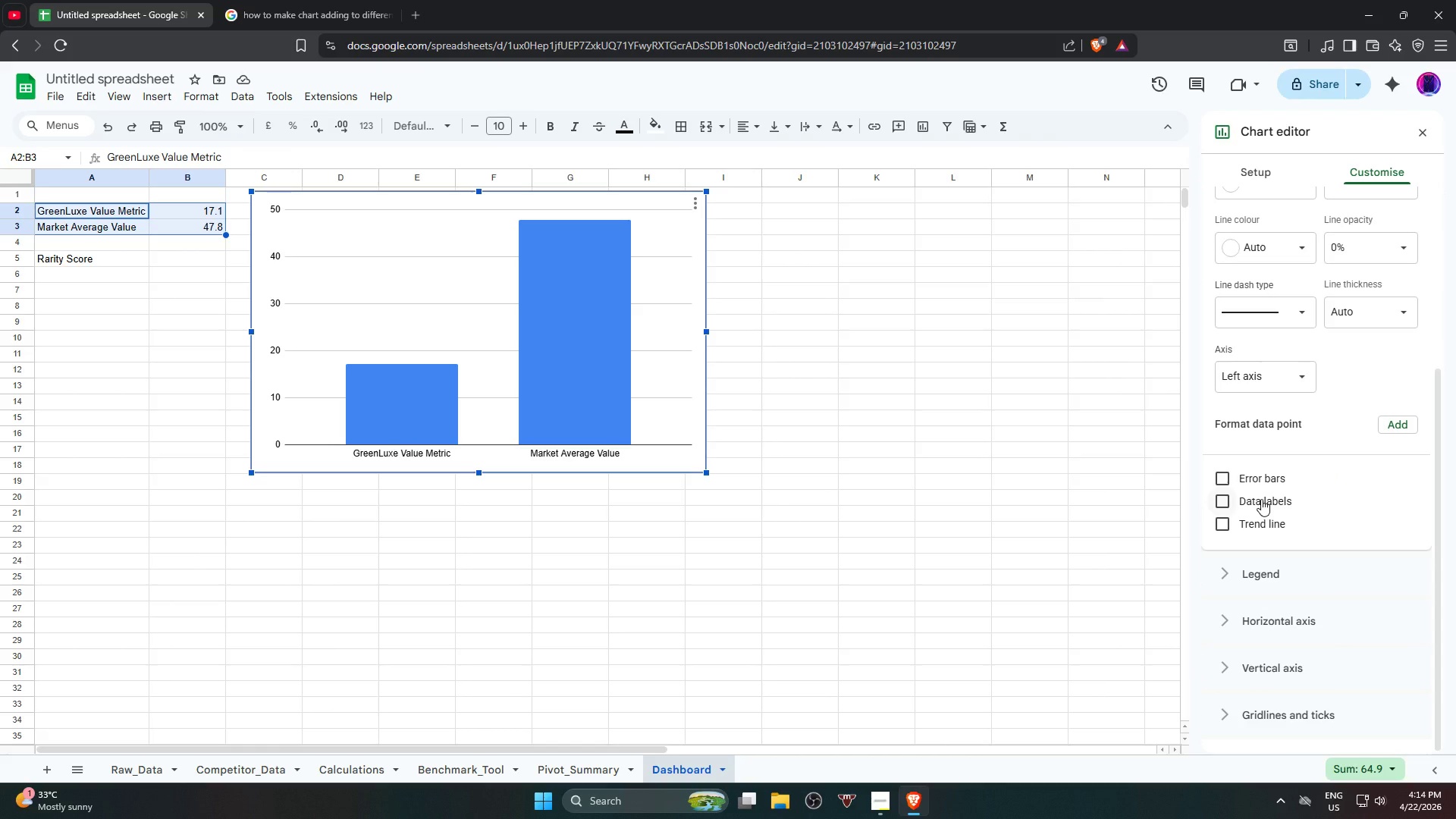 
left_click([1261, 499])
 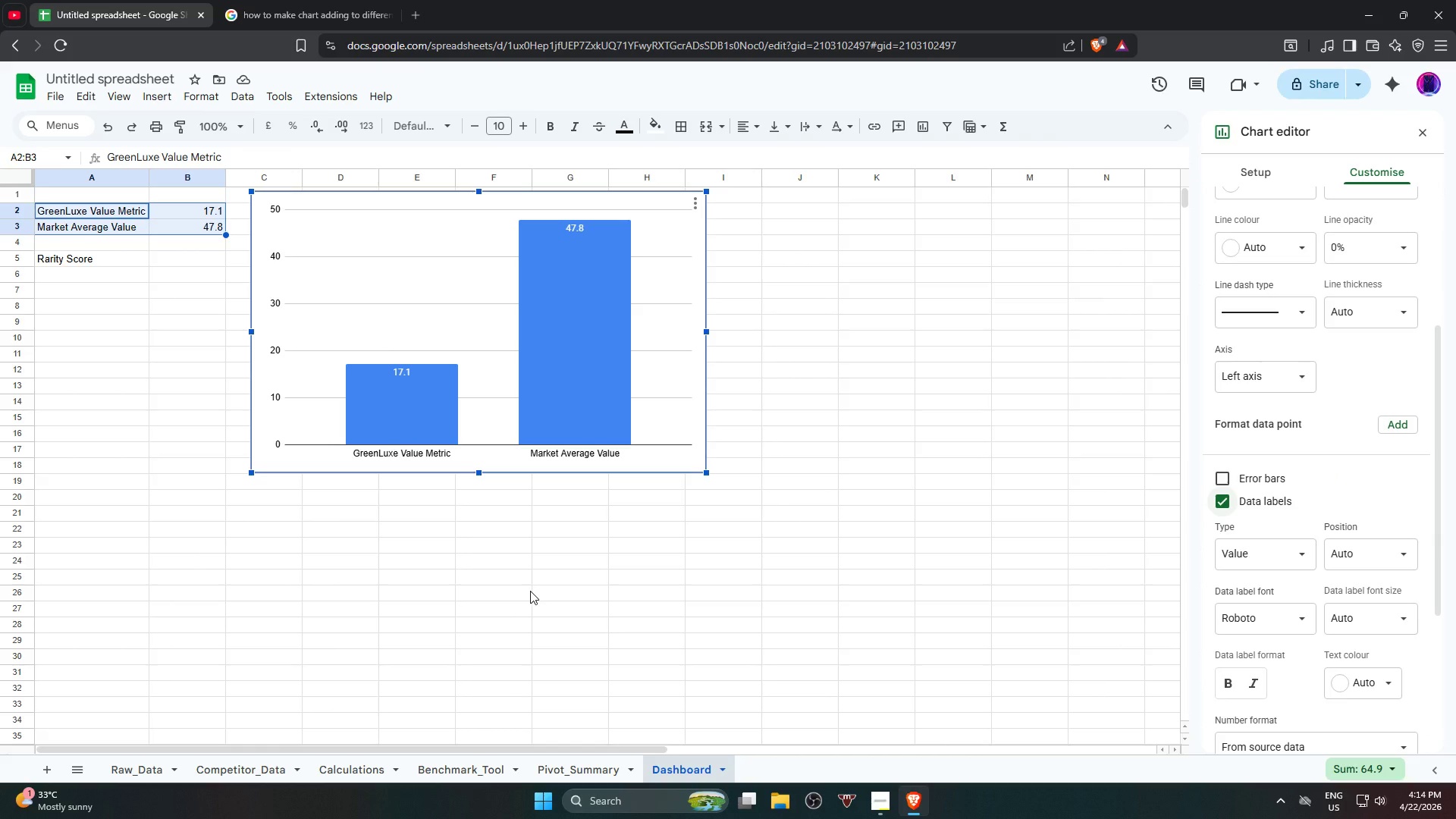 
wait(13.34)
 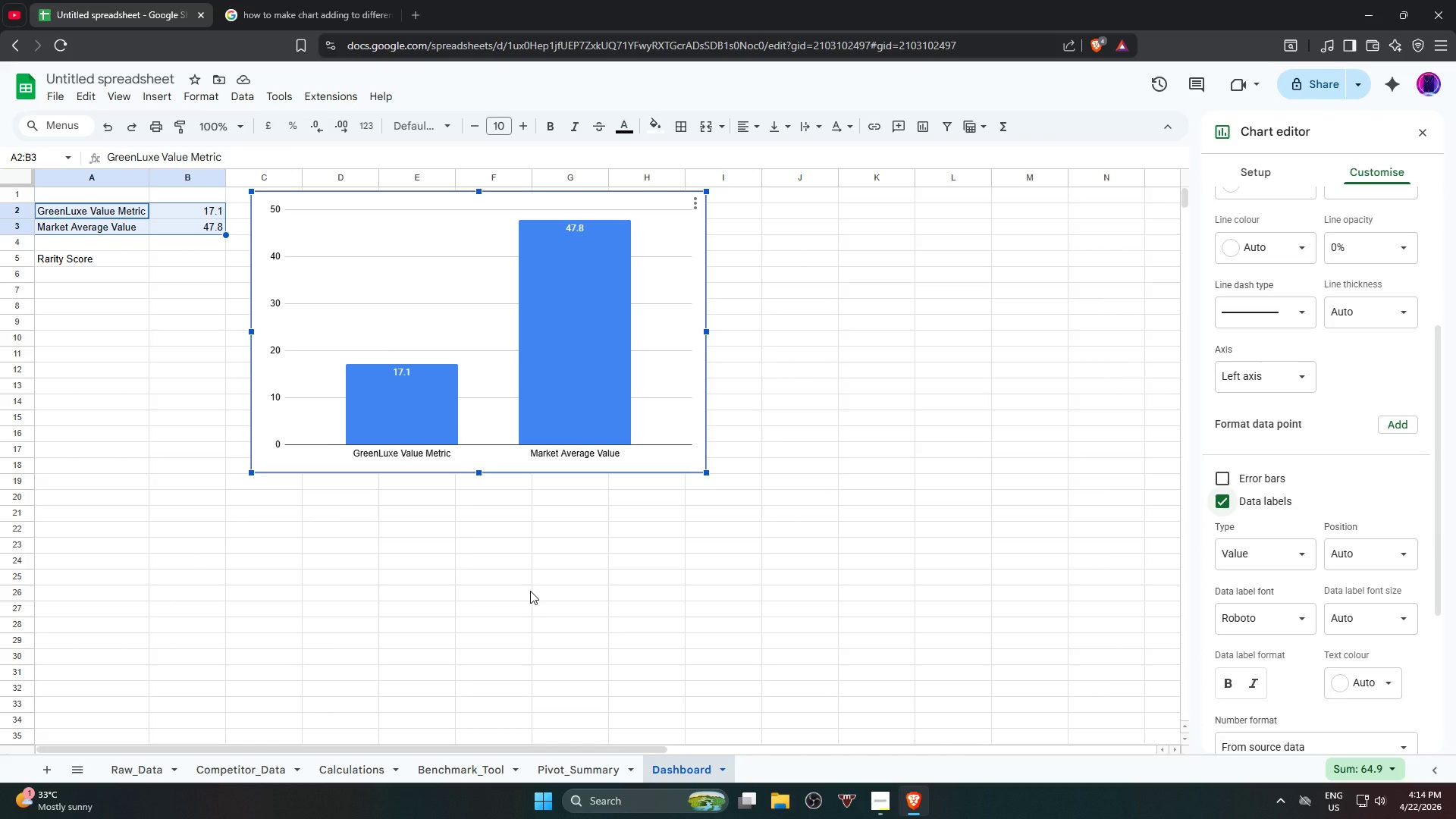 
left_click([257, 657])
 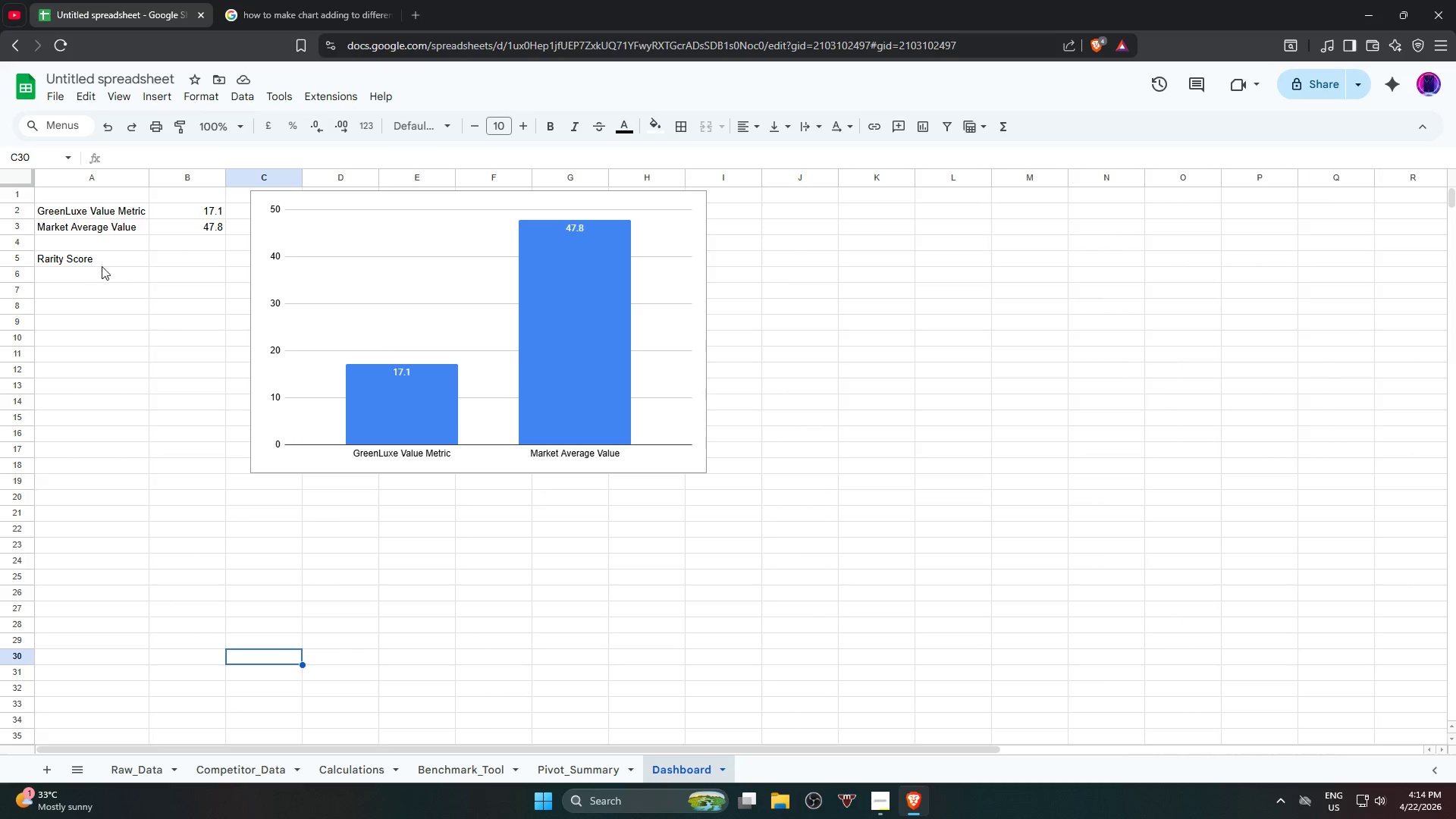 
left_click([100, 262])
 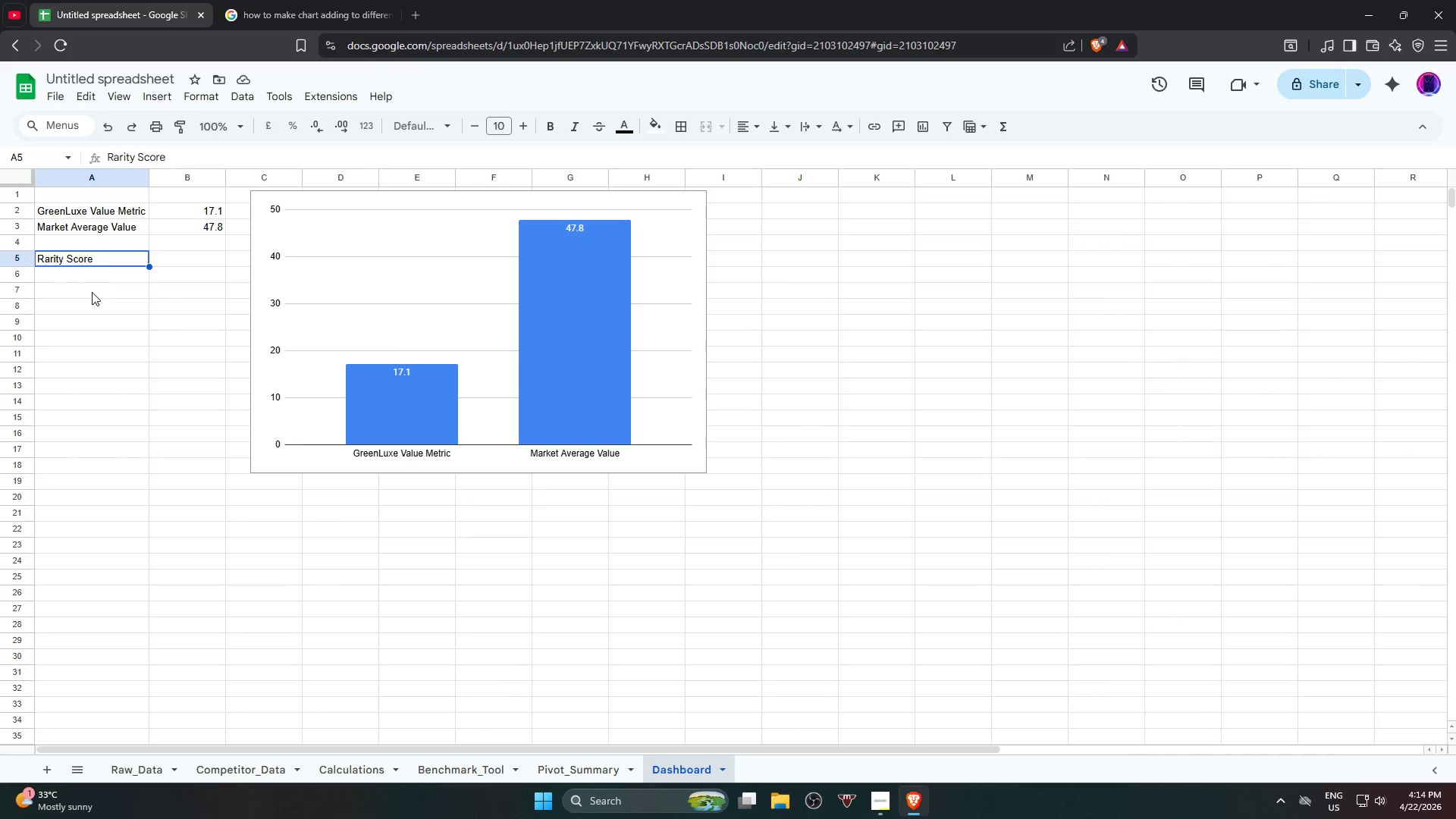 
key(Delete)
 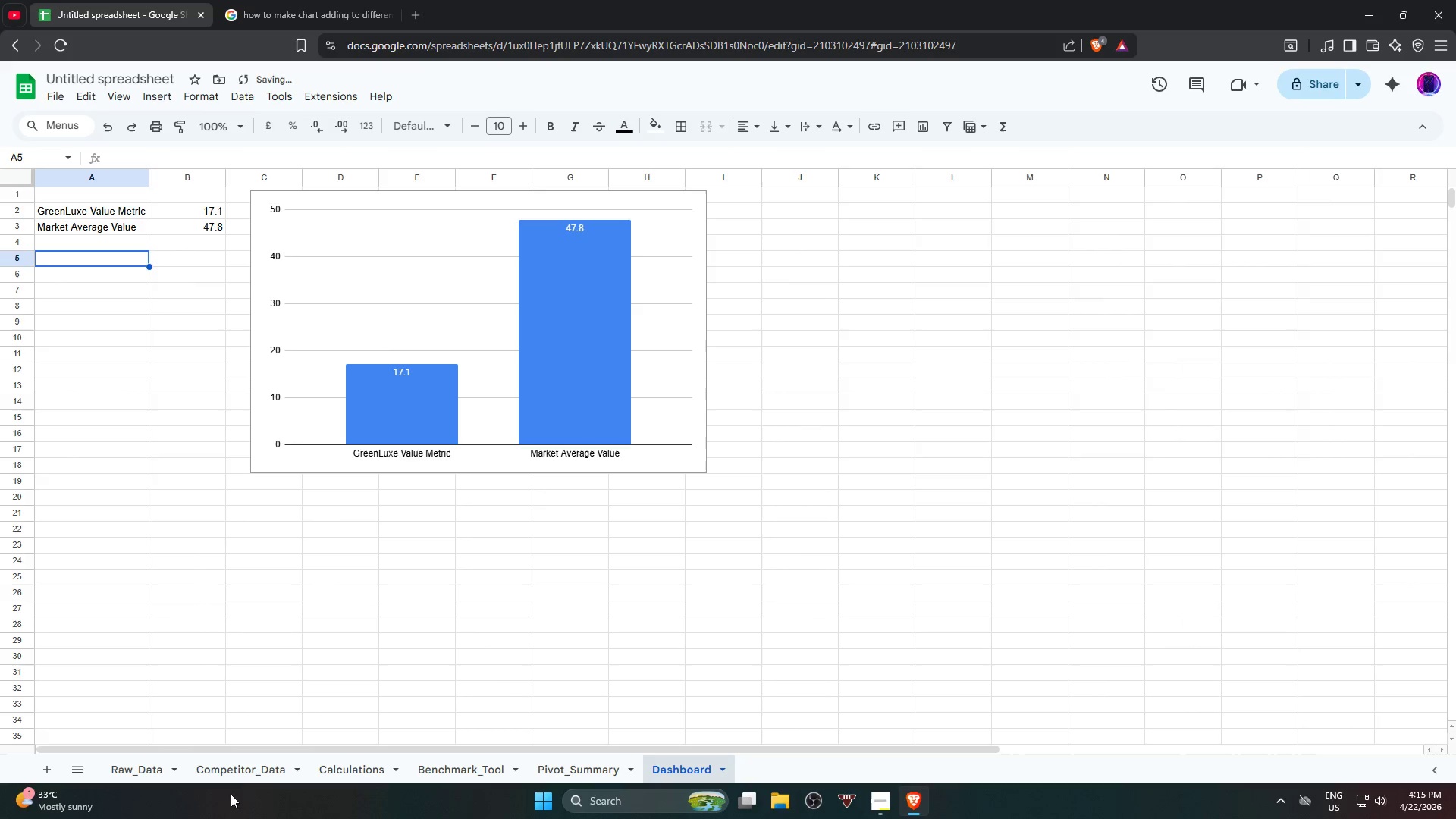 
left_click([140, 767])
 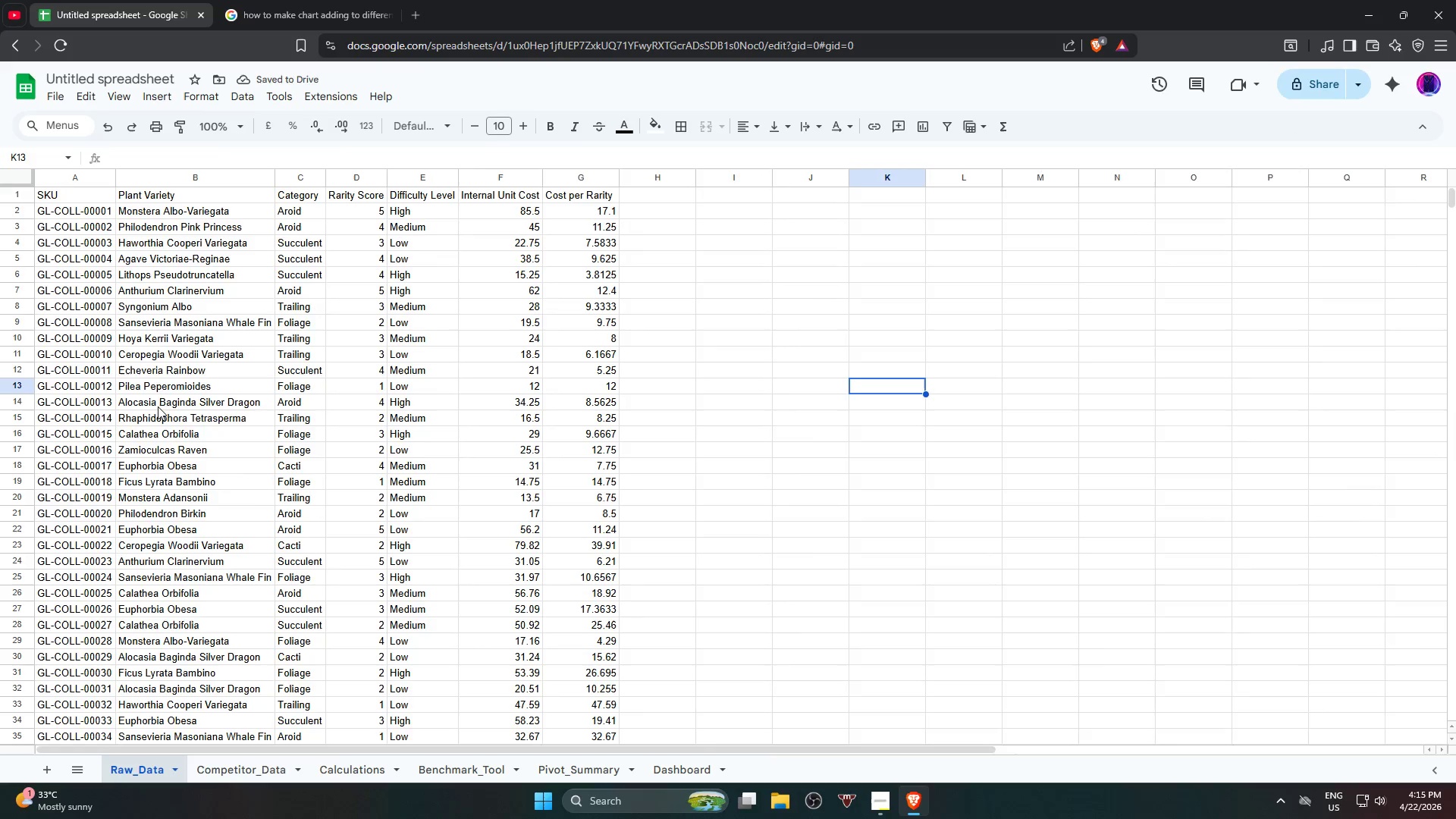 
scroll: coordinate [230, 352], scroll_direction: up, amount: 9.0
 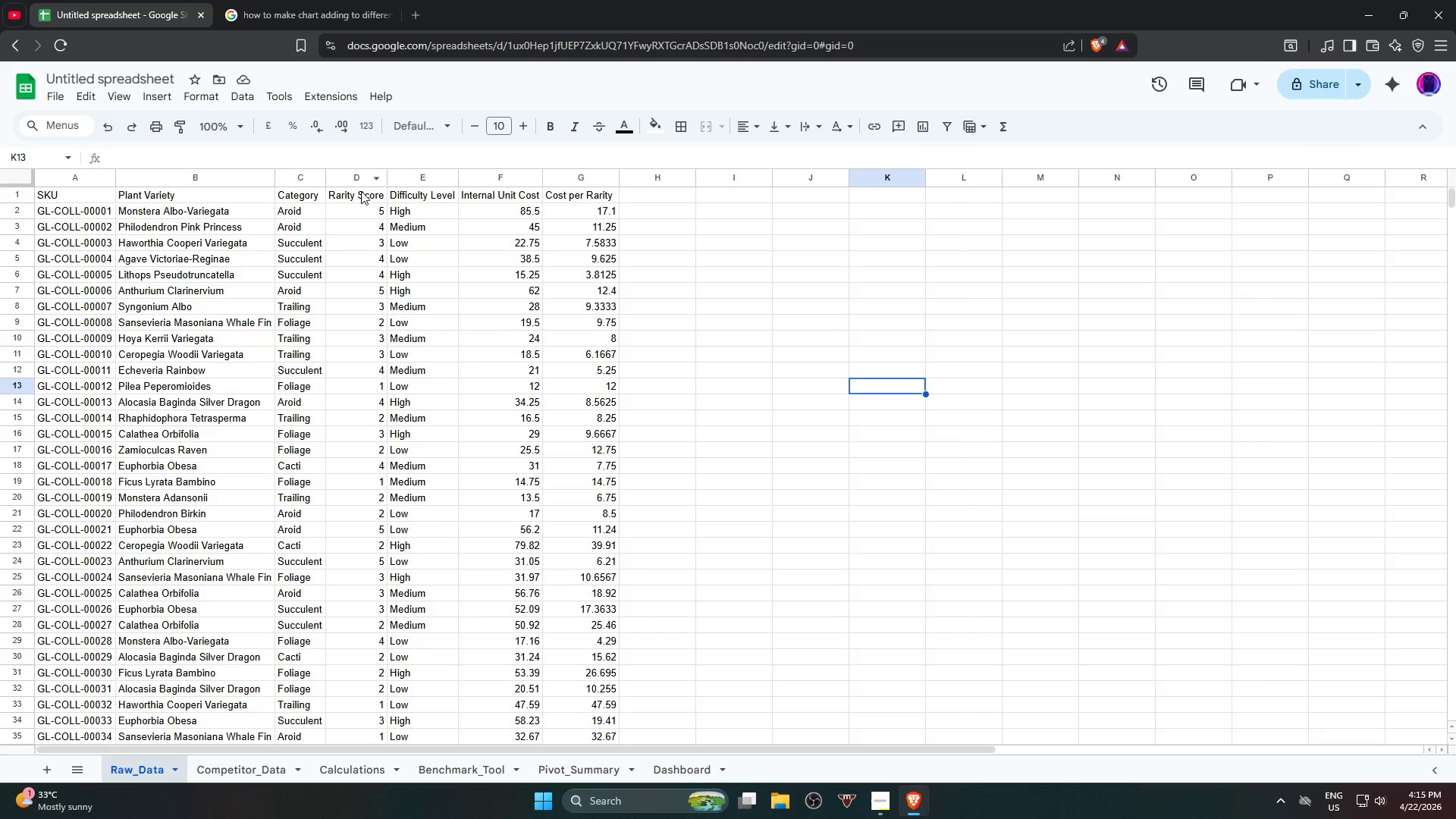 
left_click([358, 206])
 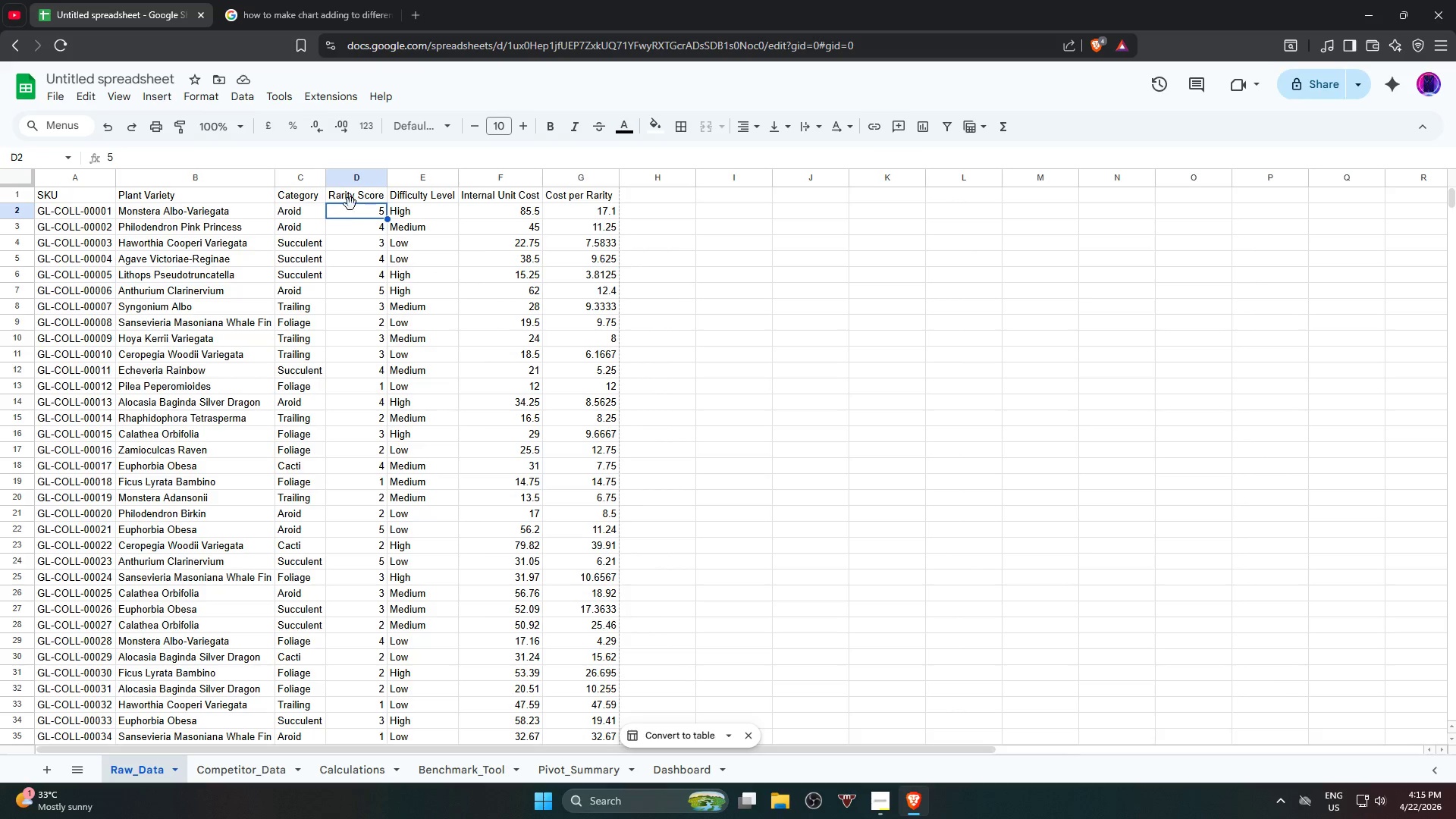 
left_click([351, 199])
 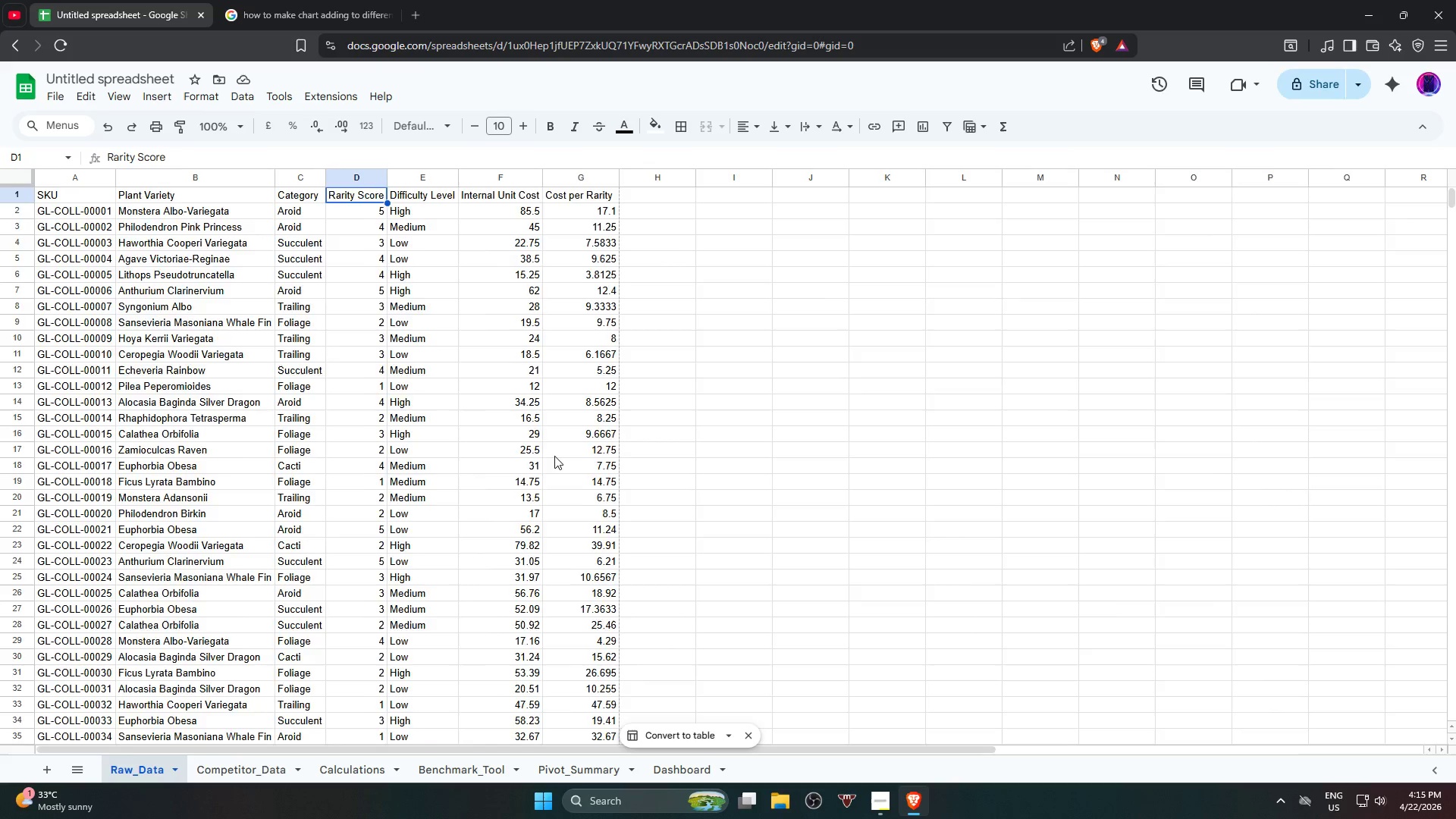 
scroll: coordinate [347, 228], scroll_direction: up, amount: 3.0
 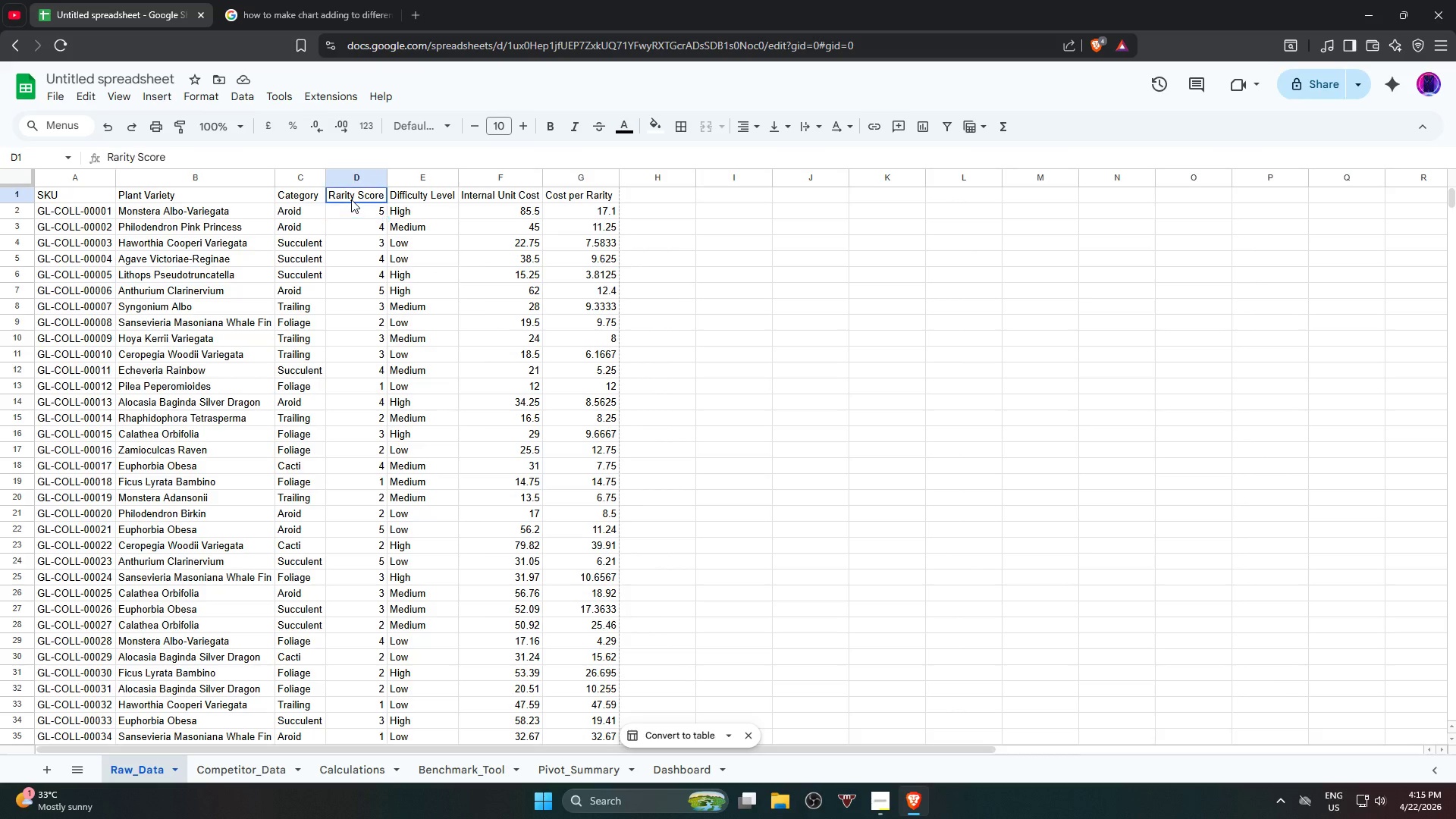 
scroll: coordinate [576, 519], scroll_direction: down, amount: 17.0
 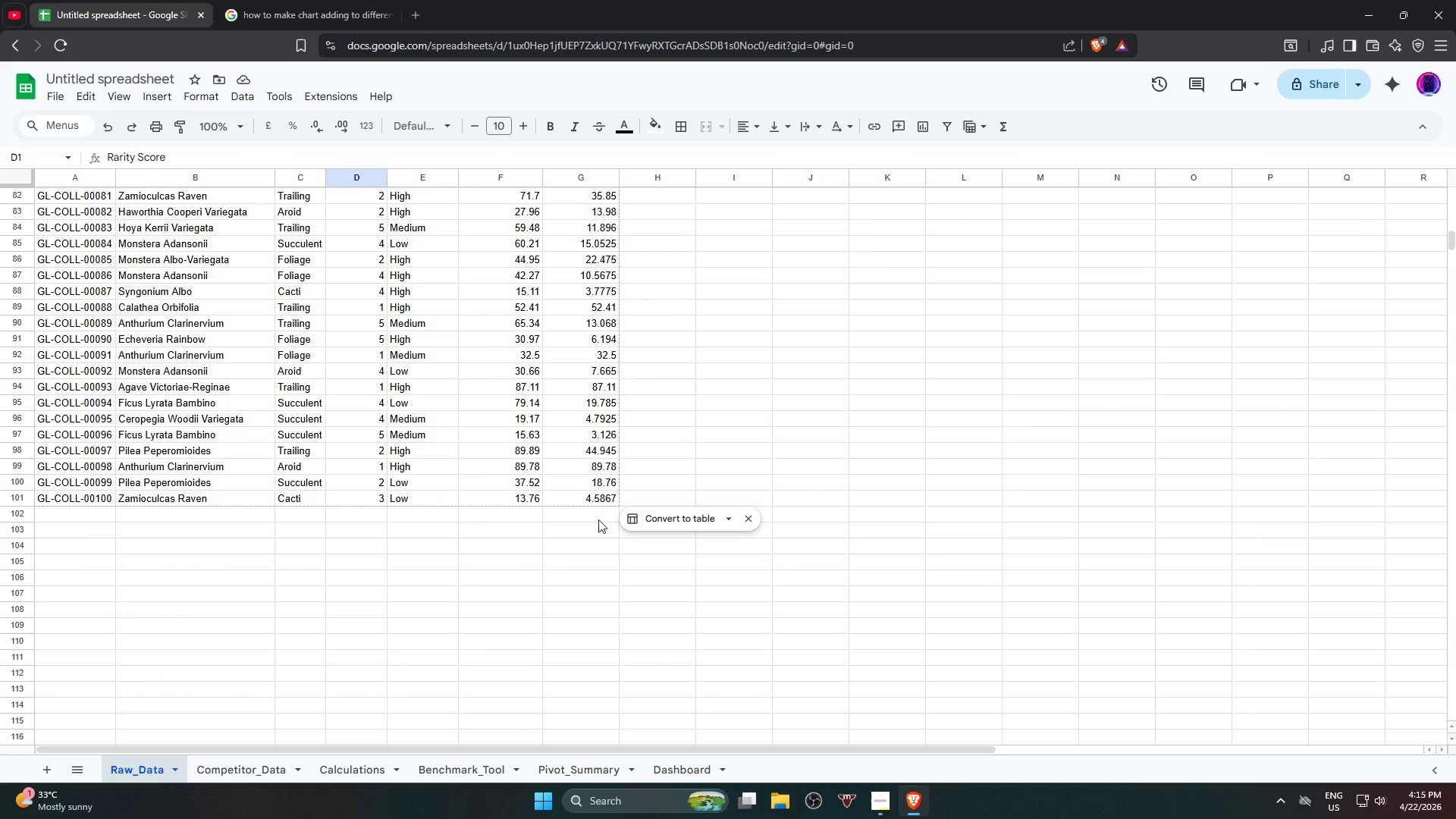 
hold_key(key=ShiftLeft, duration=1.09)
left_click([610, 500])
 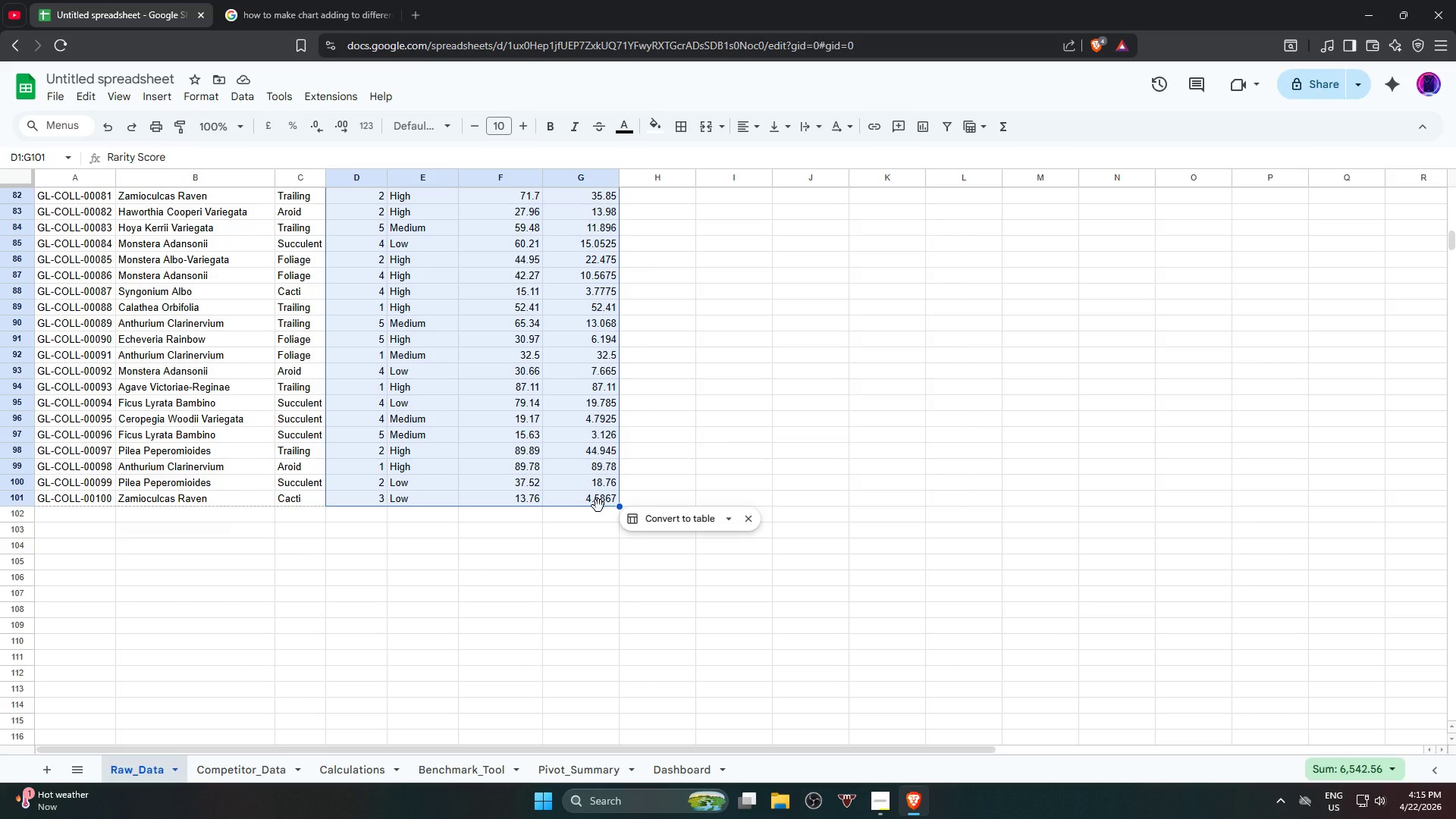 
scroll: coordinate [494, 494], scroll_direction: down, amount: 3.0
 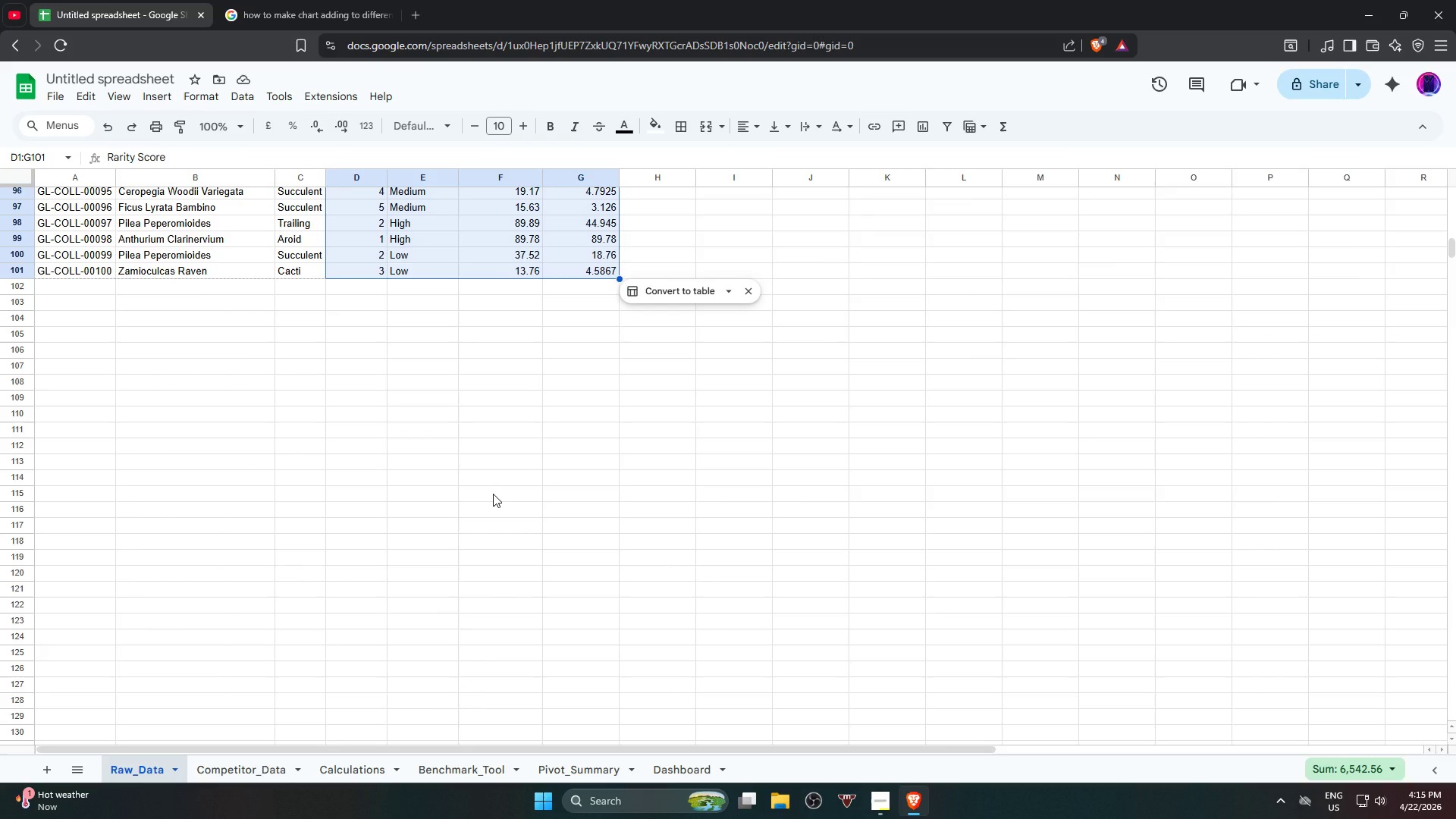 
scroll: coordinate [549, 353], scroll_direction: up, amount: 25.0
 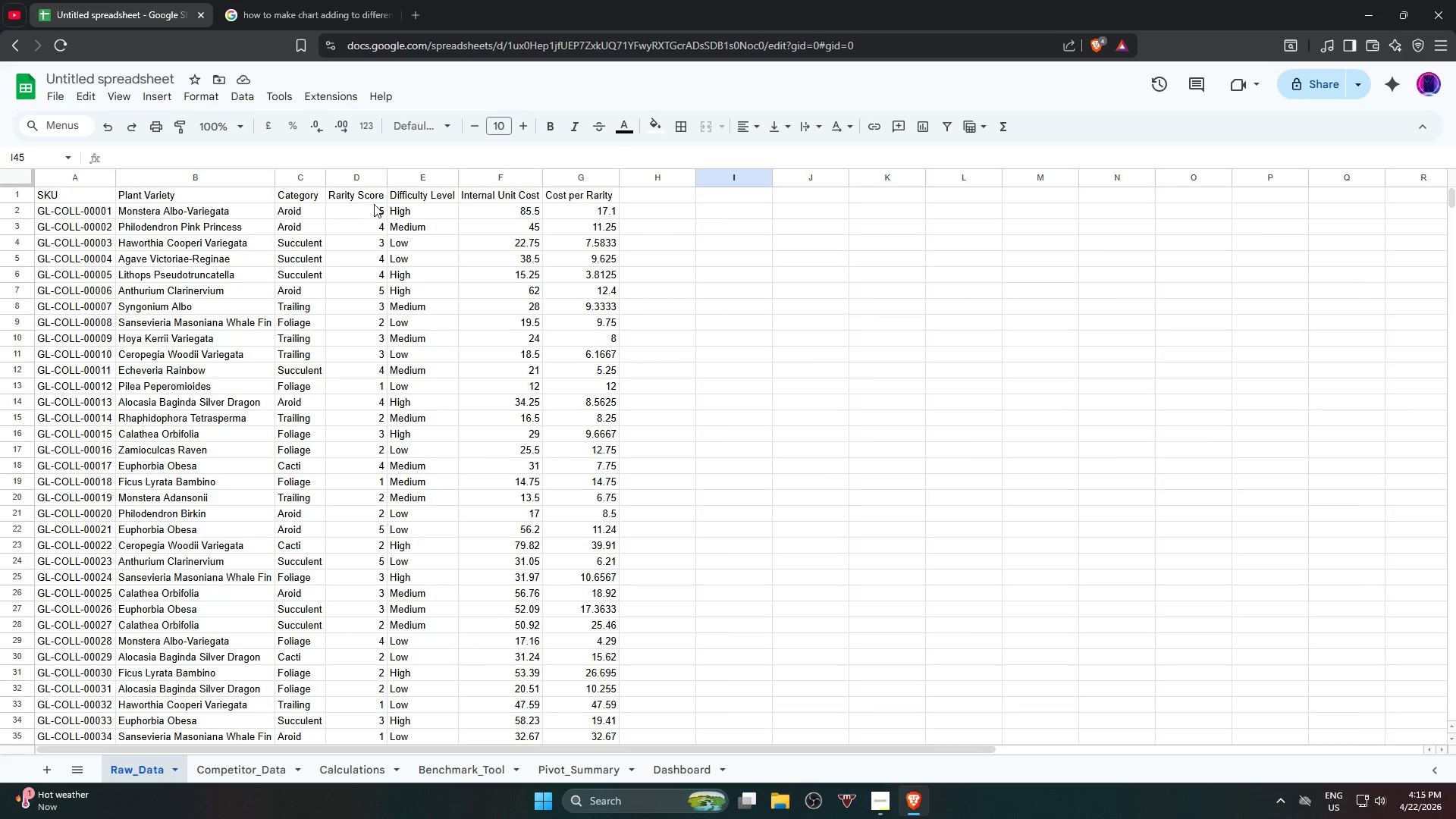 
left_click([356, 195])
 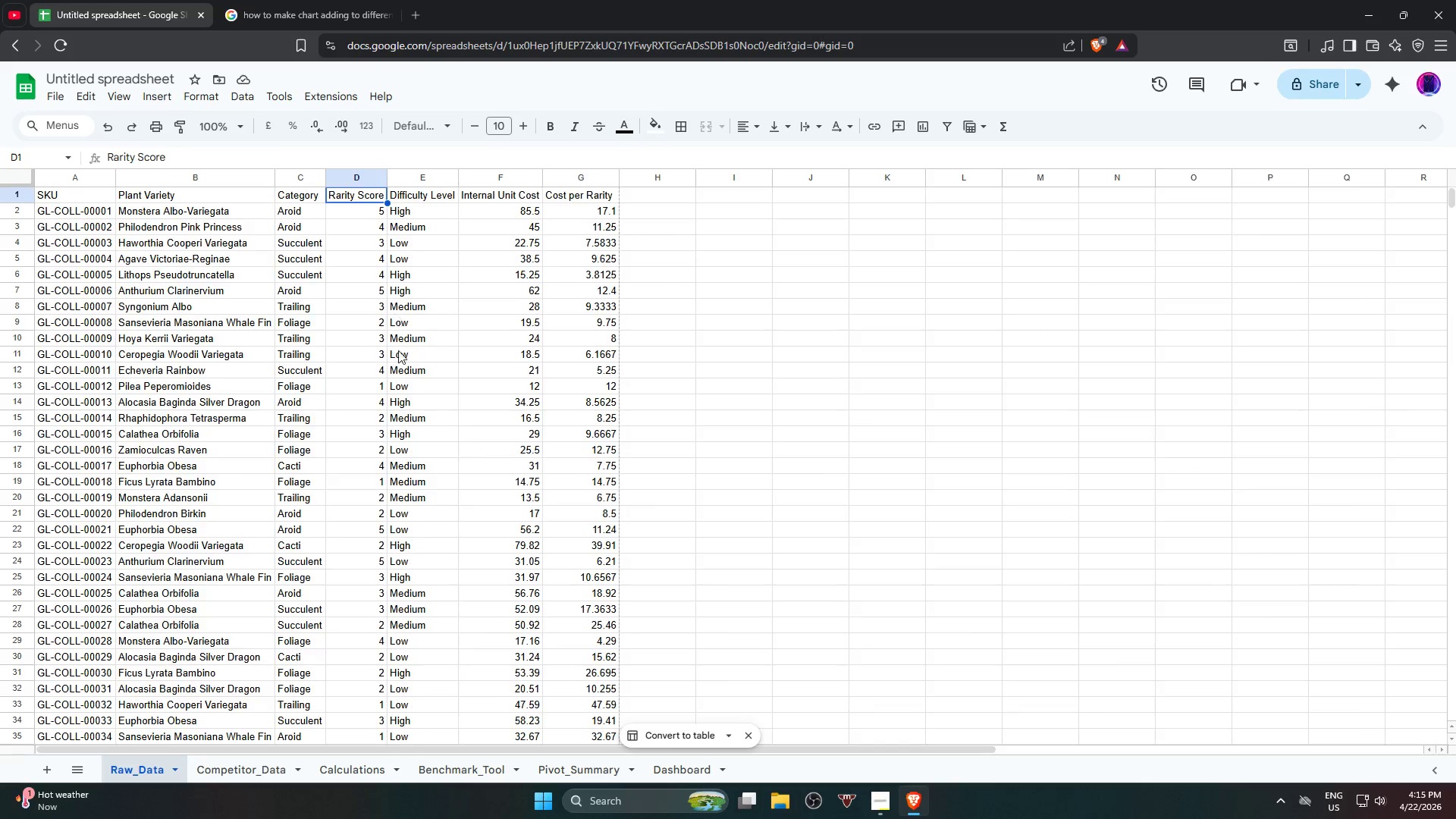 
hold_key(key=ControlLeft, duration=2.28)
 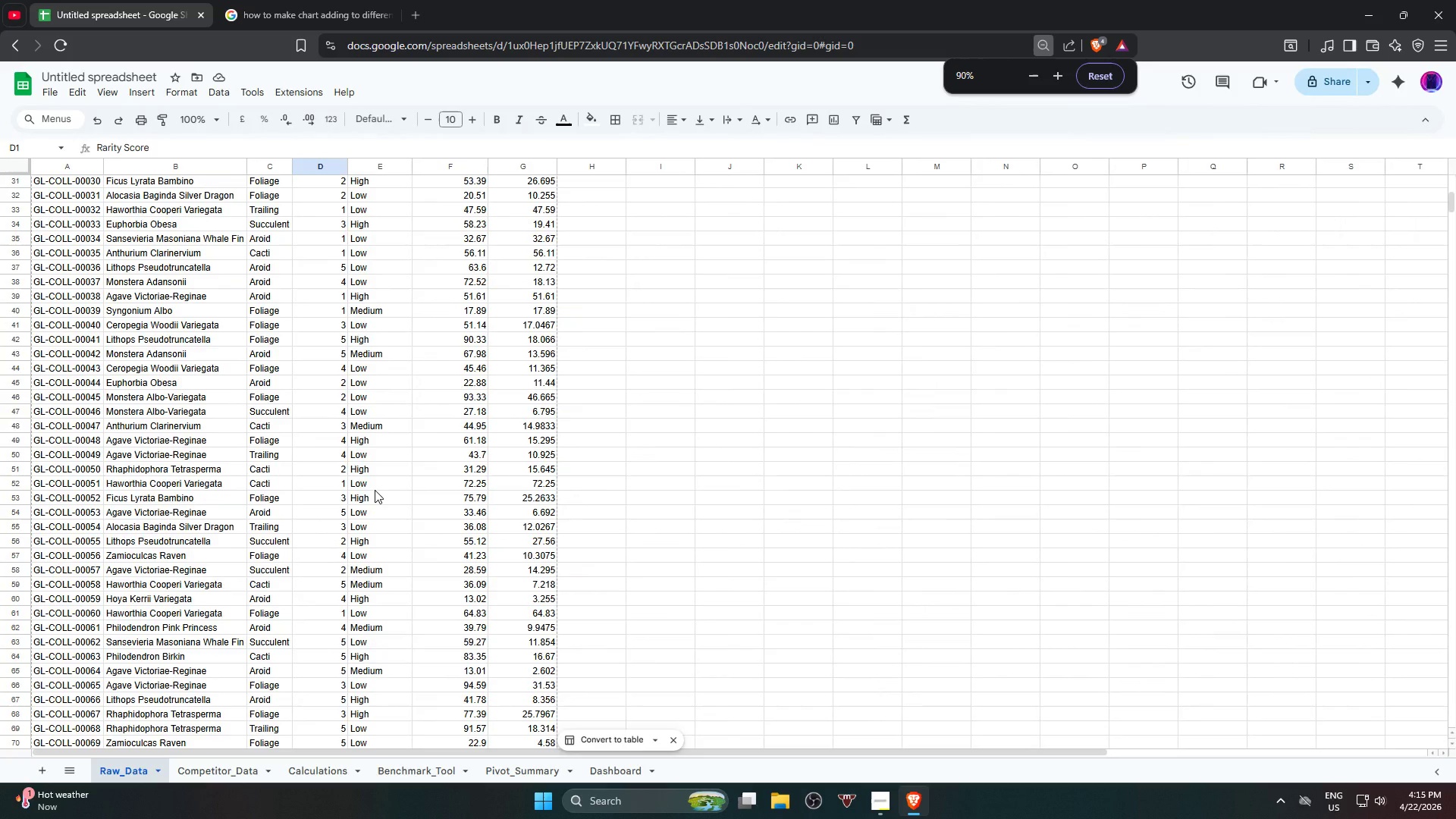 
scroll: coordinate [375, 490], scroll_direction: down, amount: 14.0
 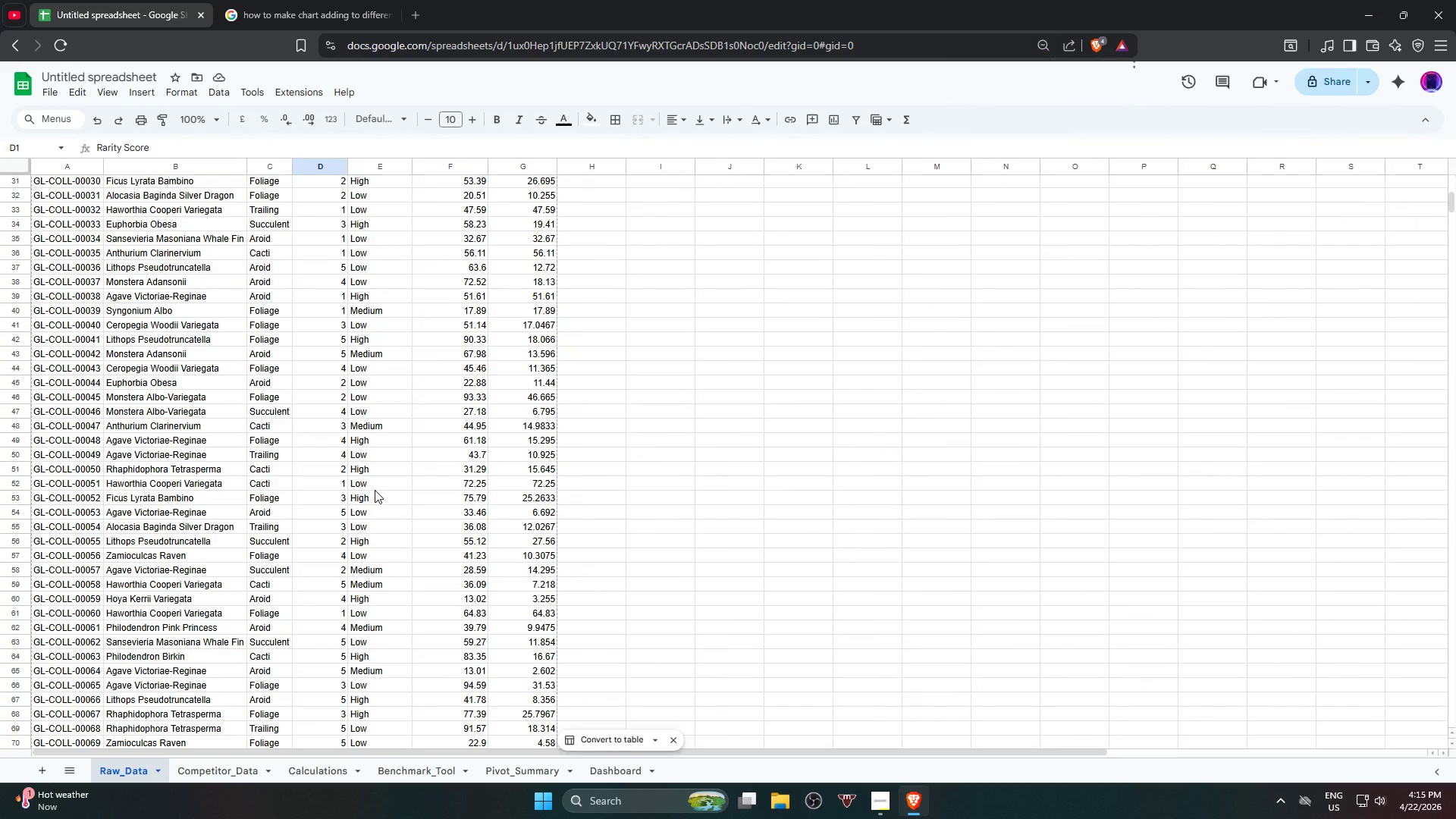 
scroll: coordinate [378, 473], scroll_direction: up, amount: 6.0
 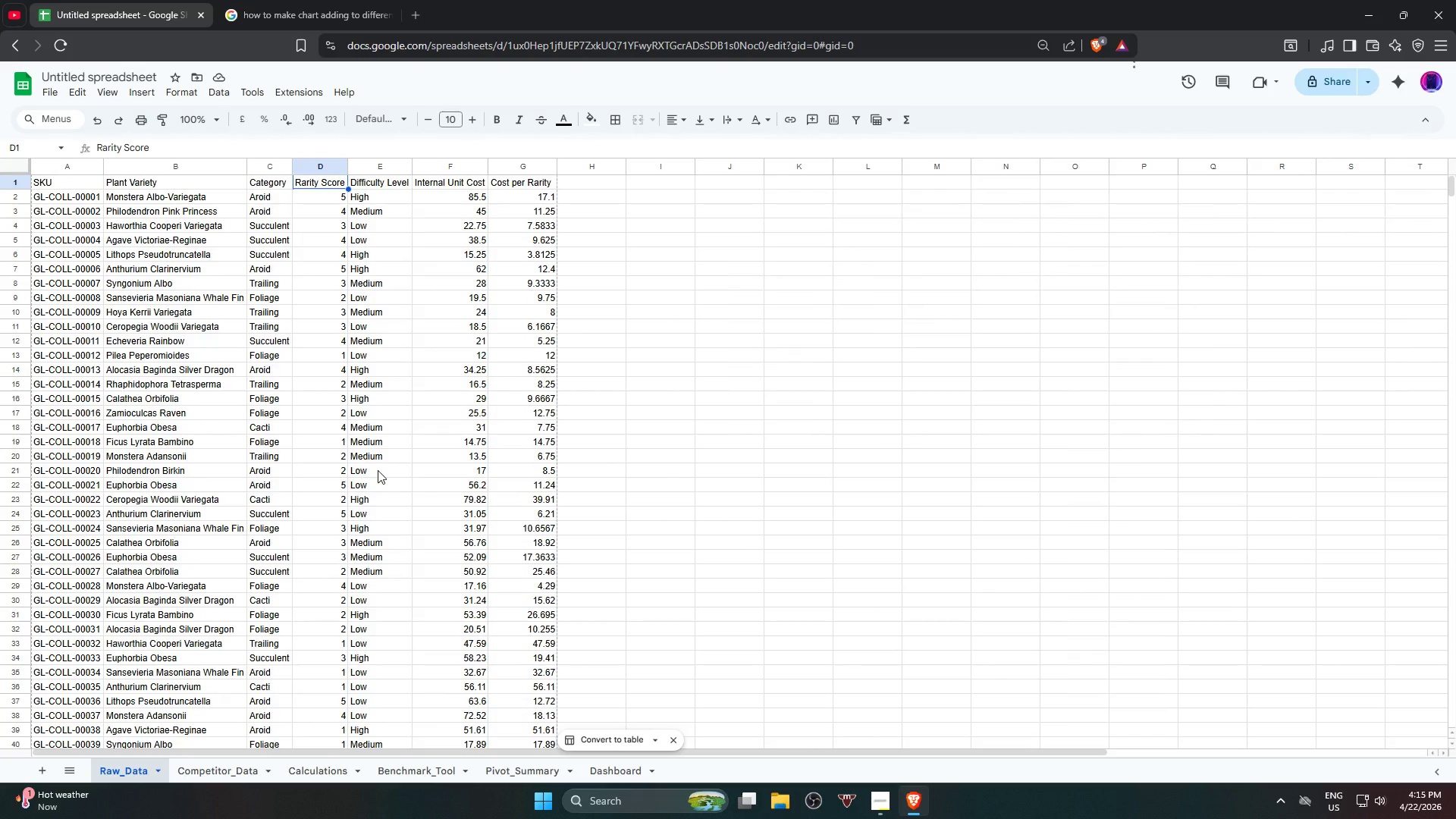 
hold_key(key=ControlLeft, duration=1.69)
scroll: coordinate [378, 470], scroll_direction: up, amount: 2.0
 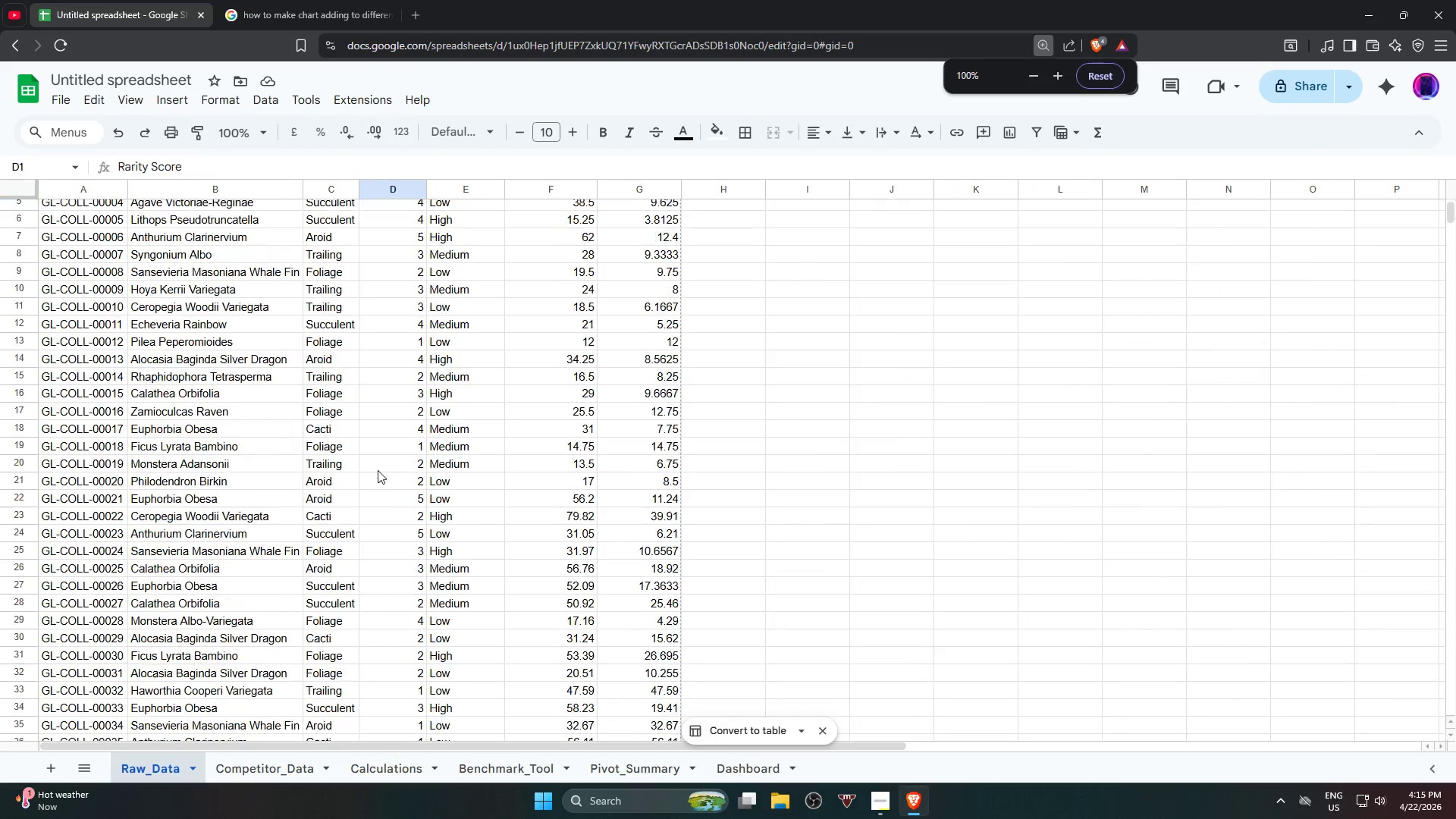 
scroll: coordinate [364, 480], scroll_direction: down, amount: 17.0
 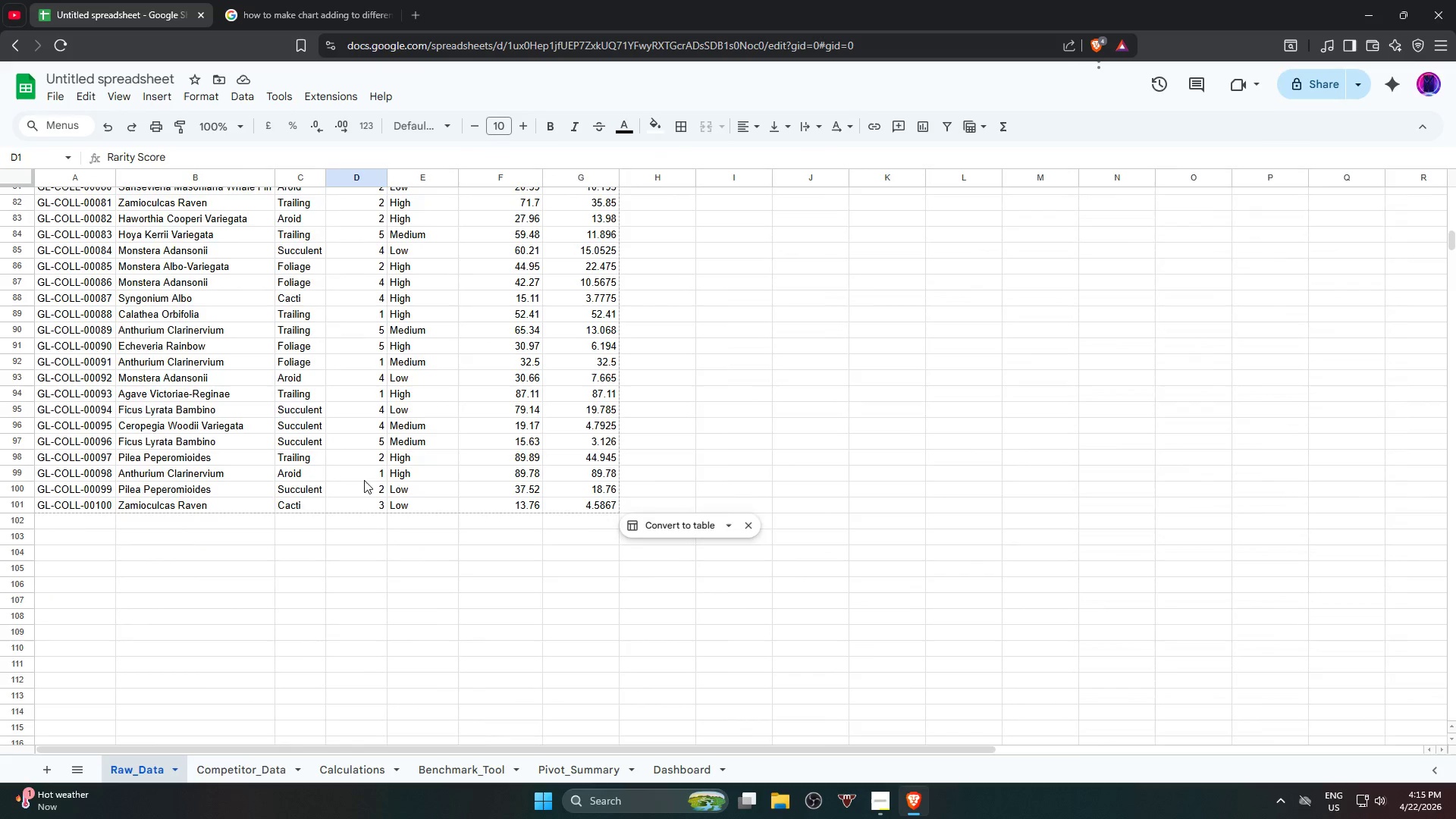 
hold_key(key=ControlLeft, duration=0.58)
left_click([364, 507])
 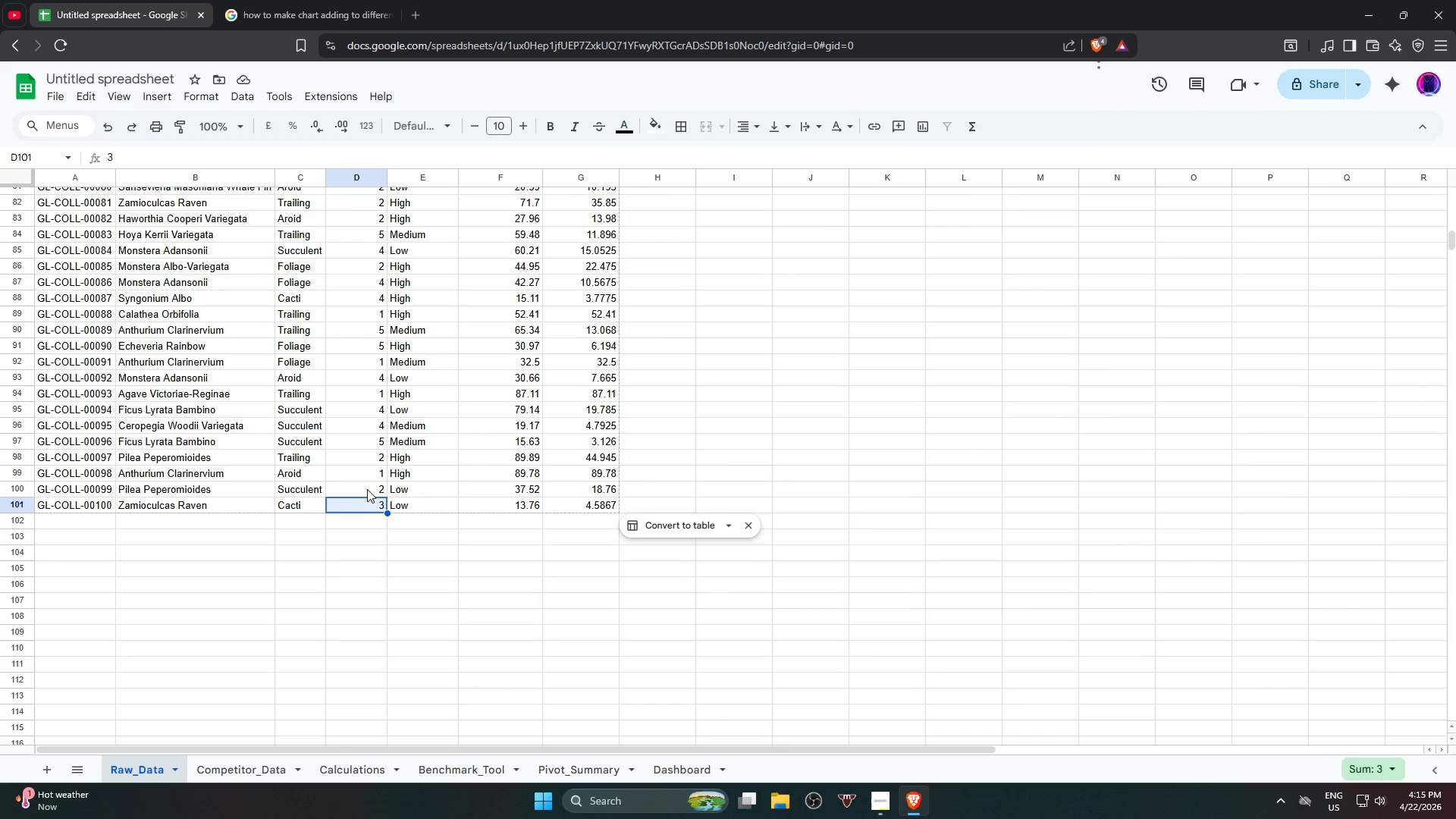 
hold_key(key=ControlLeft, duration=1.49)
left_click_drag(start_coordinate=[368, 485], to_coordinate=[375, 223])
 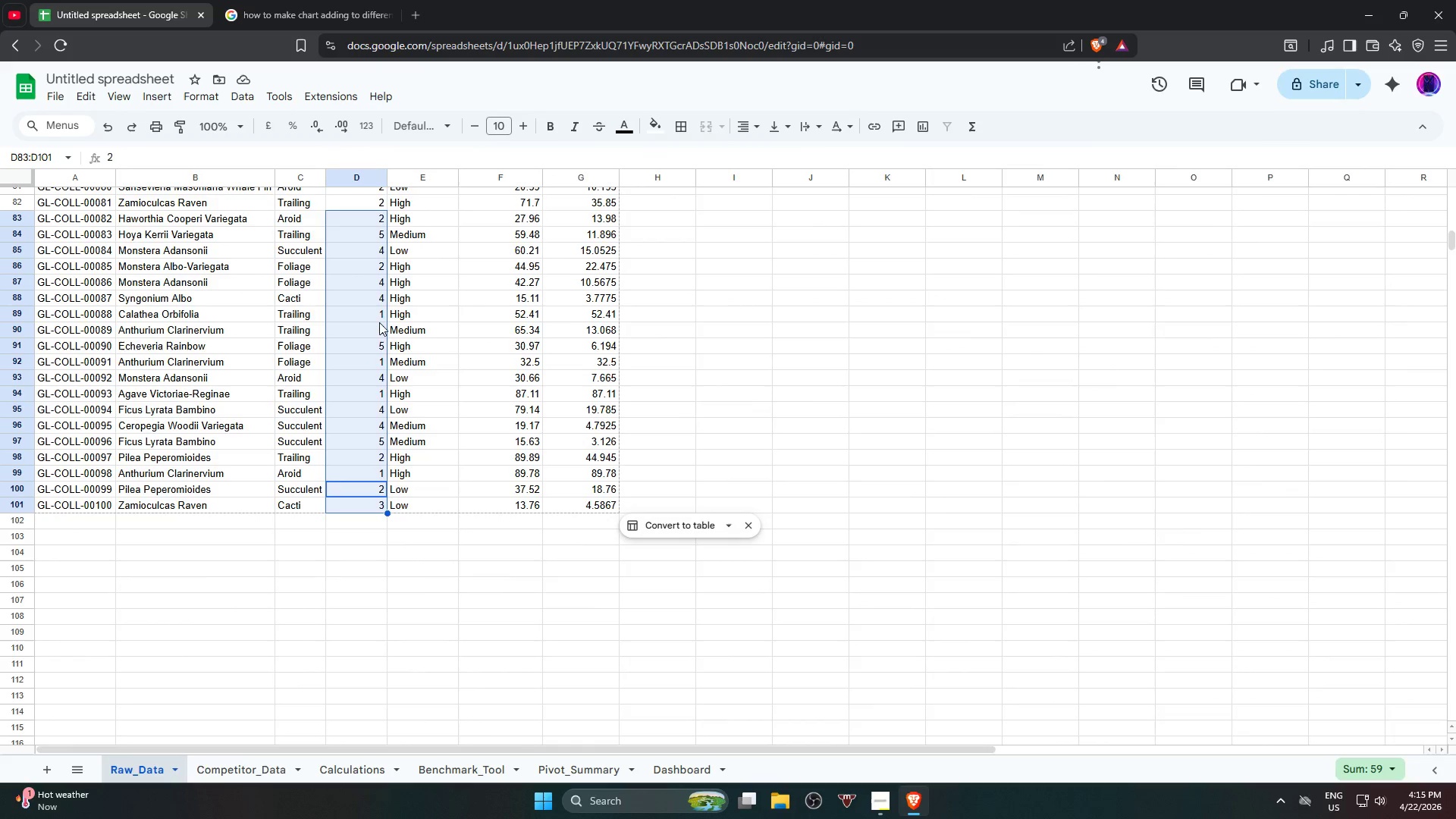 
scroll: coordinate [377, 356], scroll_direction: up, amount: 5.0
 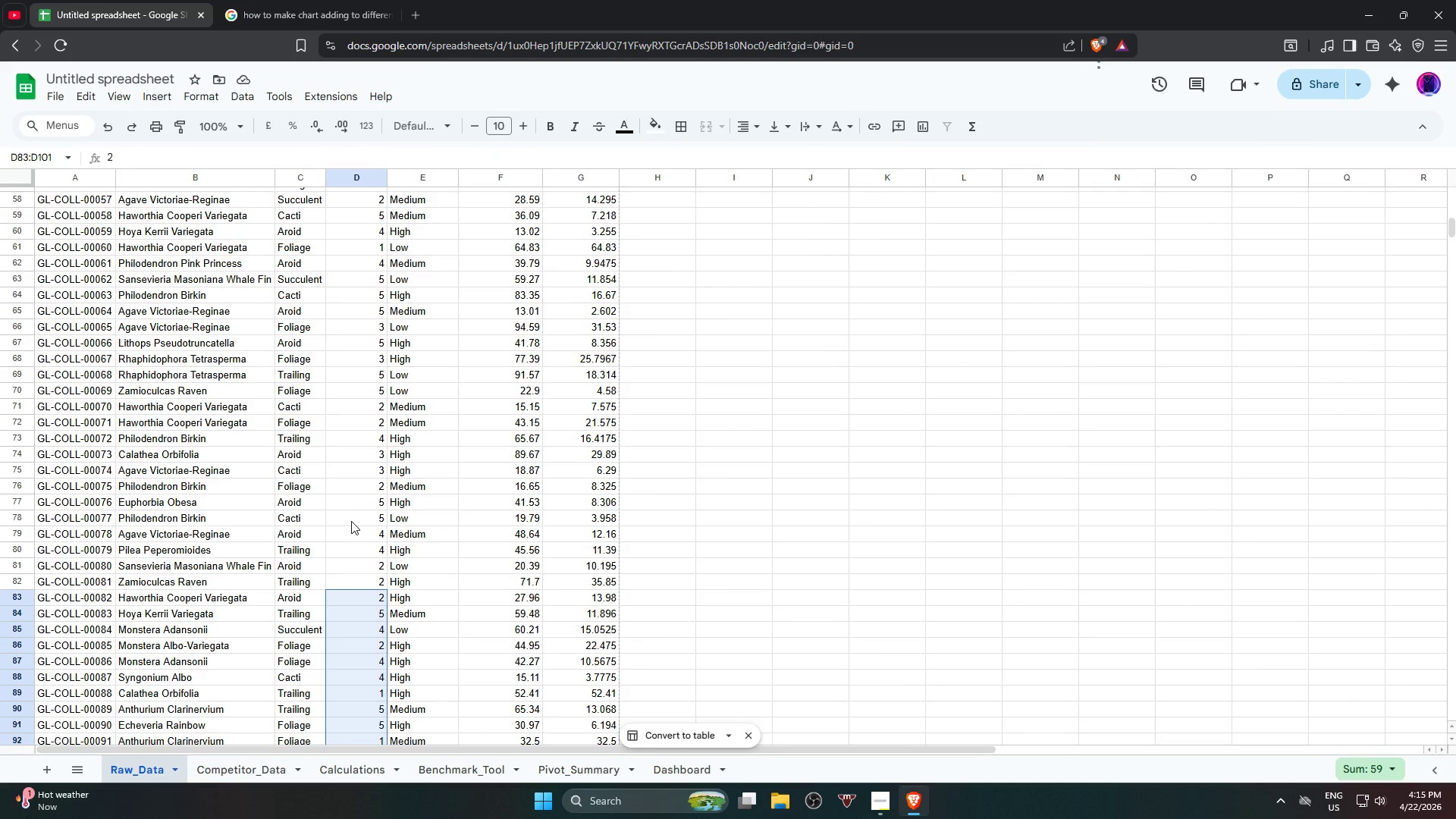 
hold_key(key=ShiftLeft, duration=0.98)
 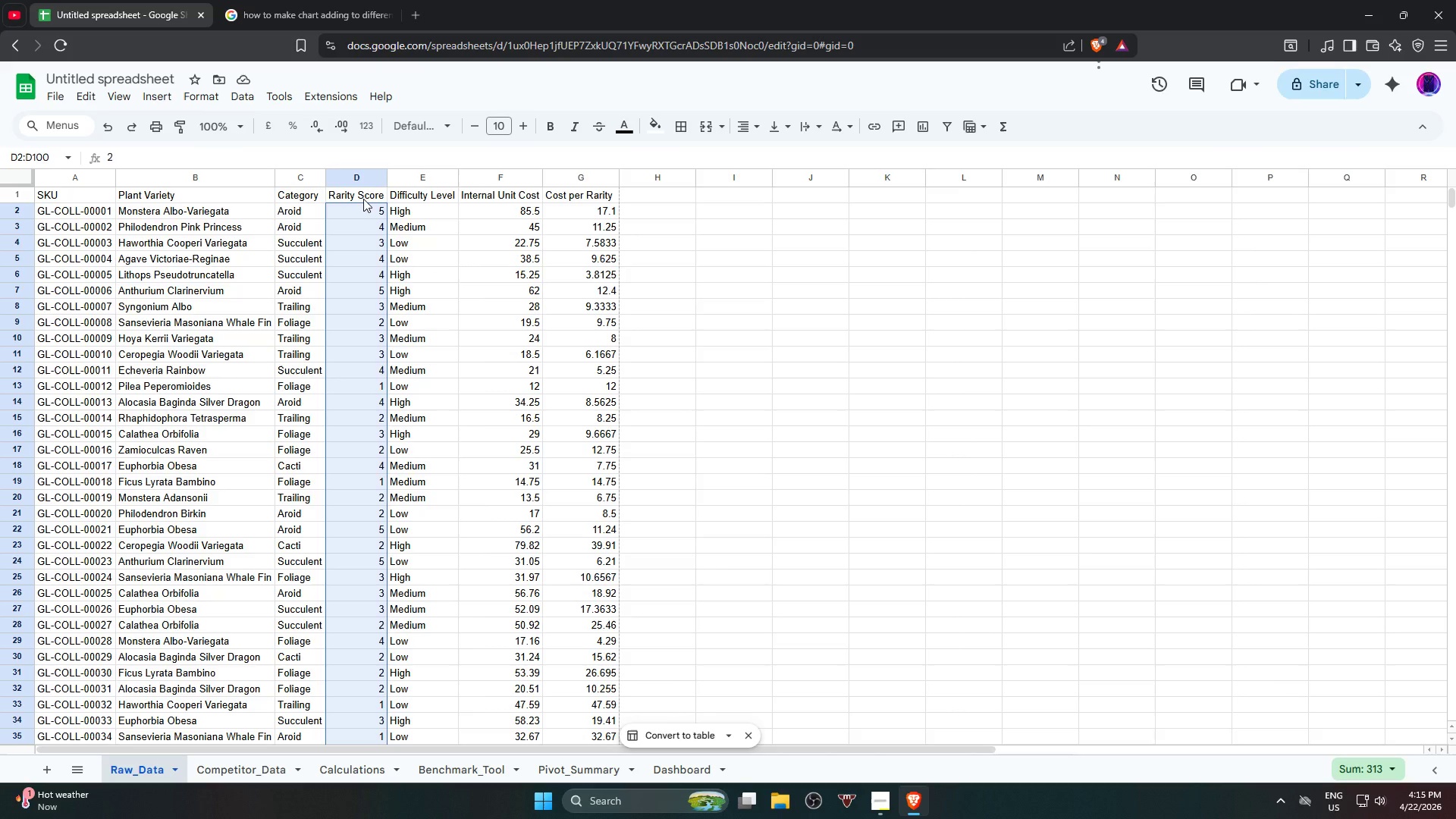 
scroll: coordinate [360, 337], scroll_direction: up, amount: 16.0
 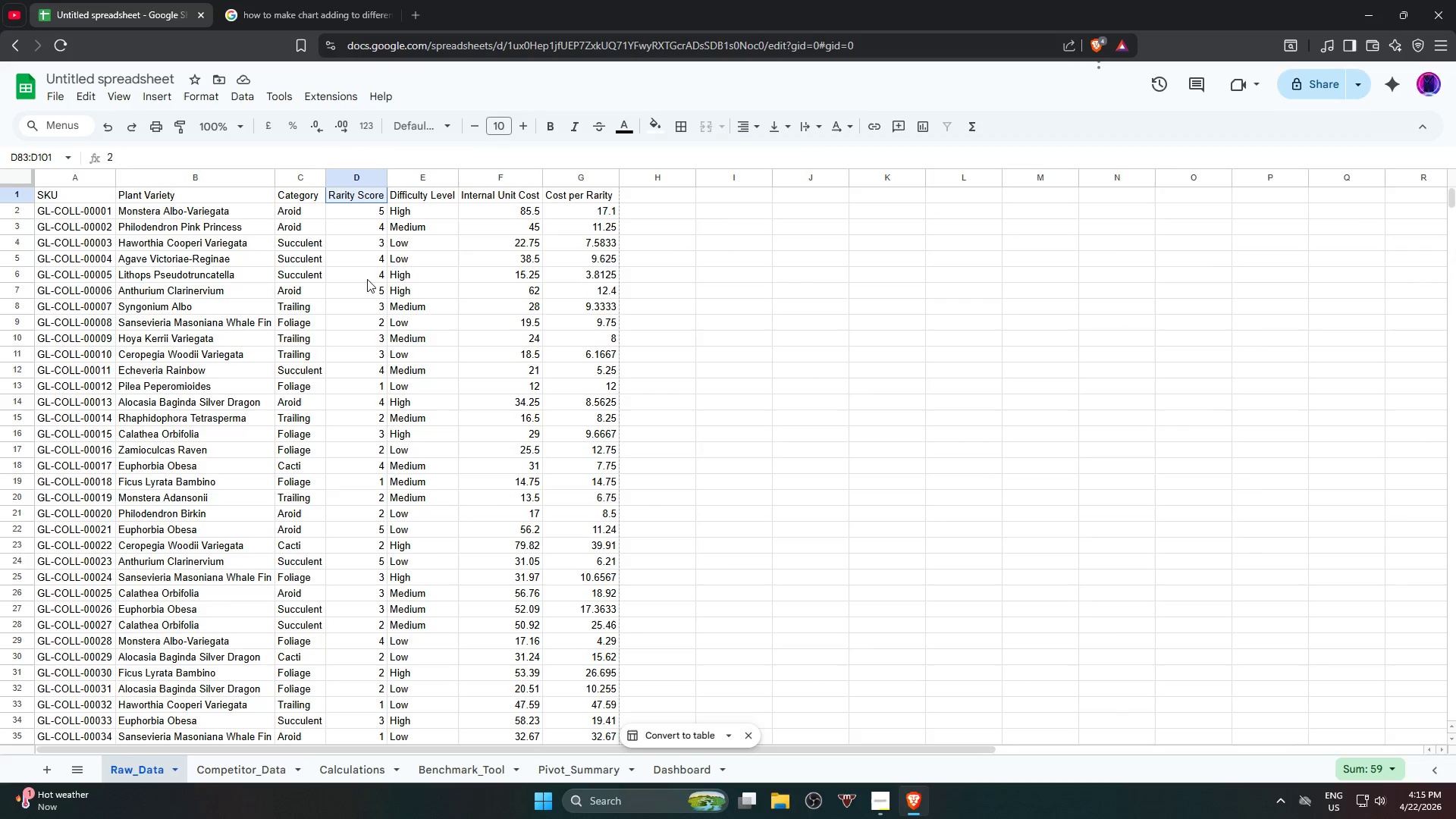 
left_click([360, 215])
 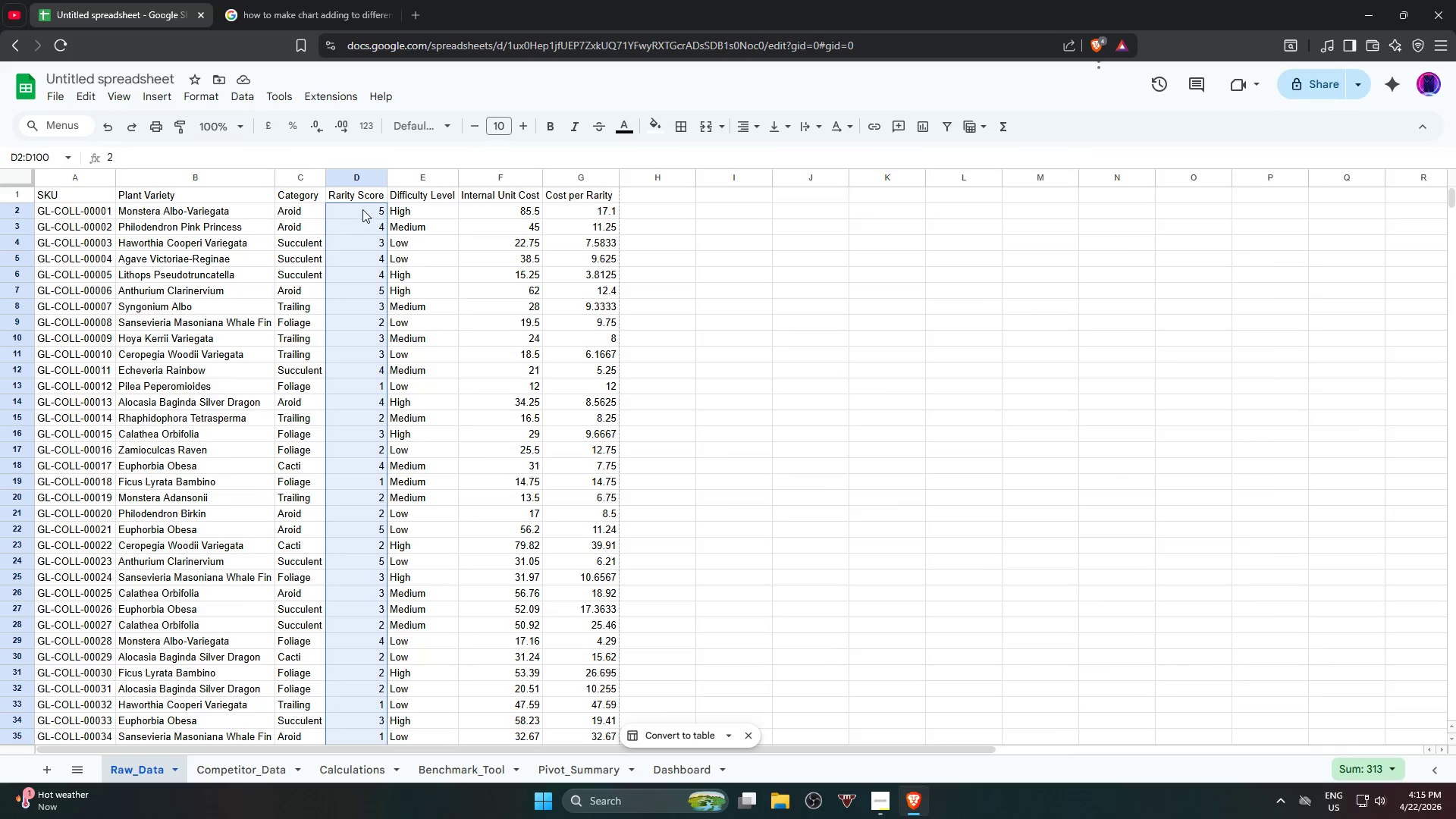 
hold_key(key=ShiftLeft, duration=0.89)
left_click([366, 193])
 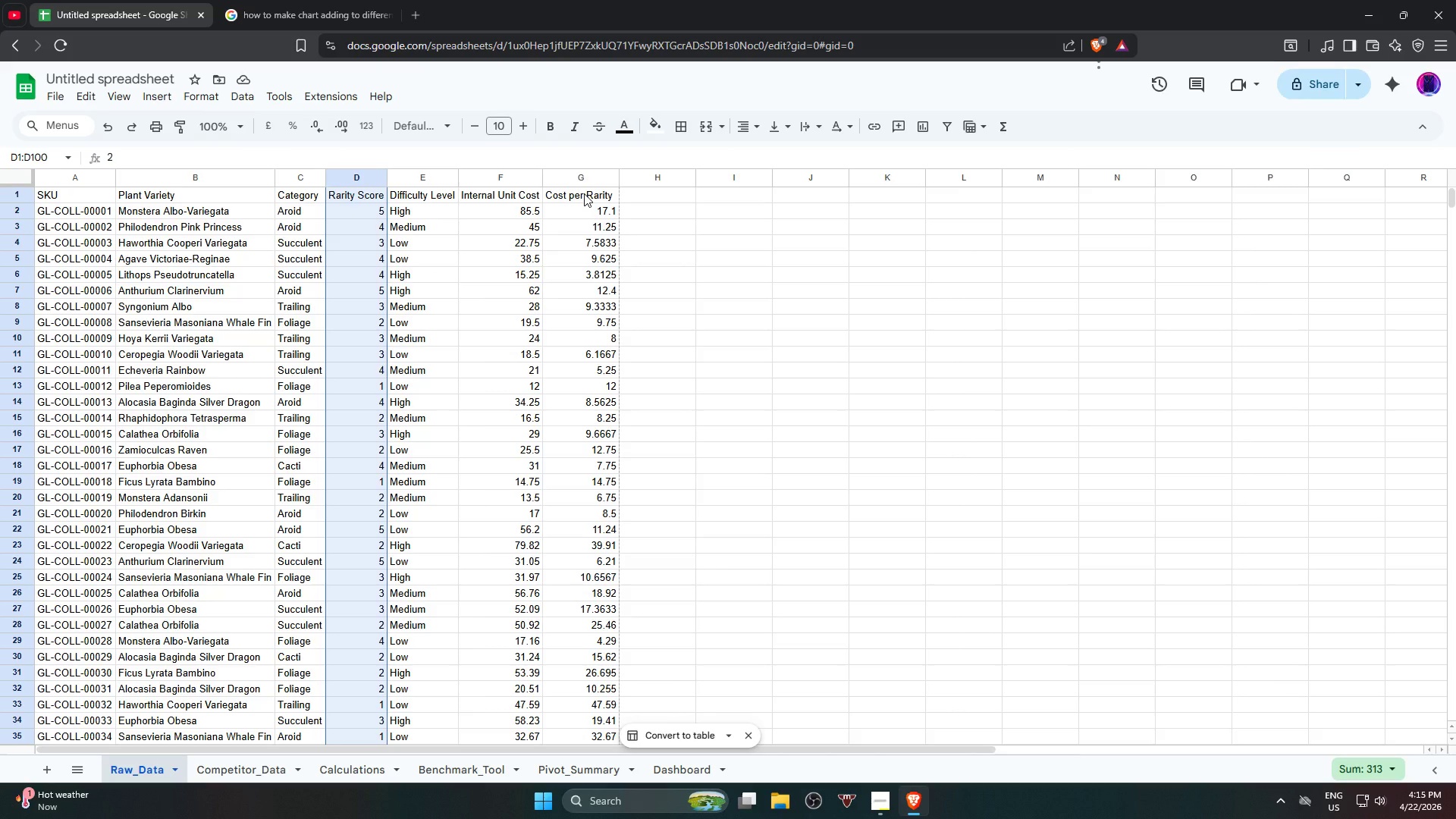 
hold_key(key=ControlLeft, duration=4.19)
left_click([584, 193])
 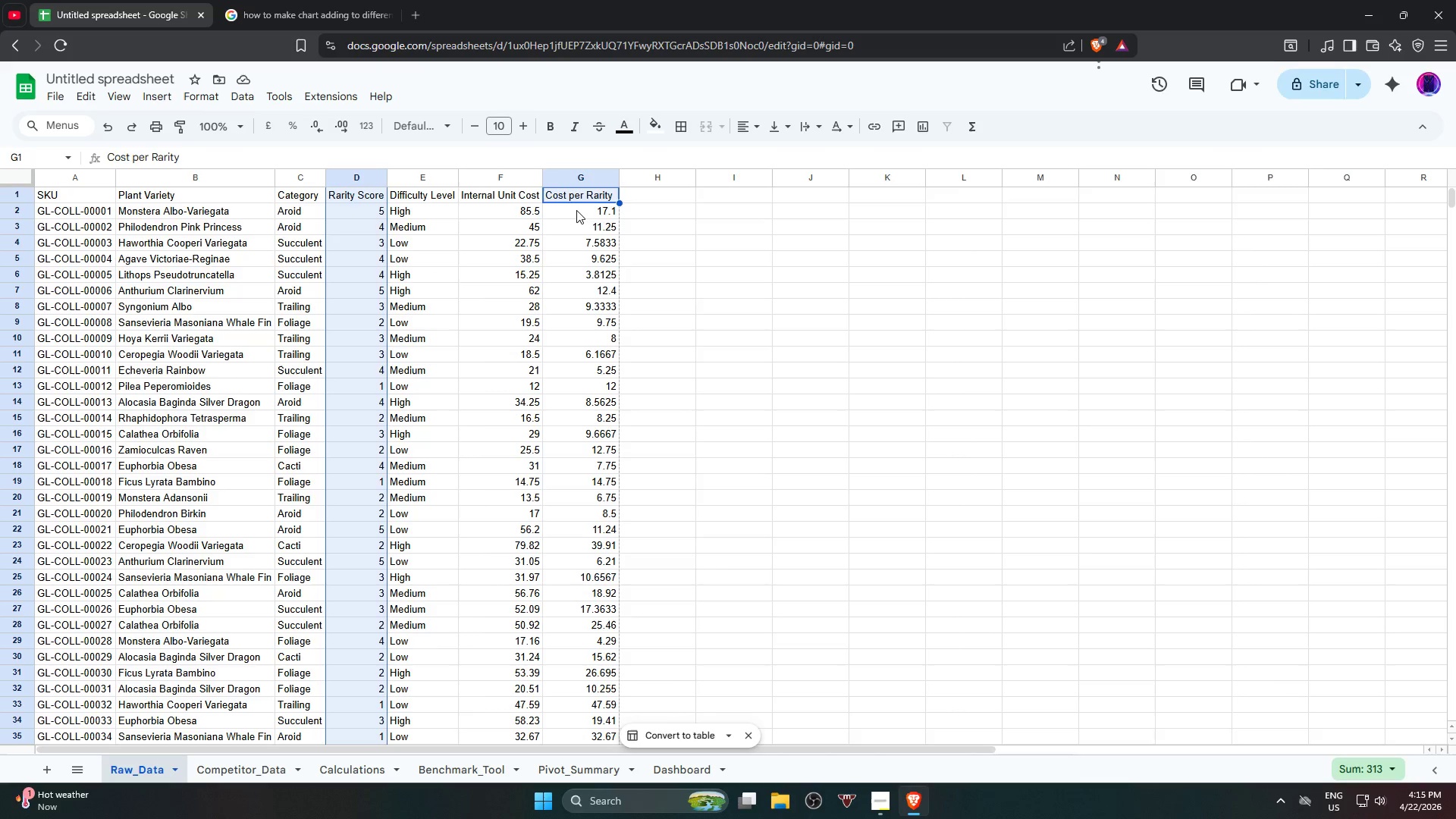 
left_click_drag(start_coordinate=[576, 211], to_coordinate=[572, 696])
 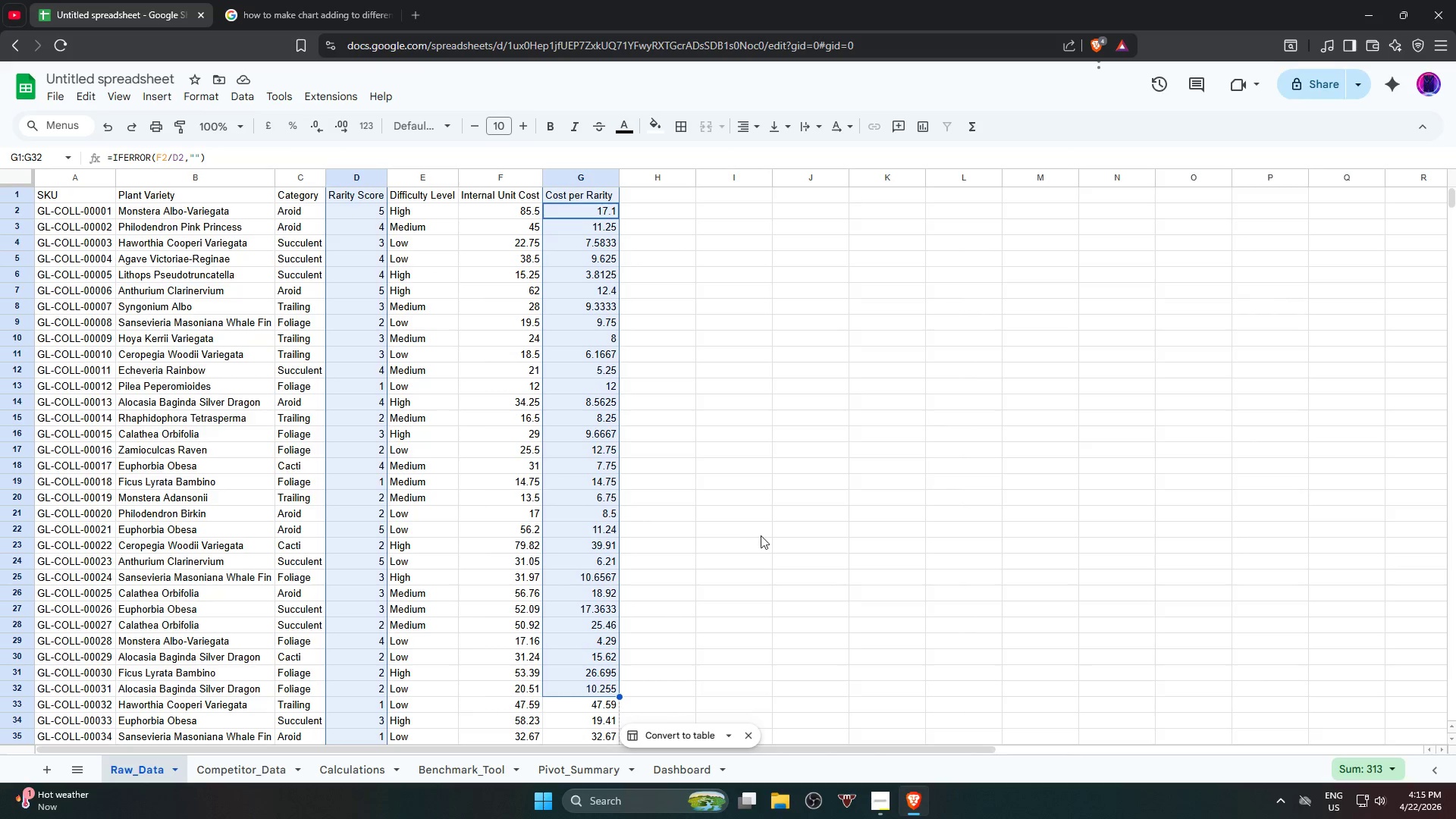 
scroll: coordinate [758, 516], scroll_direction: down, amount: 6.0
 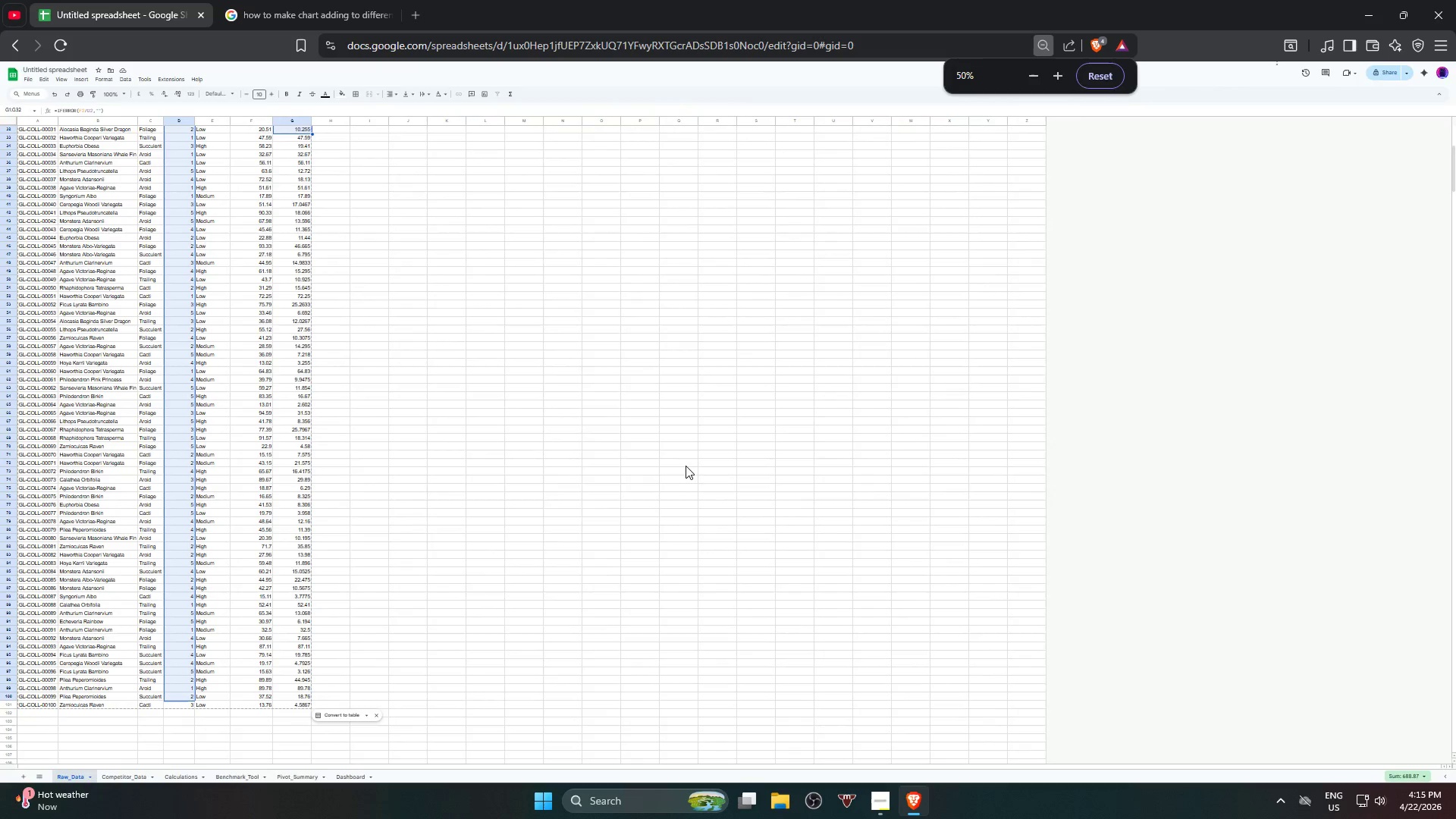 
scroll: coordinate [693, 466], scroll_direction: up, amount: 4.0
 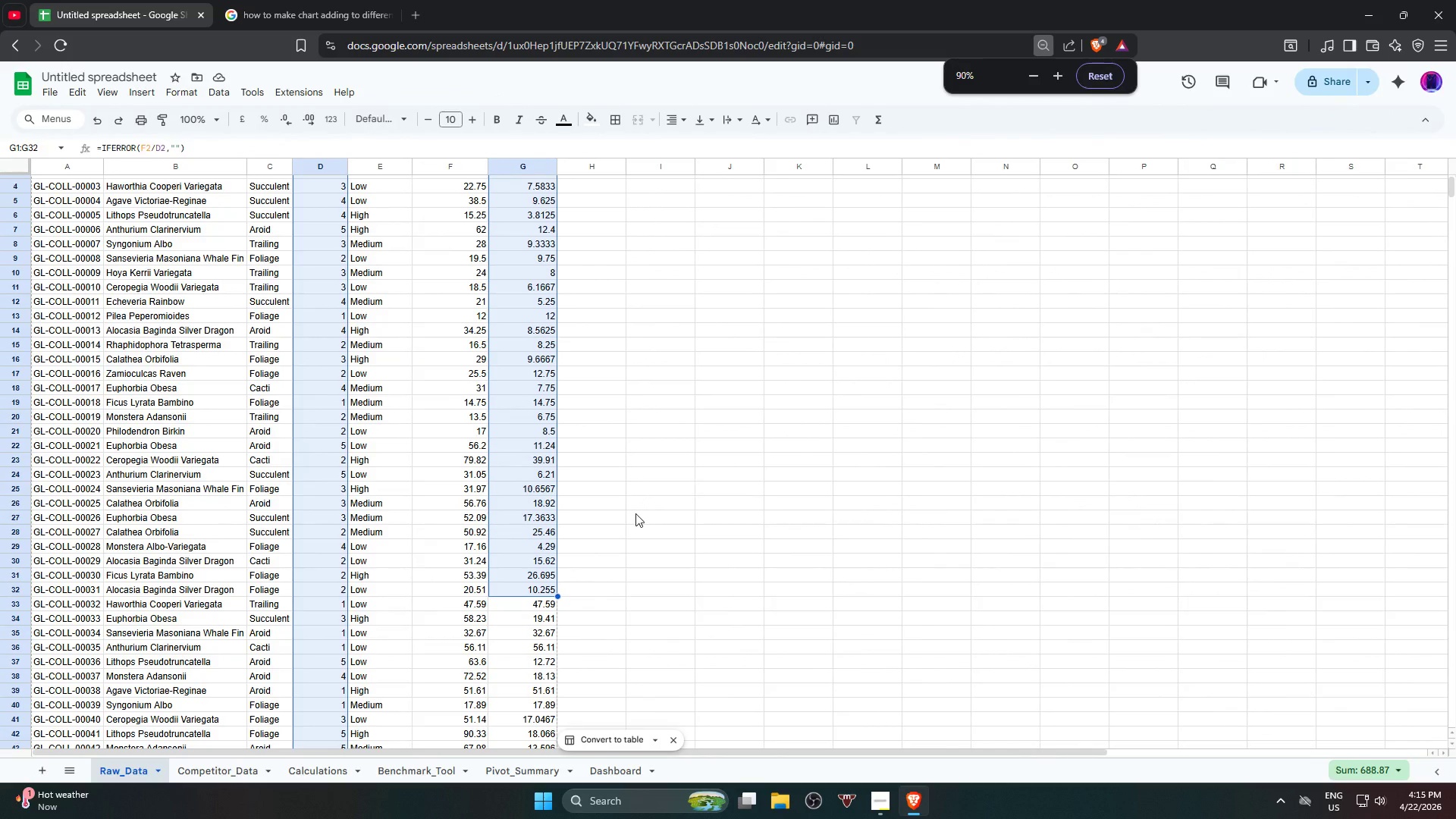 
scroll: coordinate [585, 369], scroll_direction: down, amount: 5.0
 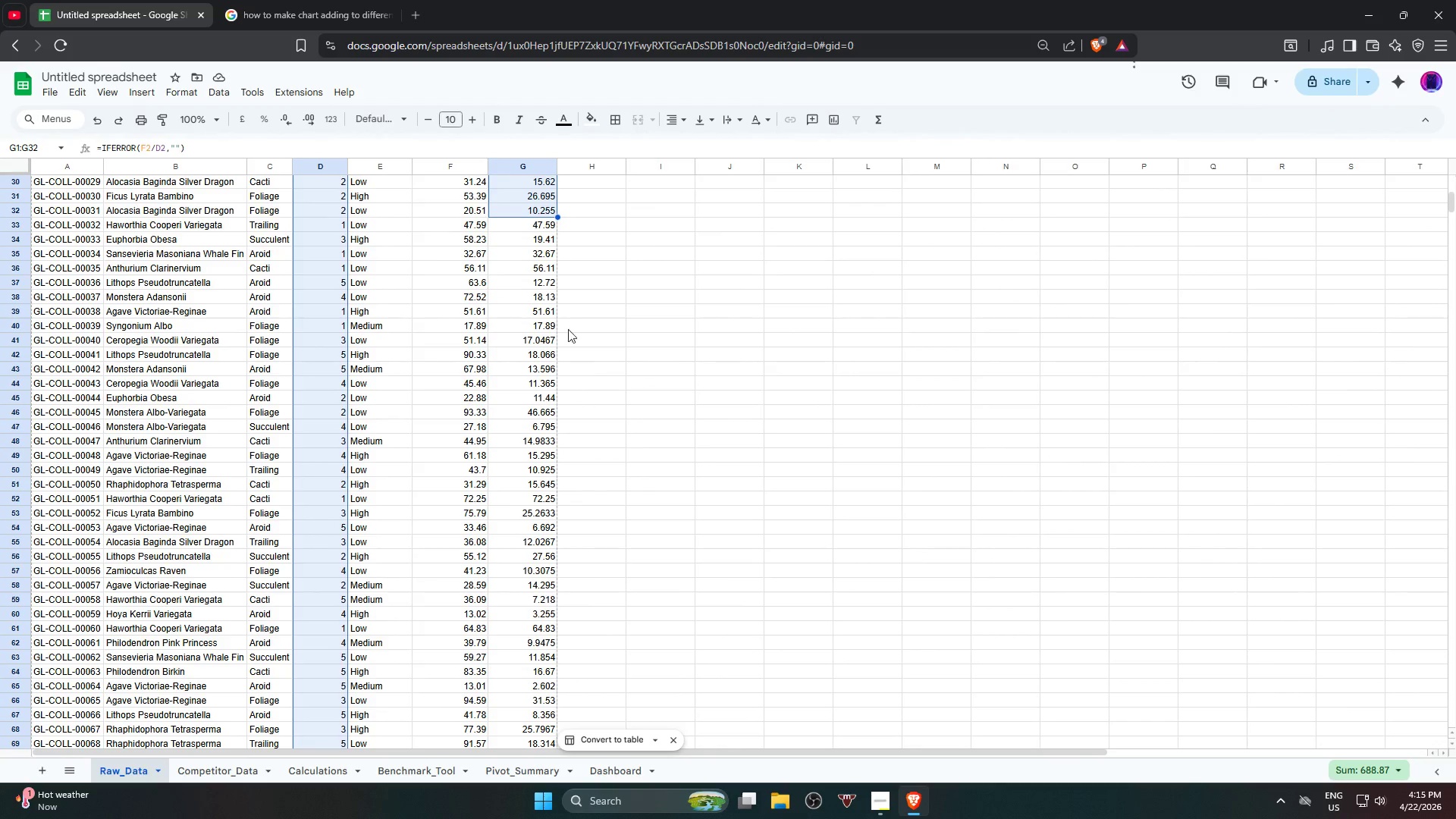 
hold_key(key=ControlLeft, duration=1.62)
left_click_drag(start_coordinate=[532, 221], to_coordinate=[538, 682])
 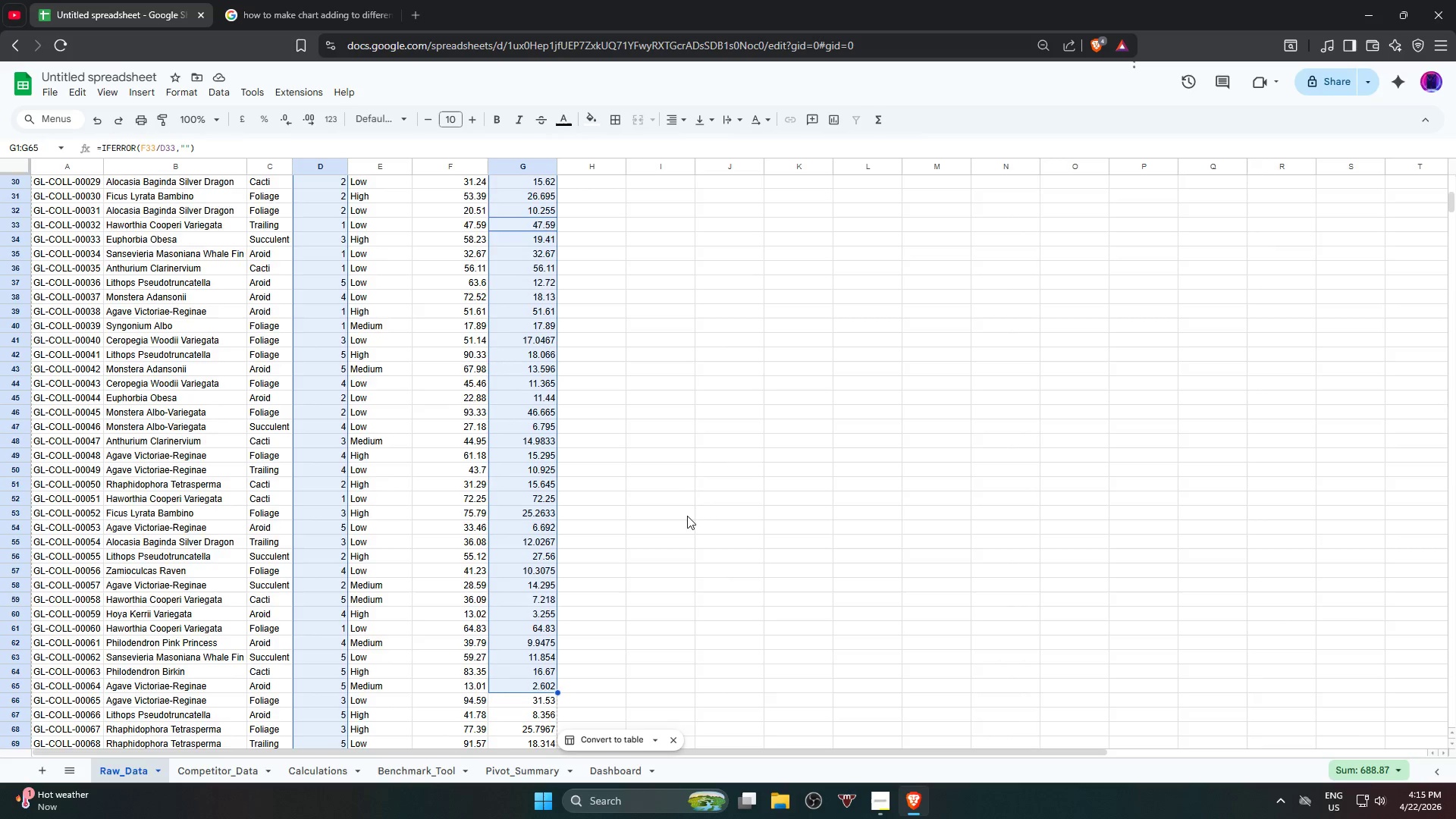 
scroll: coordinate [686, 469], scroll_direction: down, amount: 5.0
 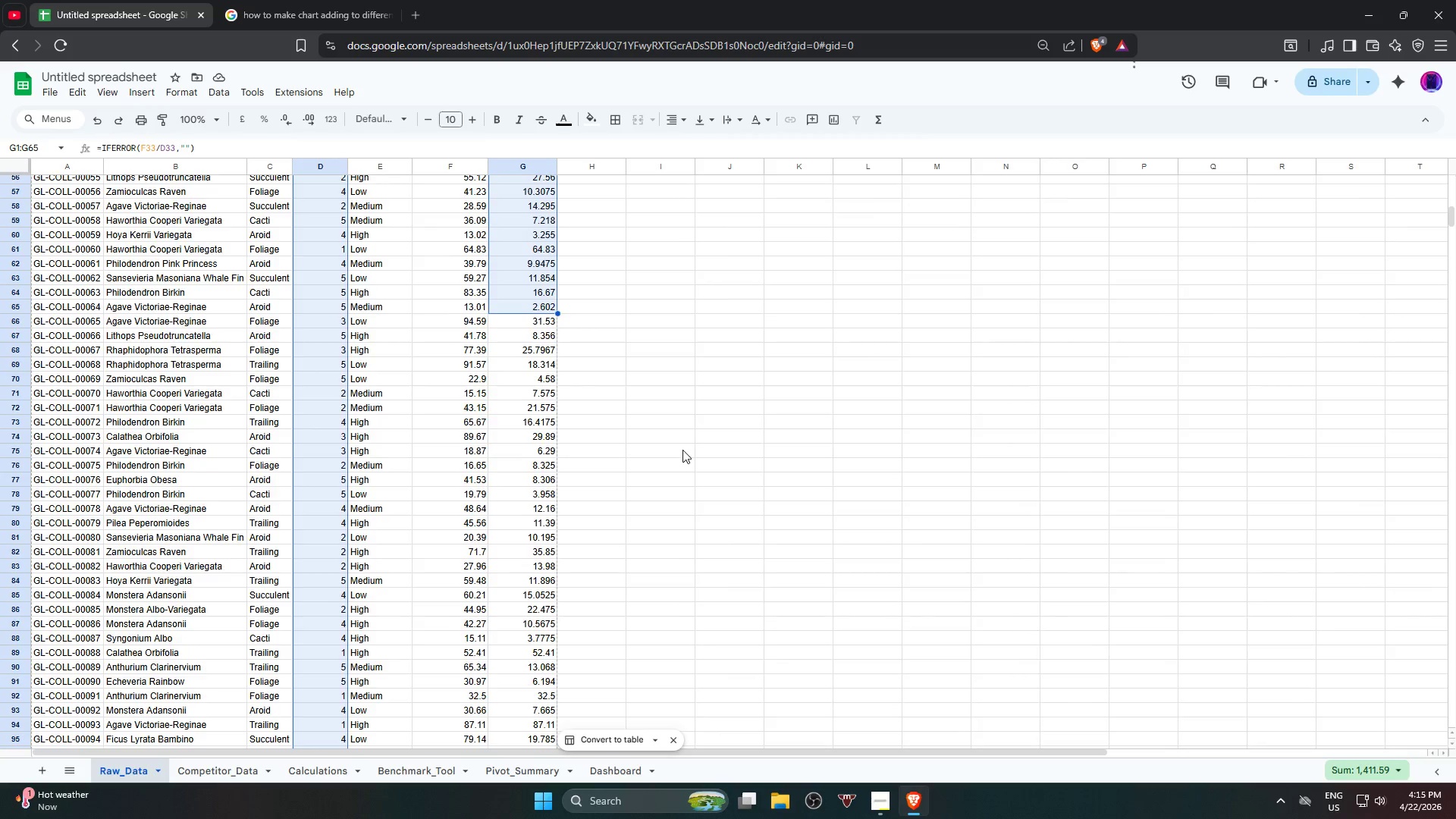 
hold_key(key=ControlLeft, duration=1.45)
 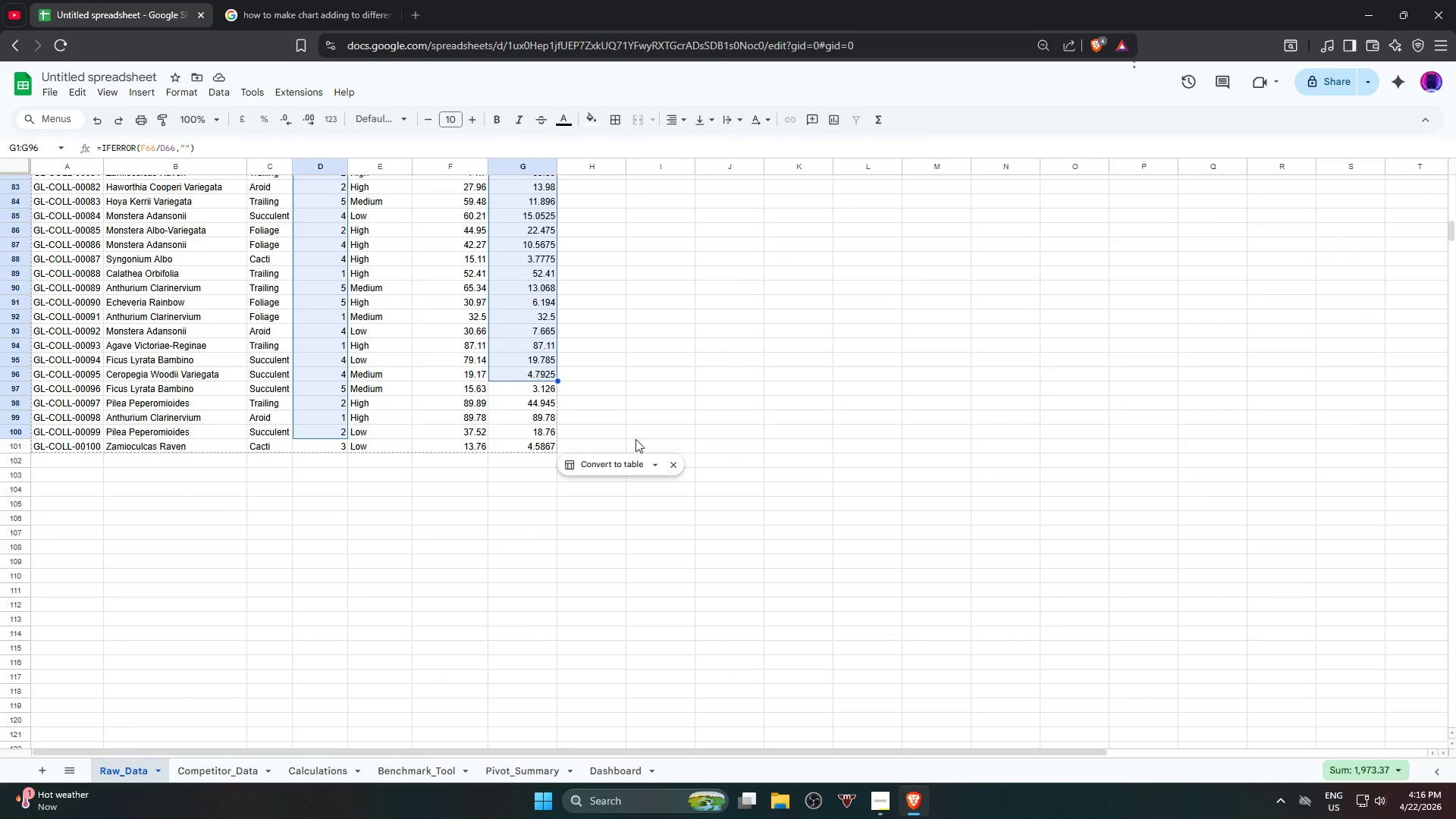 
scroll: coordinate [682, 450], scroll_direction: down, amount: 1.0
 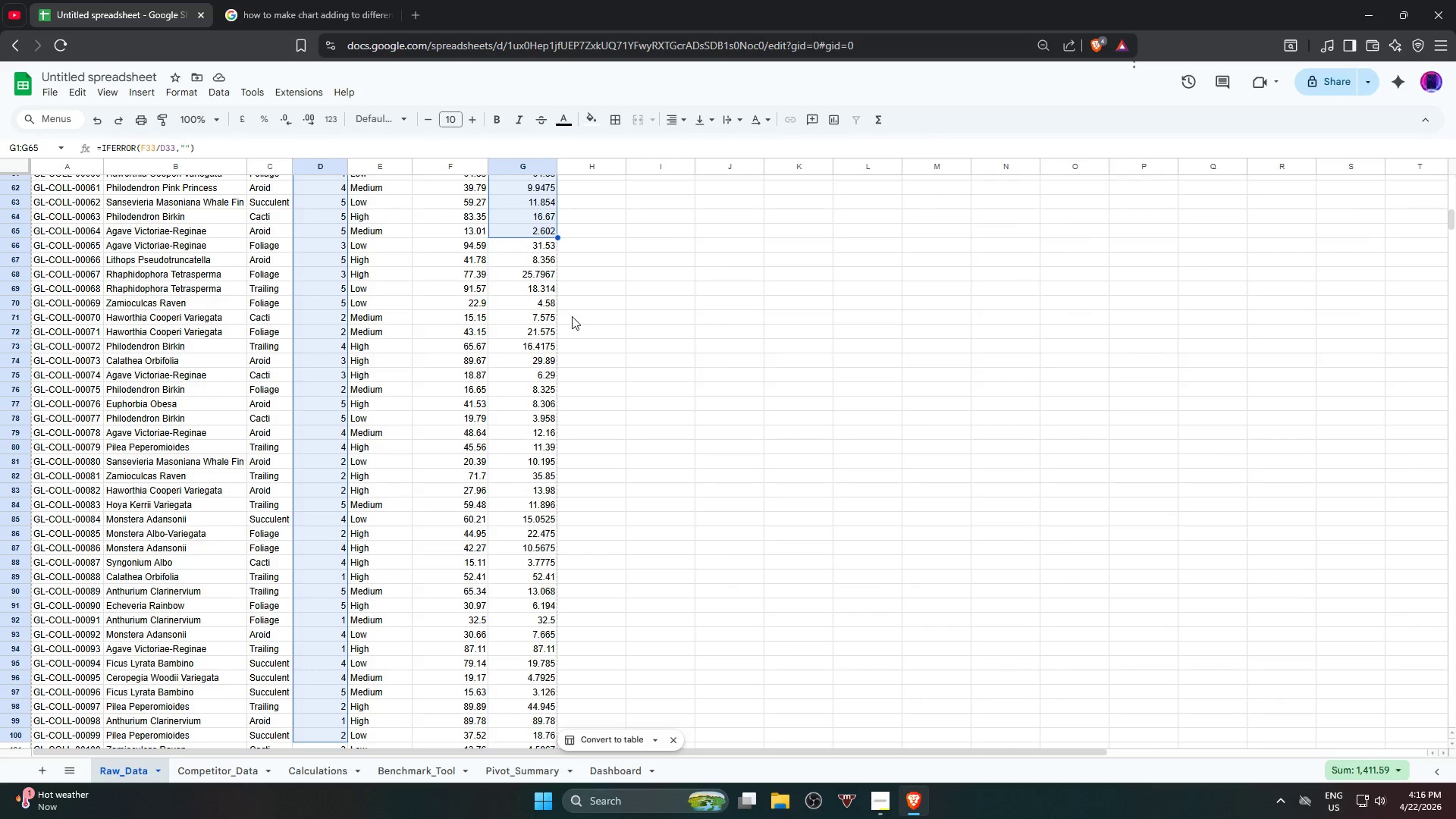 
left_click_drag(start_coordinate=[527, 249], to_coordinate=[539, 683])
 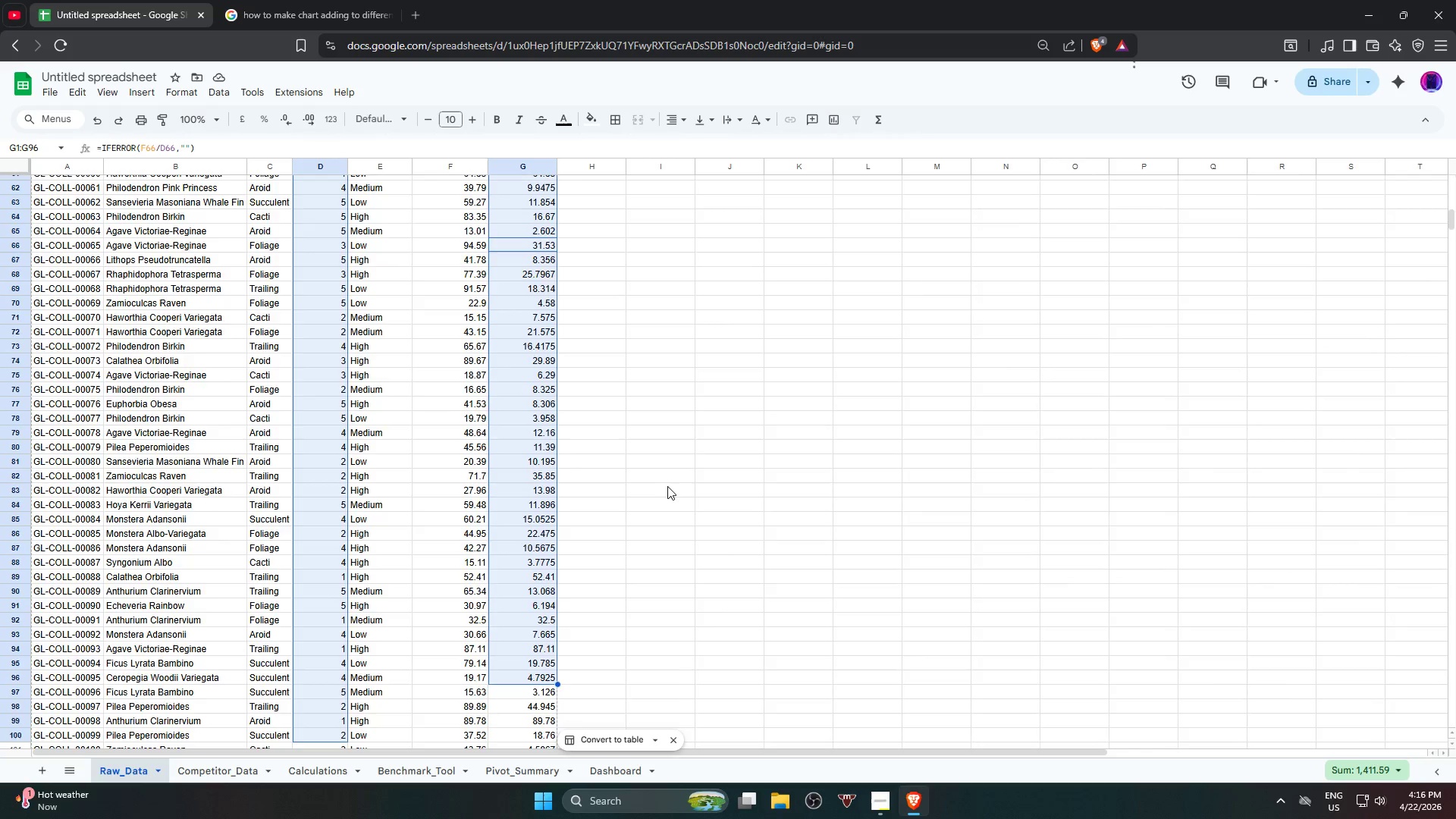 
hold_key(key=ControlLeft, duration=2.7)
 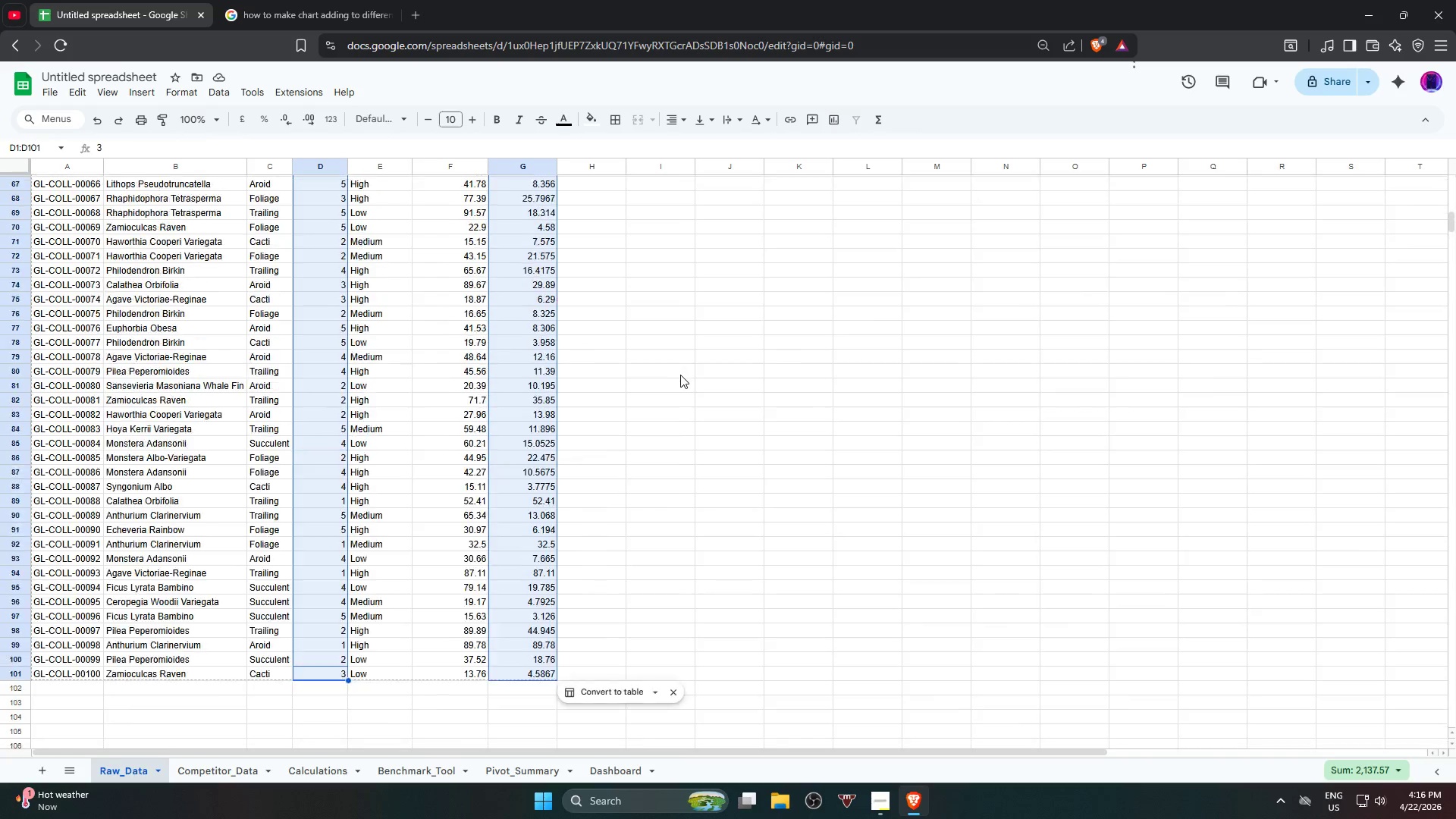 
scroll: coordinate [670, 480], scroll_direction: down, amount: 4.0
 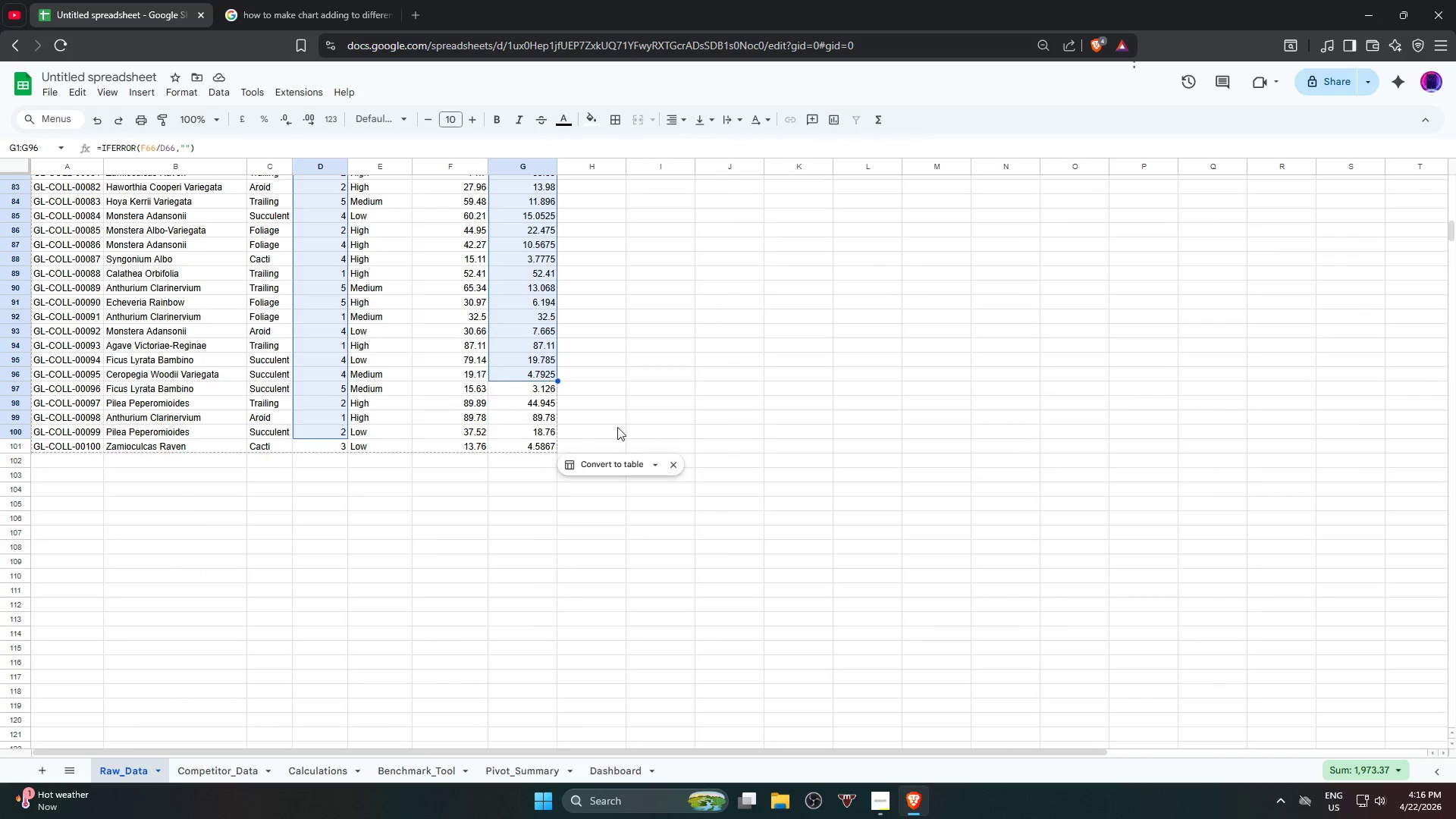 
left_click_drag(start_coordinate=[535, 388], to_coordinate=[530, 448])
 